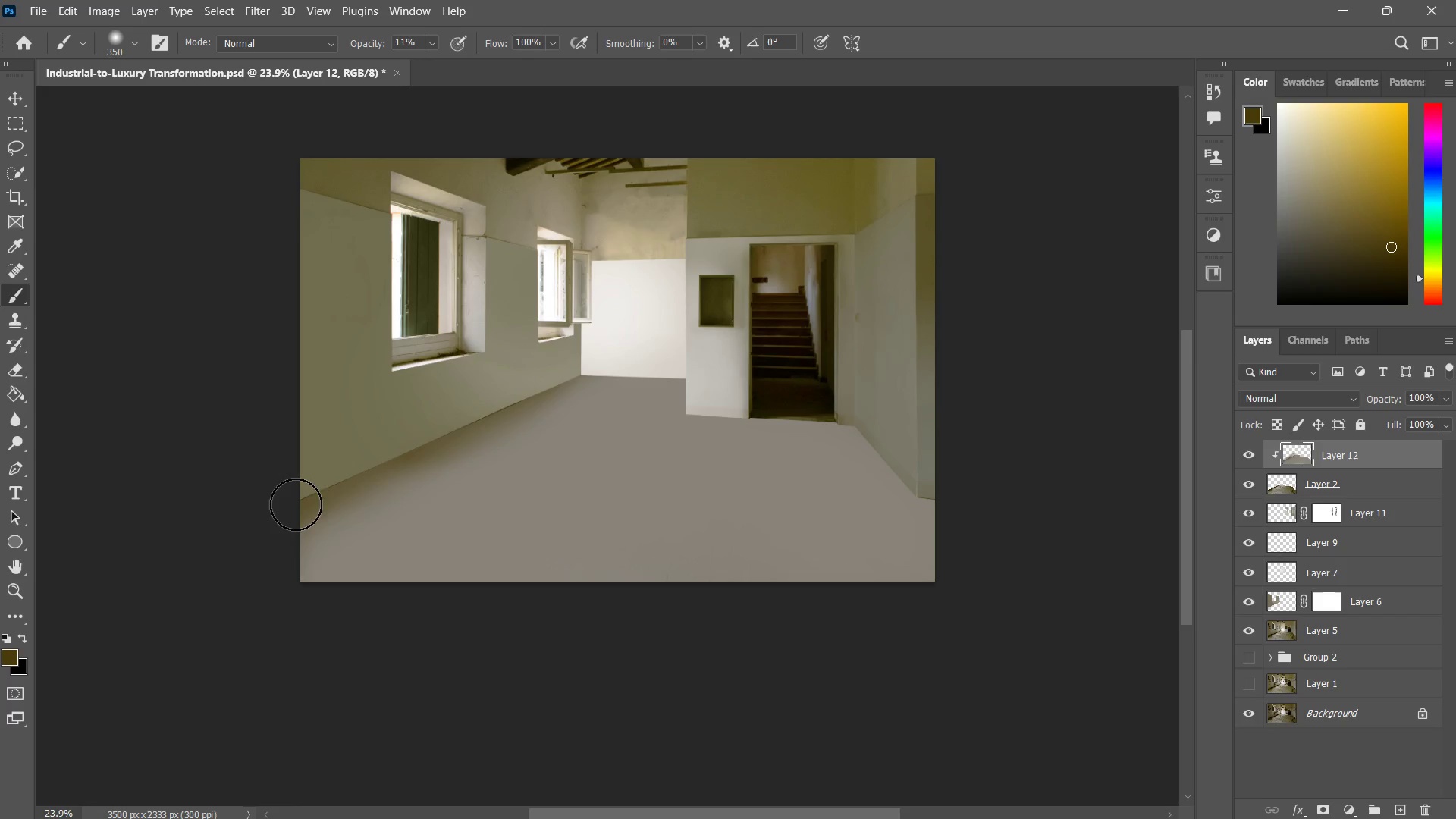 
left_click_drag(start_coordinate=[295, 509], to_coordinate=[274, 598])
 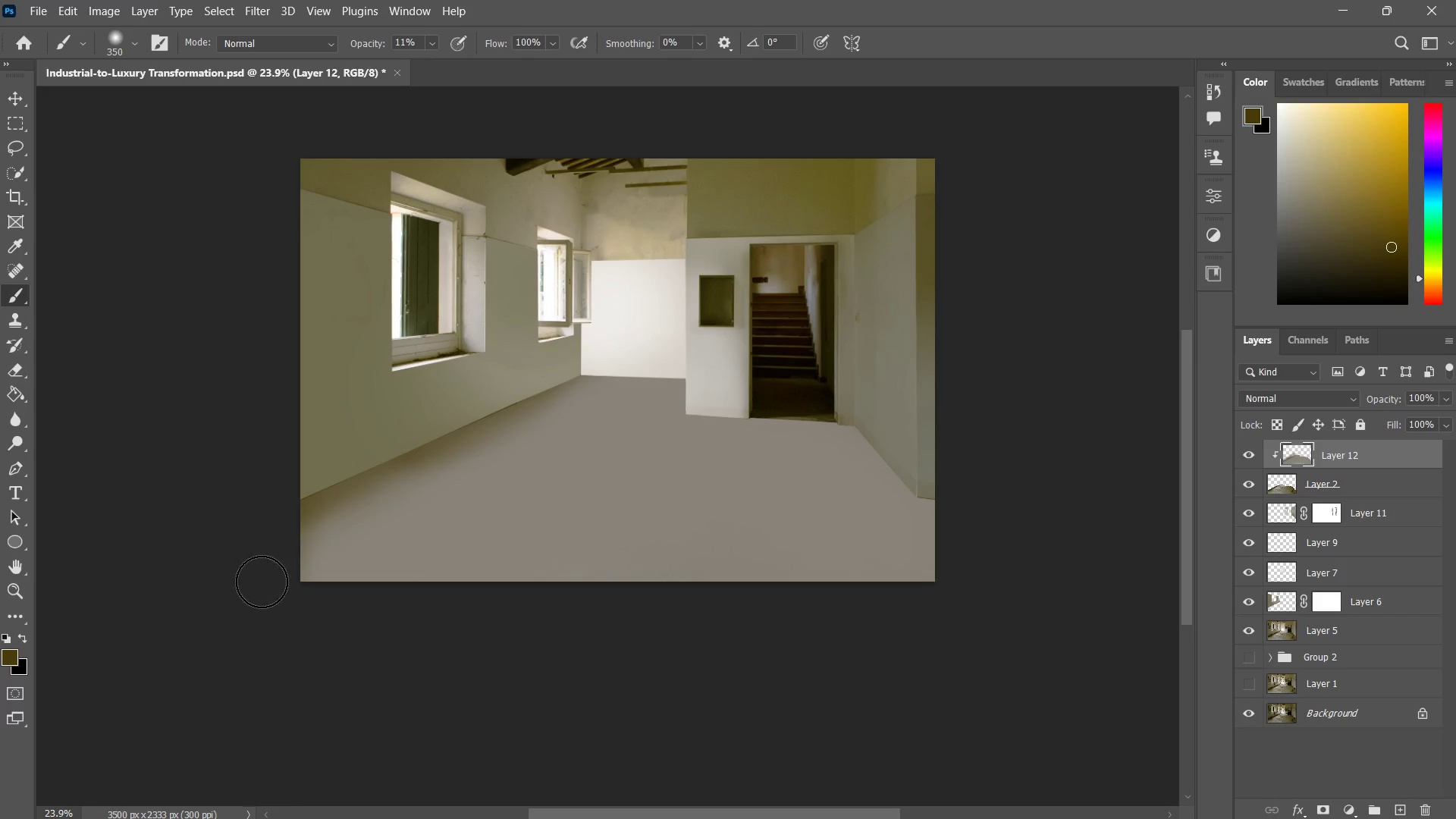 
left_click_drag(start_coordinate=[275, 529], to_coordinate=[256, 598])
 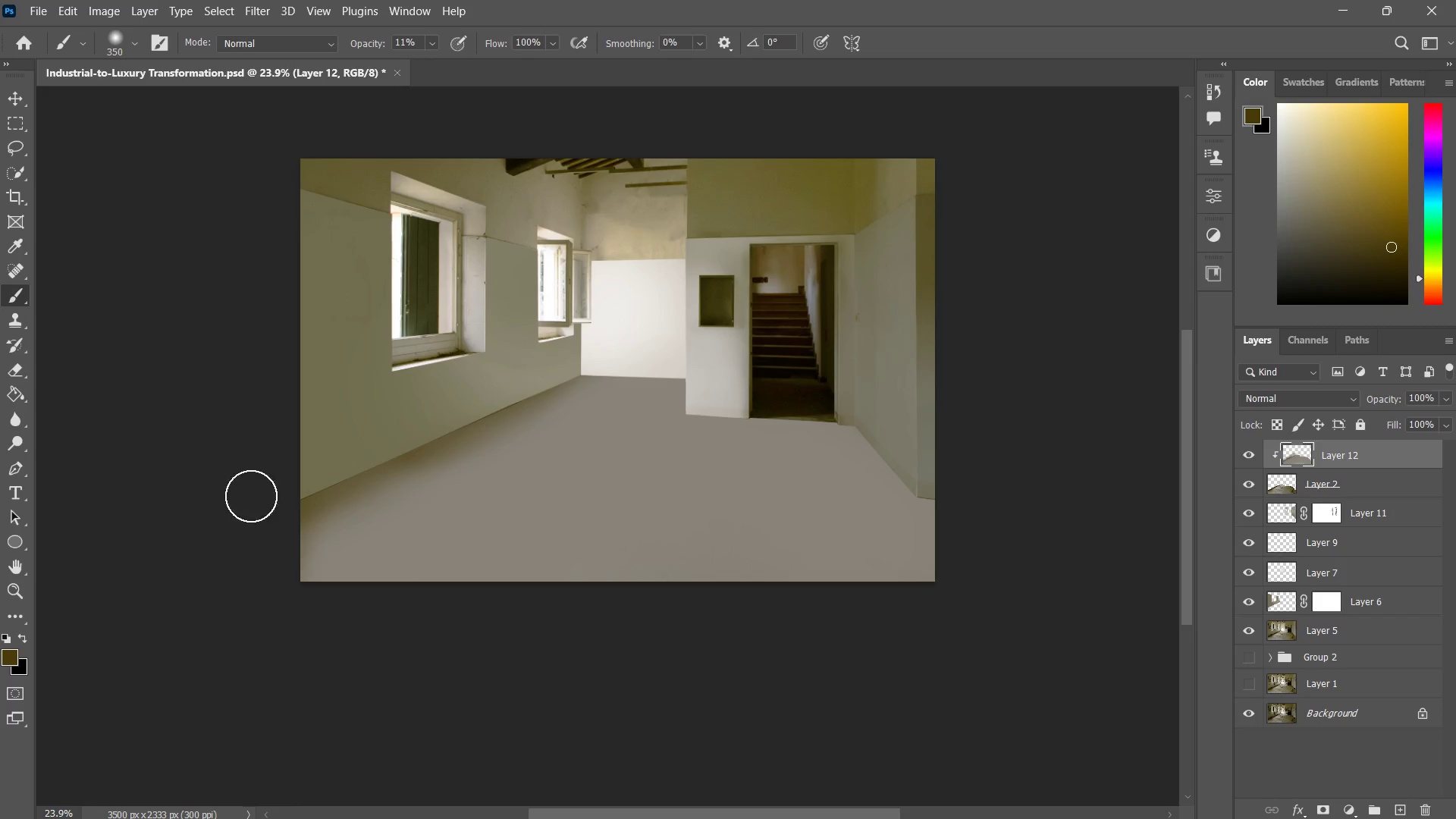 
left_click_drag(start_coordinate=[251, 496], to_coordinate=[371, 434])
 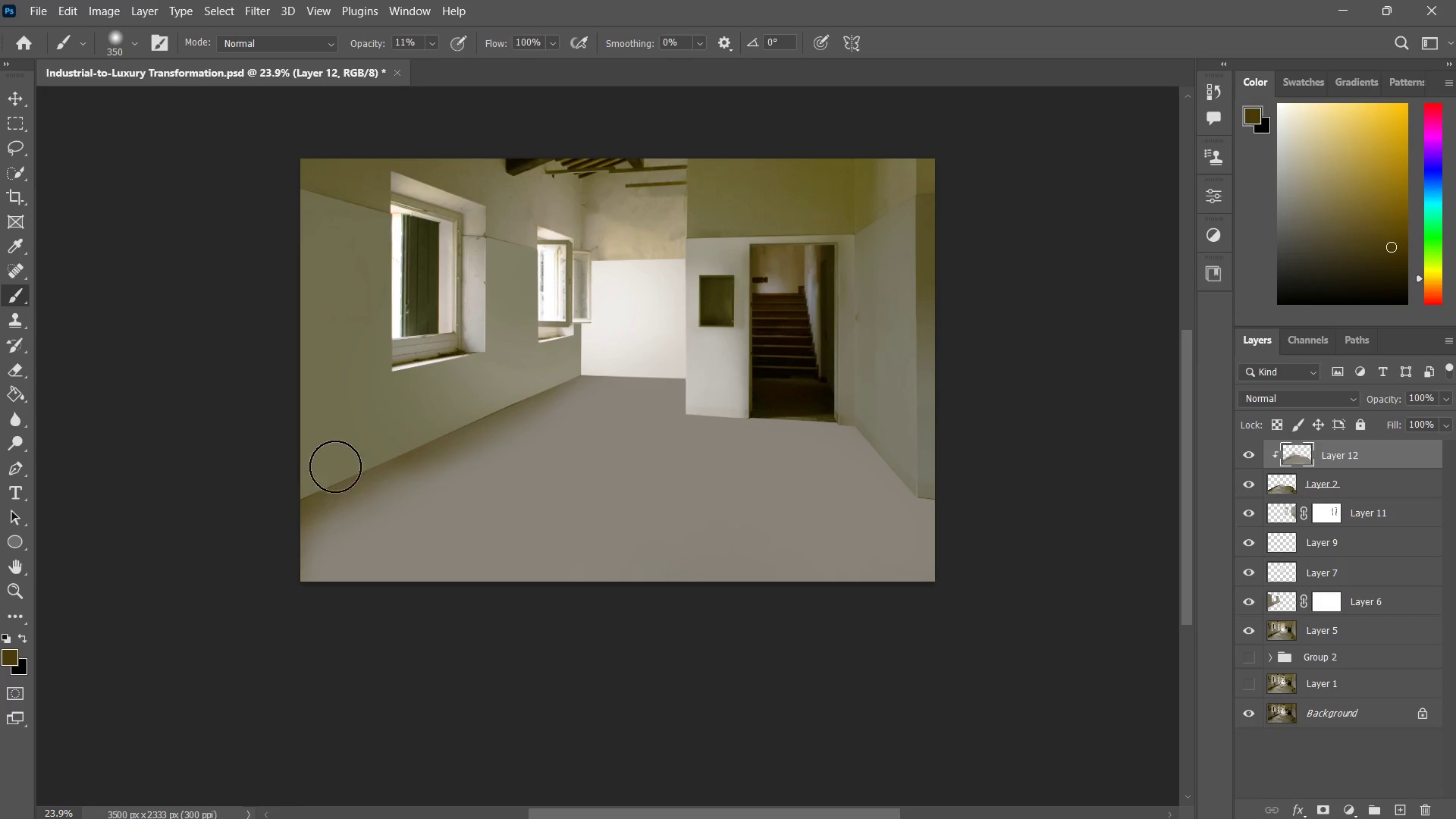 
left_click_drag(start_coordinate=[335, 466], to_coordinate=[515, 358])
 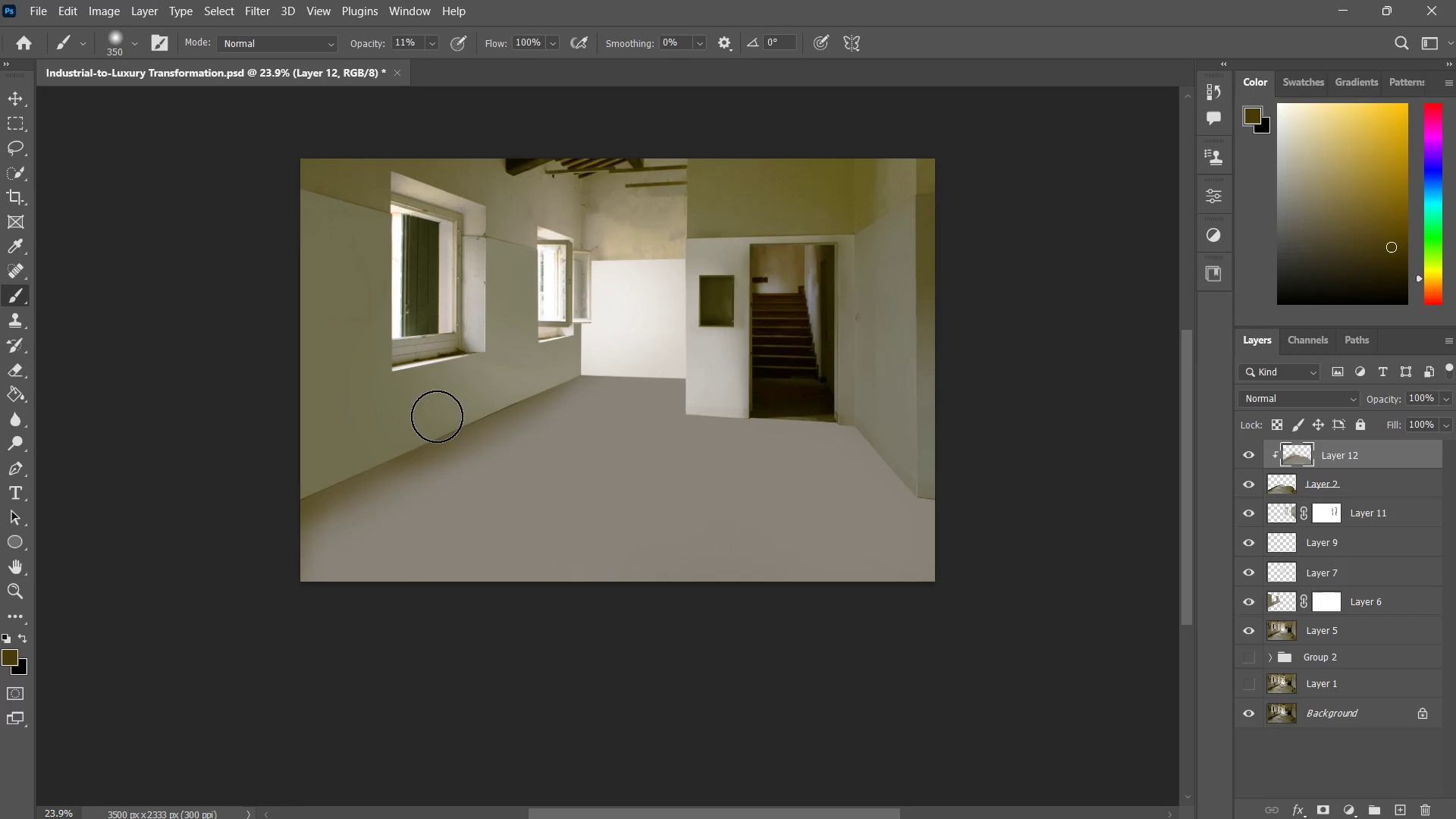 
left_click_drag(start_coordinate=[438, 416], to_coordinate=[564, 368])
 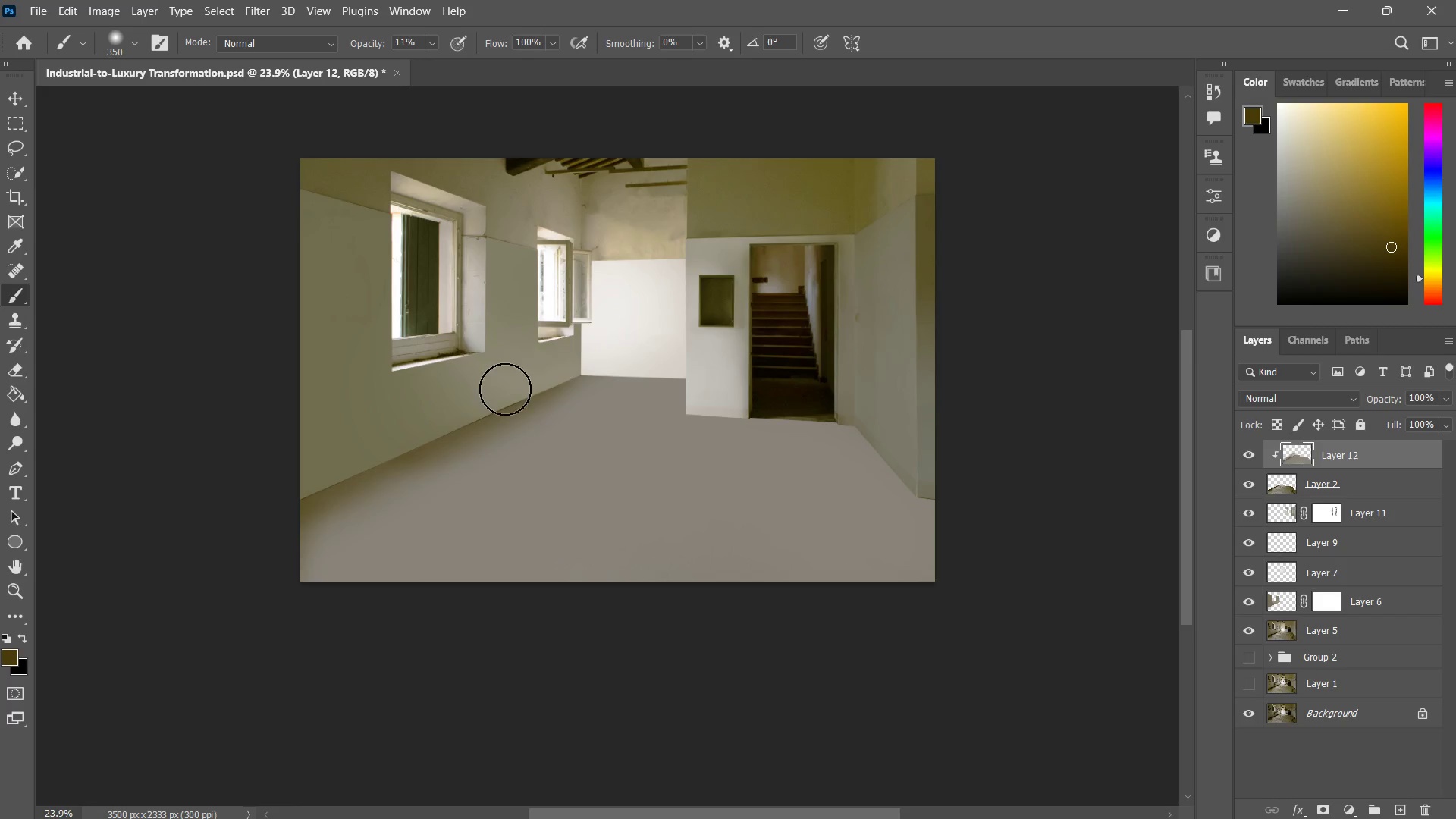 
left_click_drag(start_coordinate=[505, 389], to_coordinate=[585, 362])
 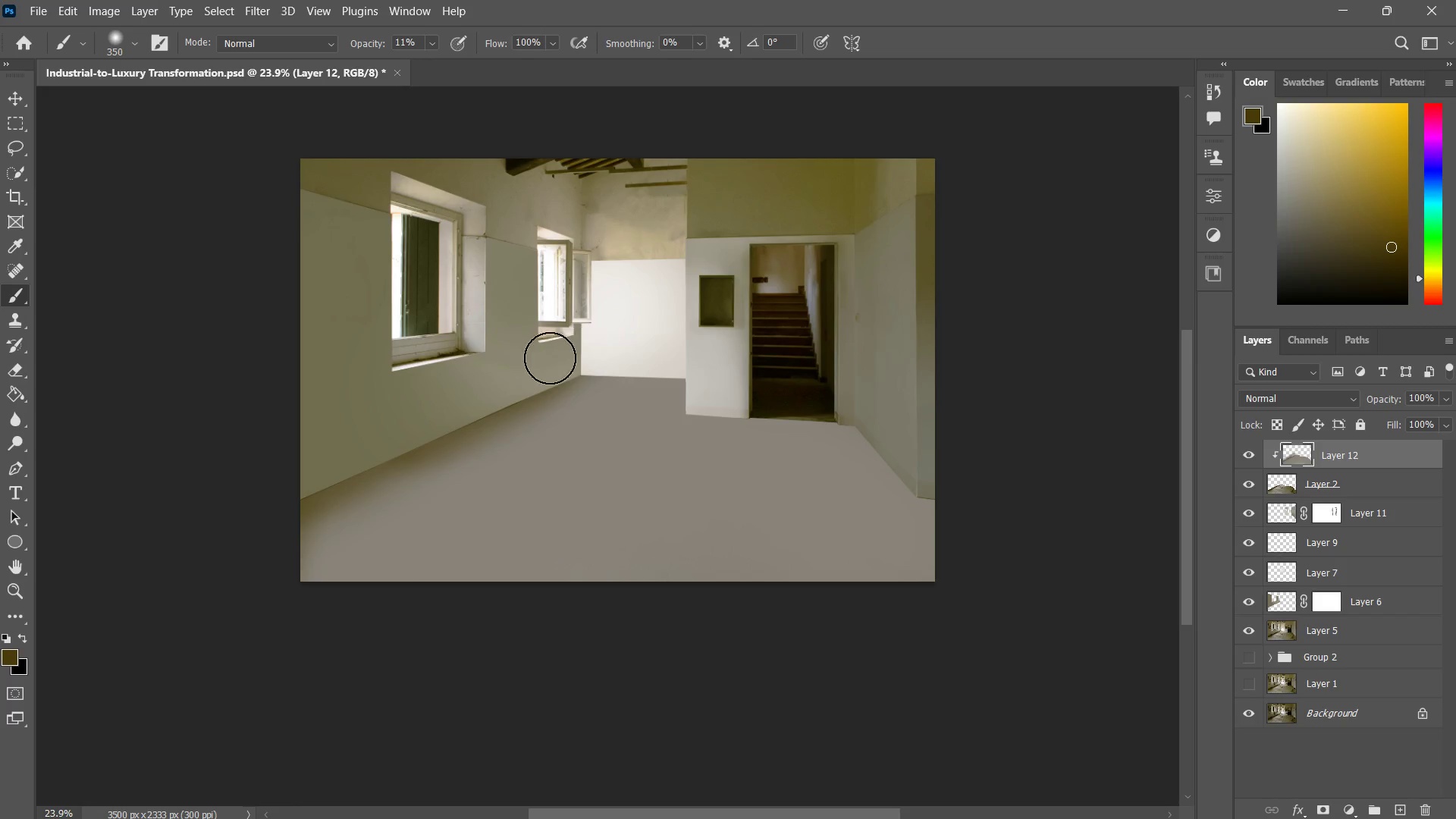 
left_click_drag(start_coordinate=[550, 357], to_coordinate=[661, 360])
 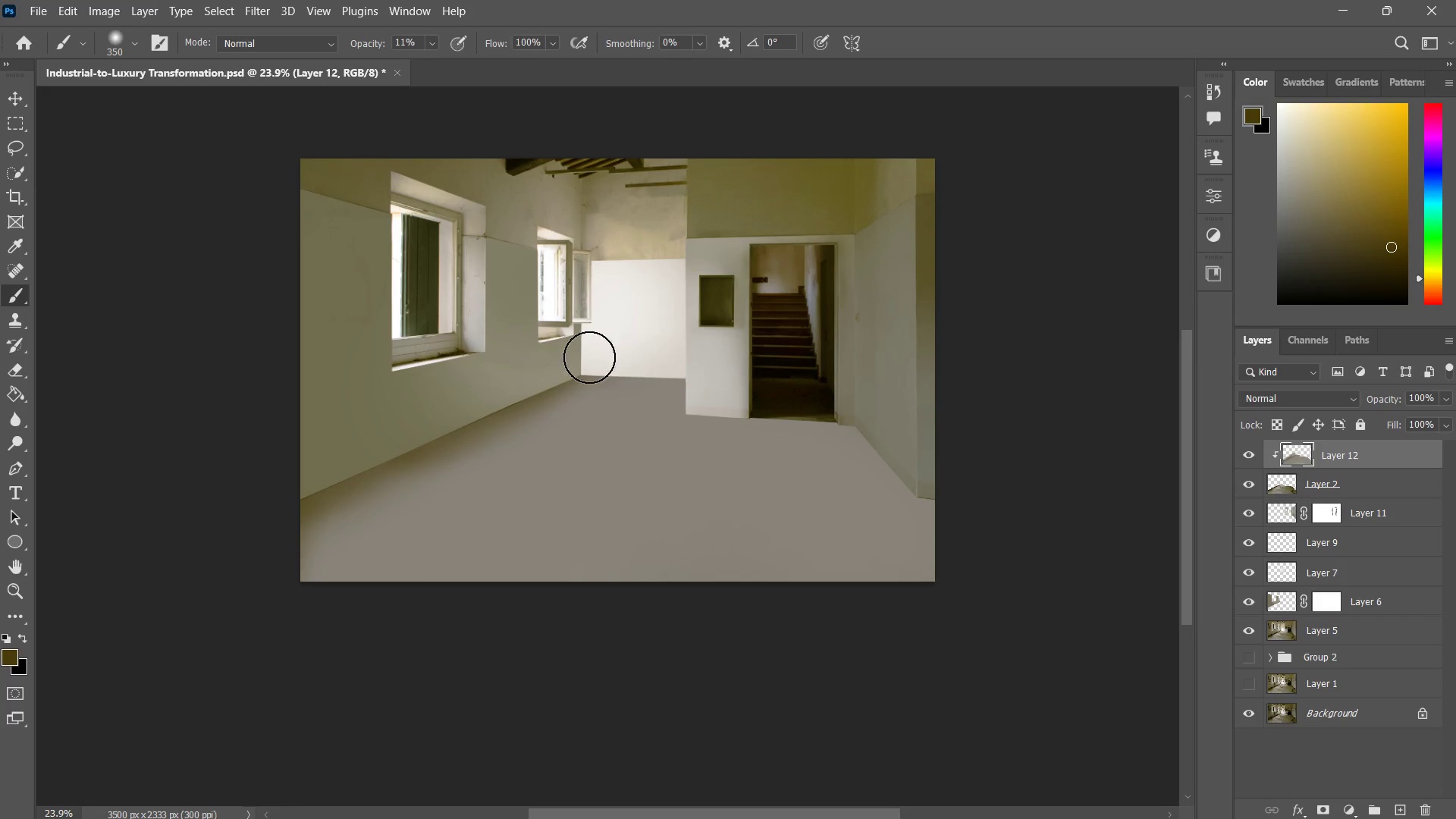 
left_click_drag(start_coordinate=[590, 357], to_coordinate=[695, 352])
 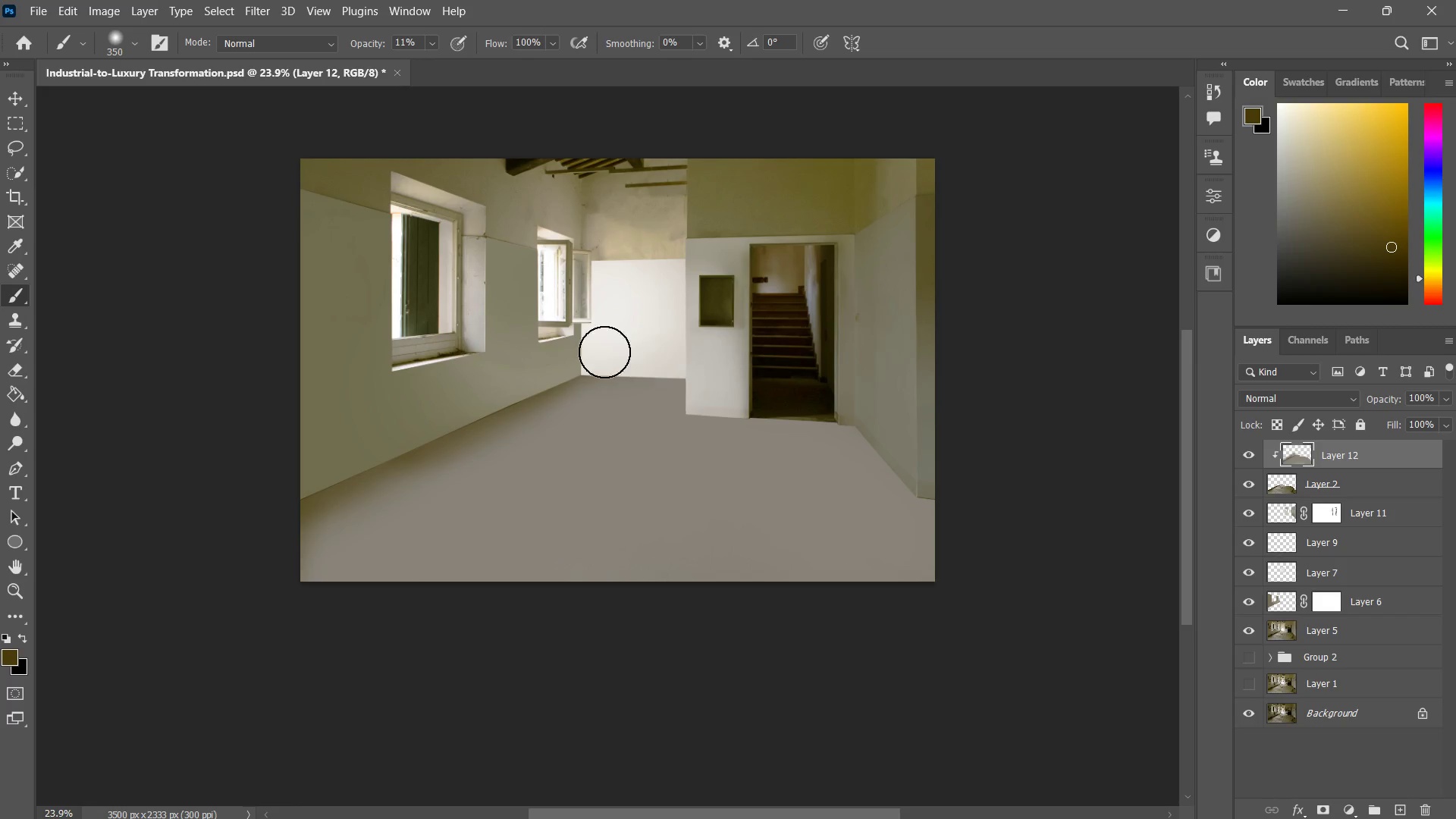 
left_click_drag(start_coordinate=[588, 352], to_coordinate=[687, 357])
 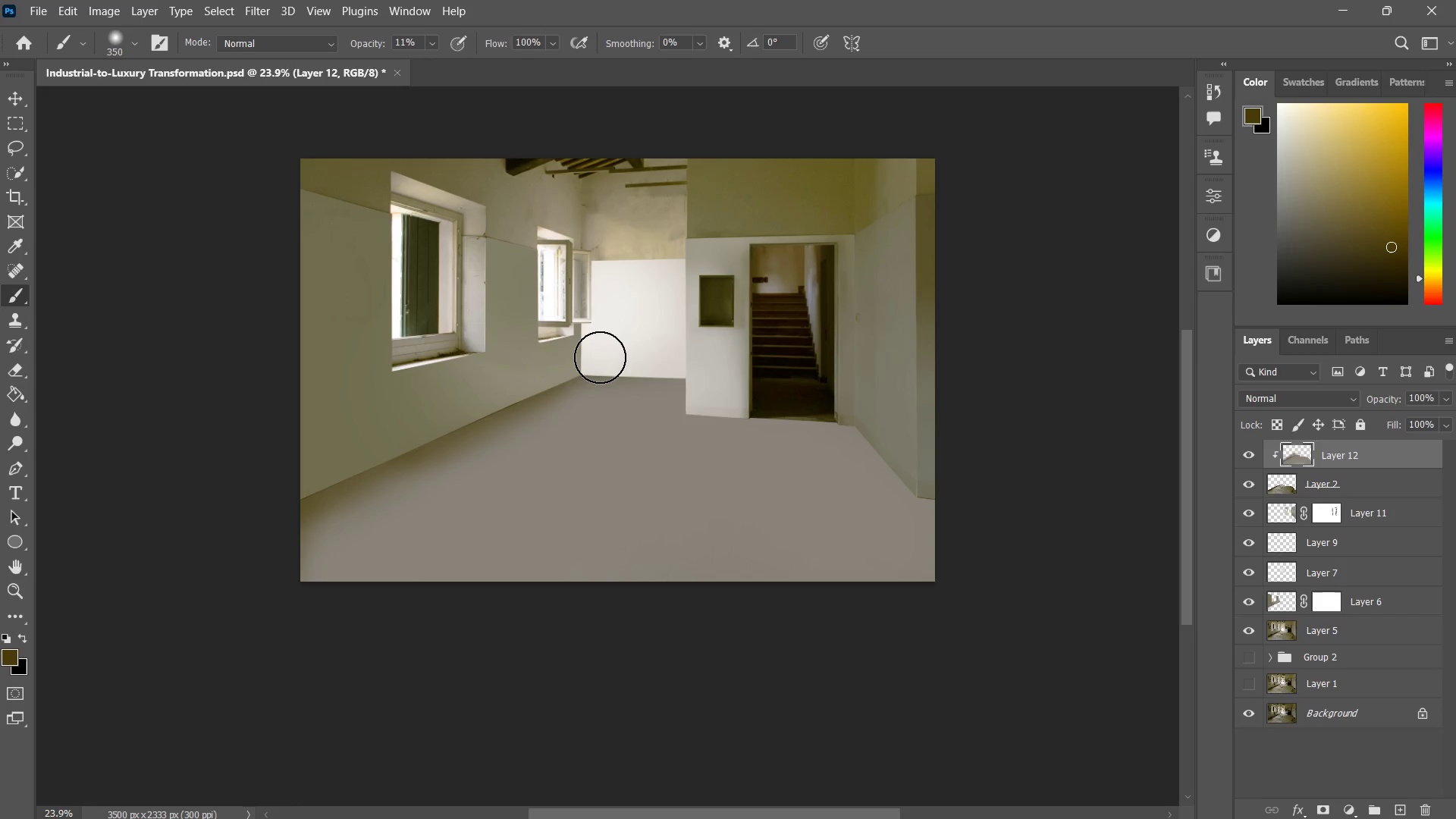 
left_click_drag(start_coordinate=[611, 357], to_coordinate=[676, 357])
 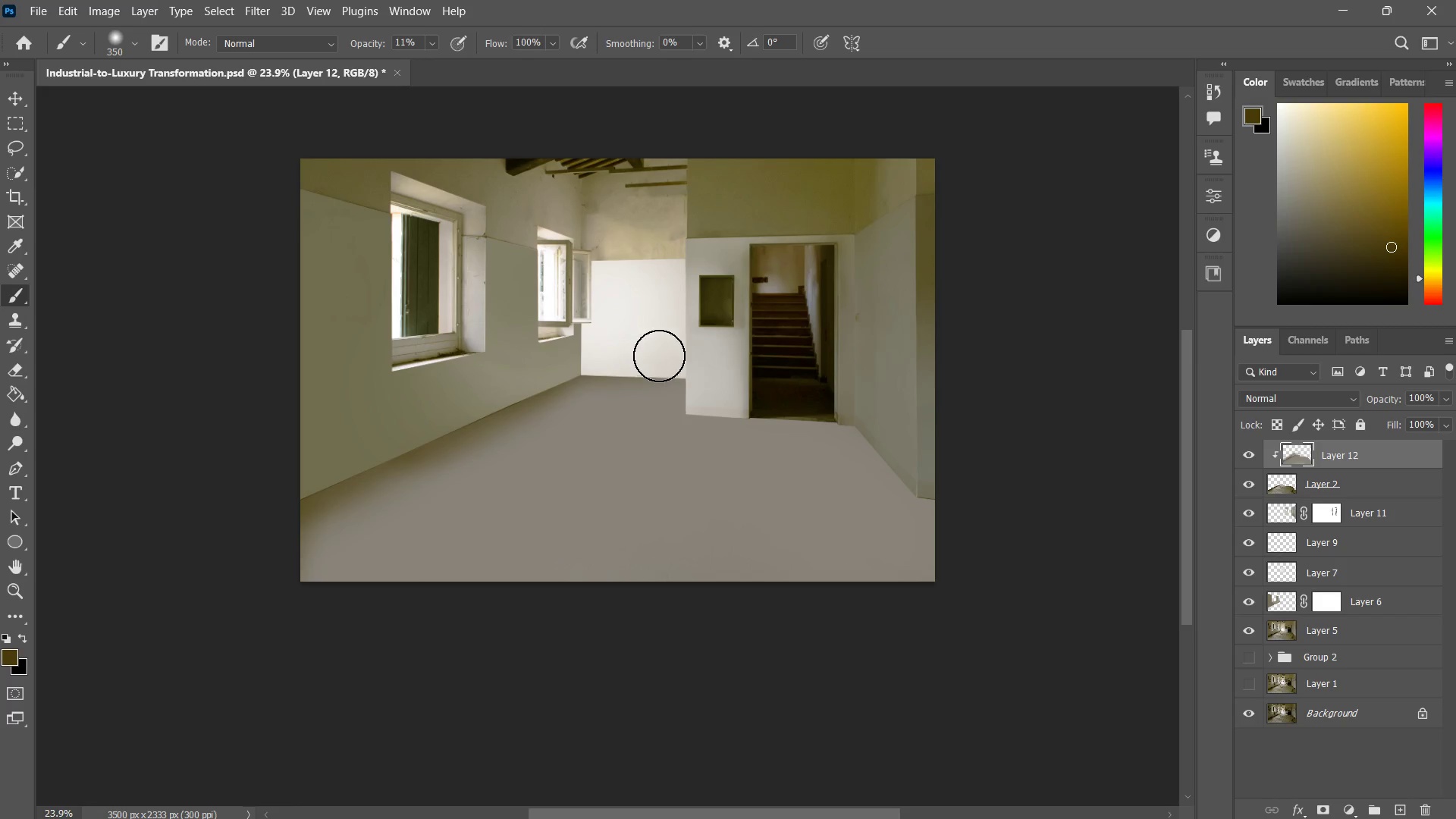 
left_click_drag(start_coordinate=[654, 356], to_coordinate=[719, 378])
 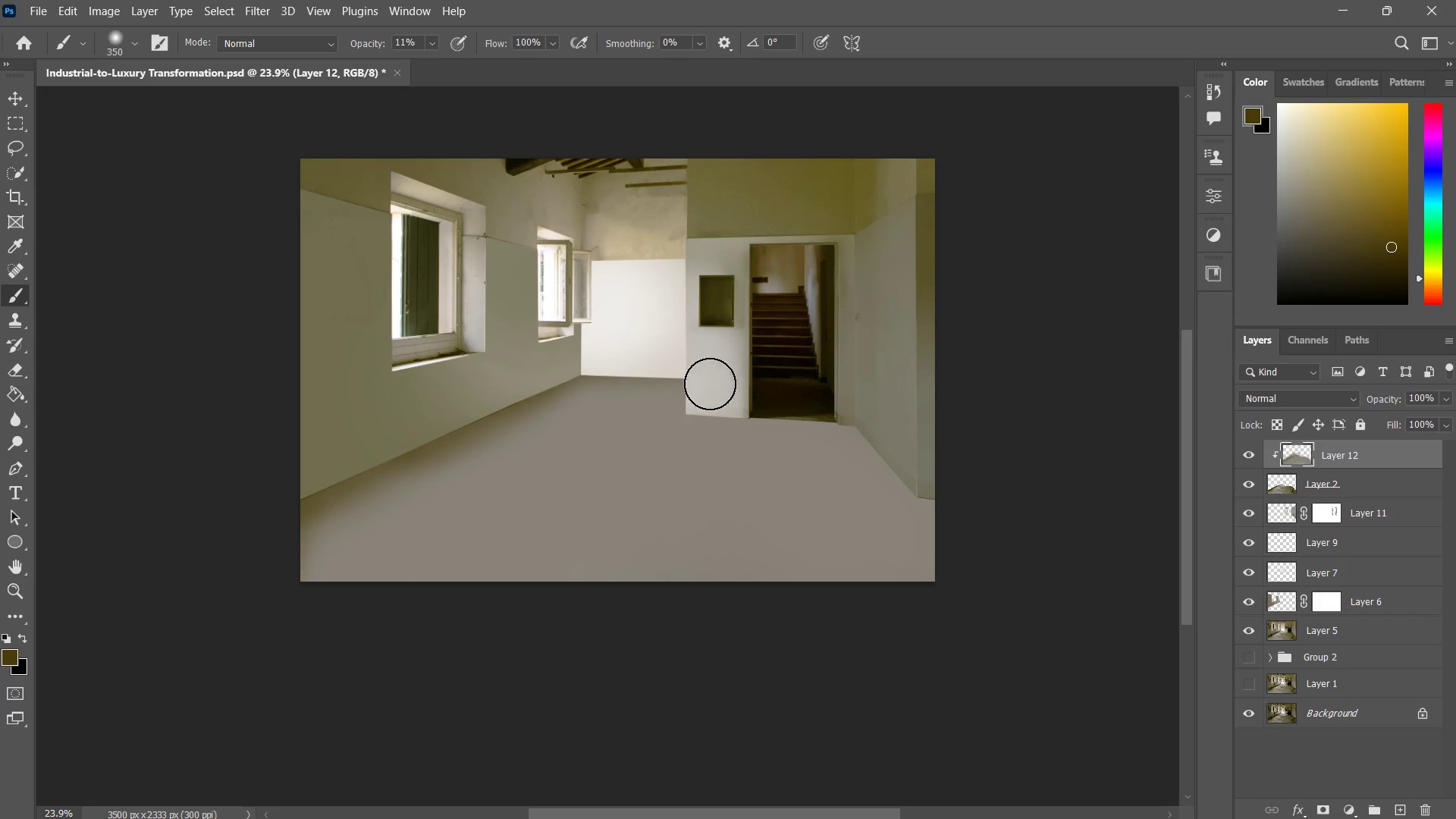 
left_click_drag(start_coordinate=[709, 367], to_coordinate=[714, 399])
 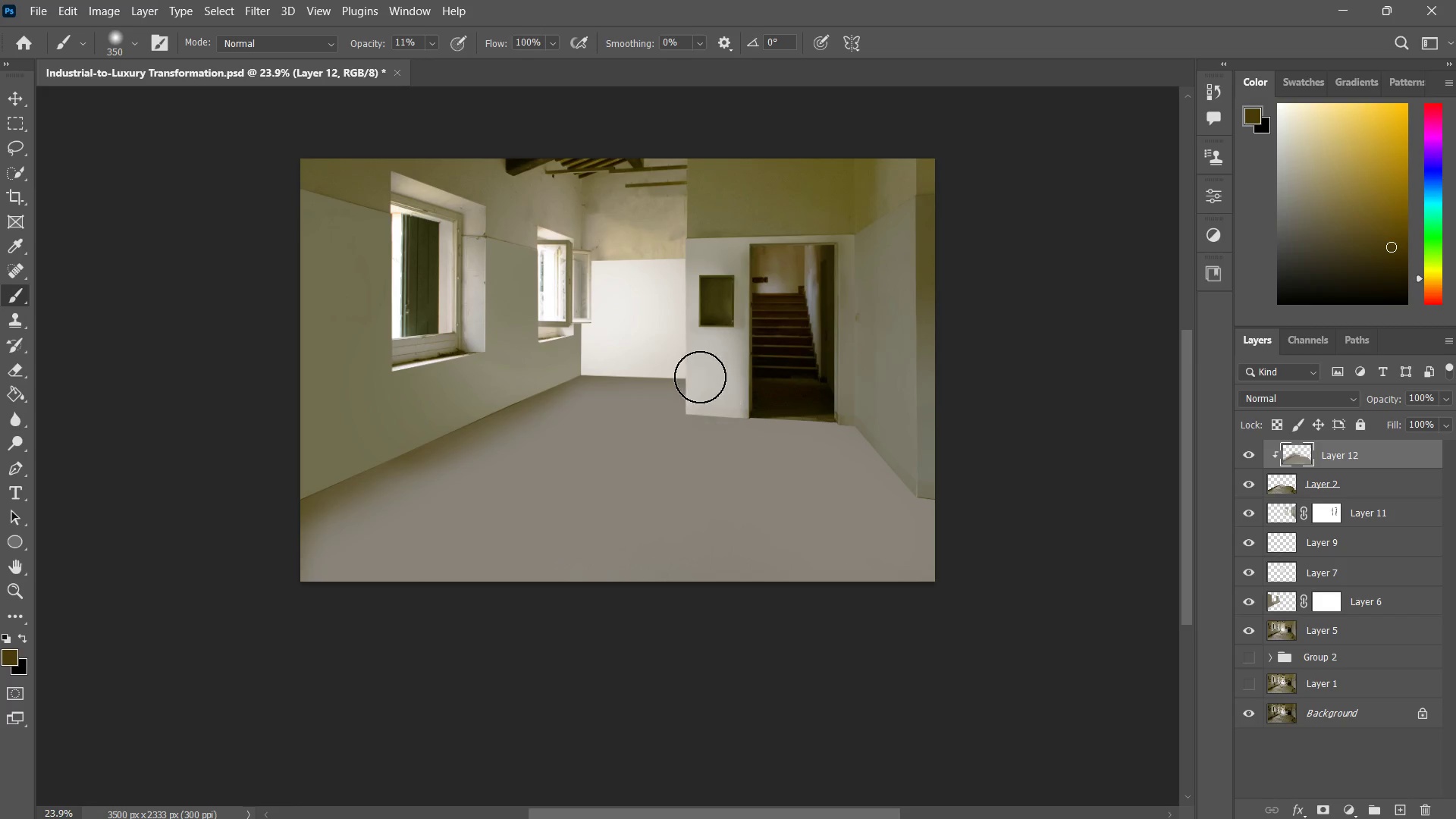 
left_click_drag(start_coordinate=[700, 374], to_coordinate=[705, 413])
 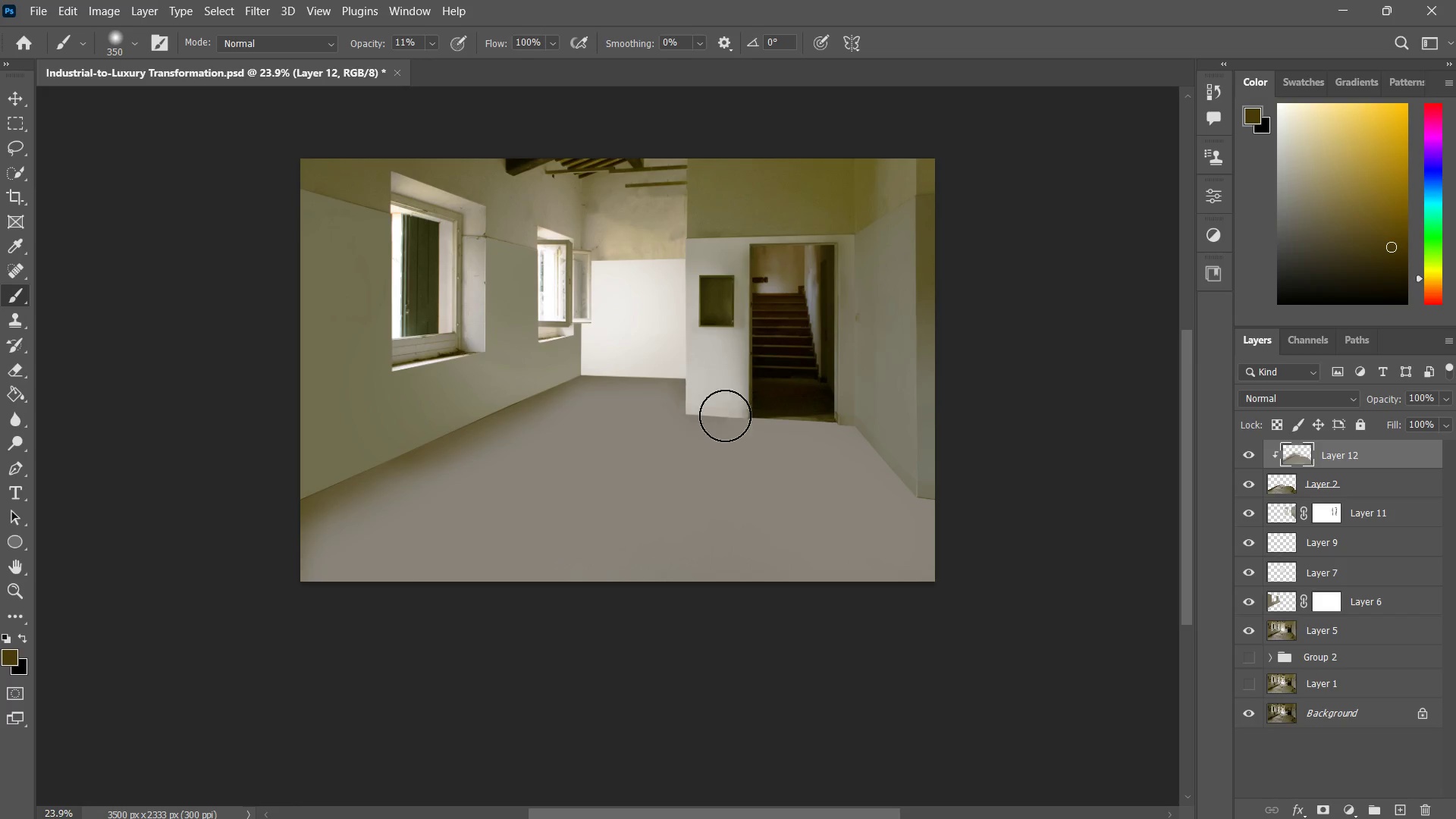 
left_click_drag(start_coordinate=[695, 389], to_coordinate=[735, 418])
 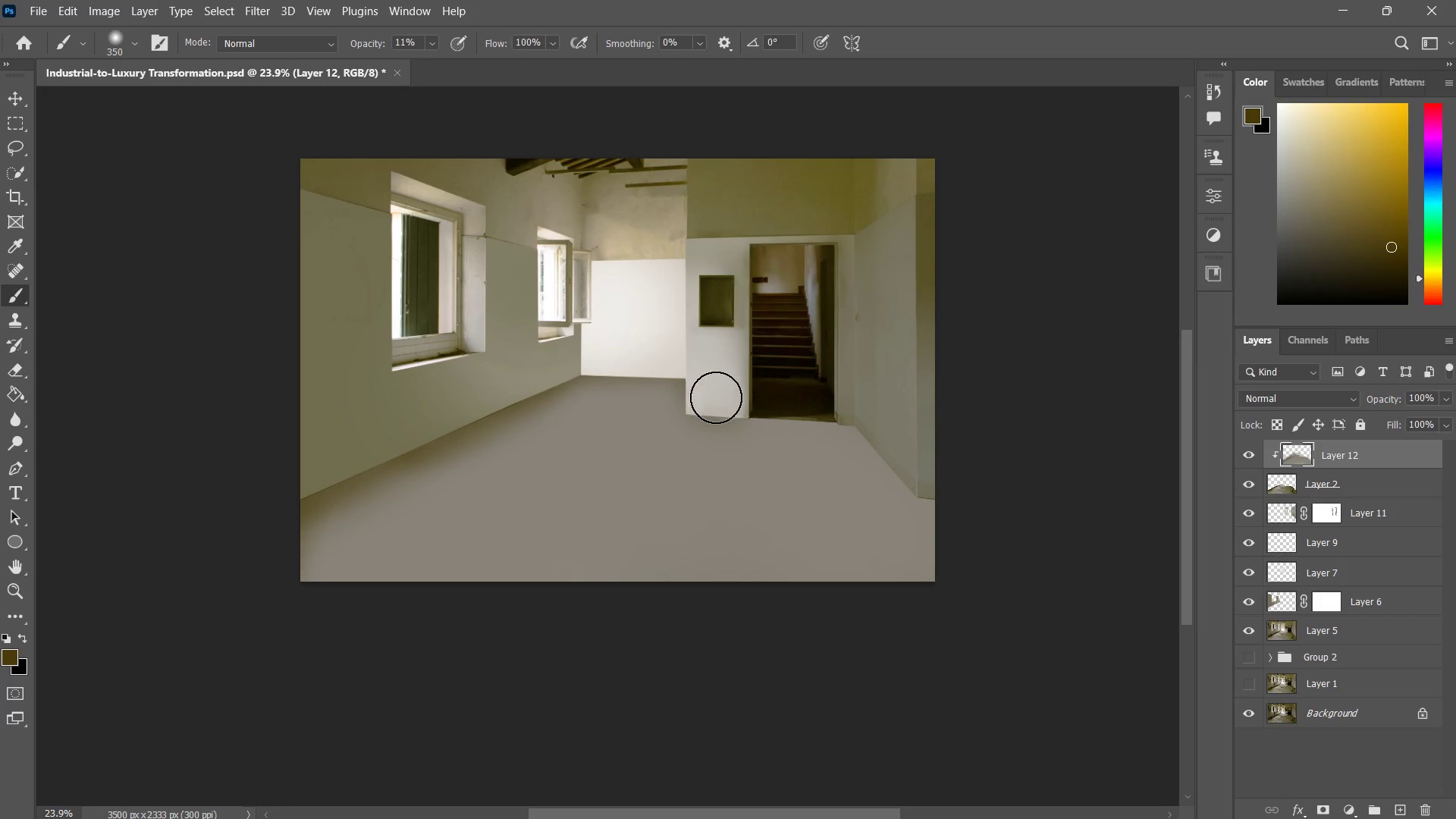 
left_click_drag(start_coordinate=[713, 395], to_coordinate=[740, 401])
 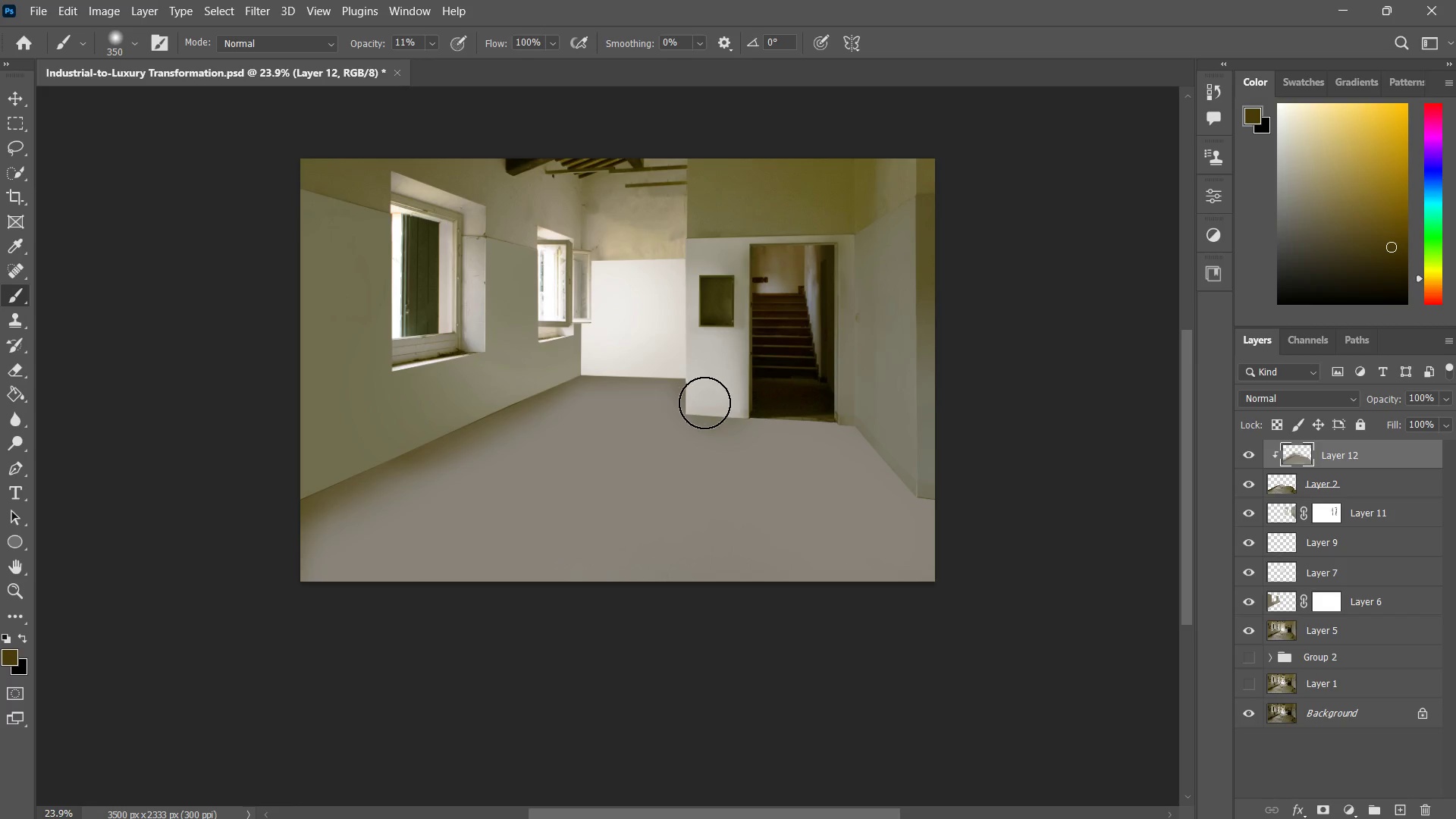 
key(Control+ControlLeft)
 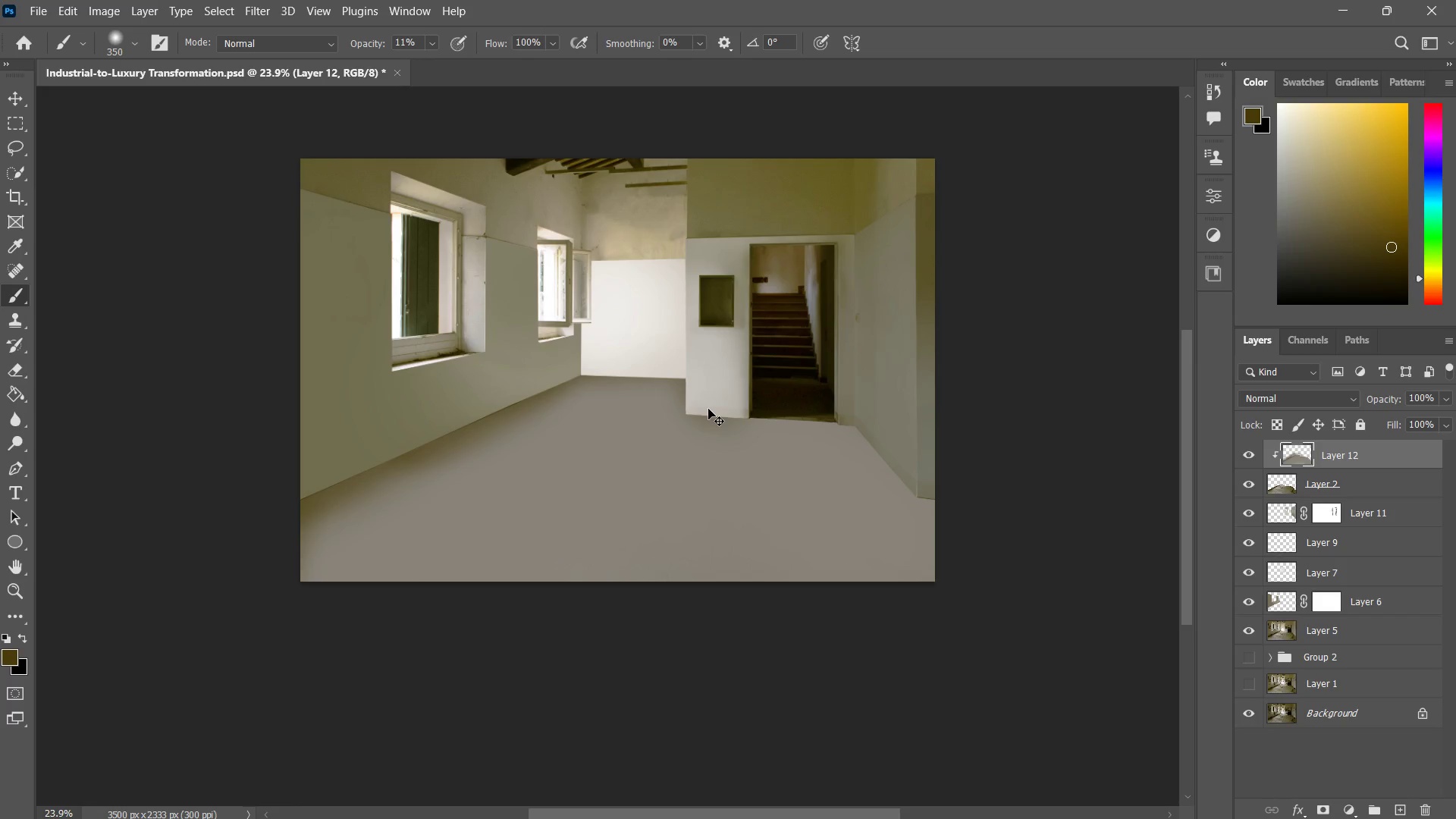 
key(Control+Z)
 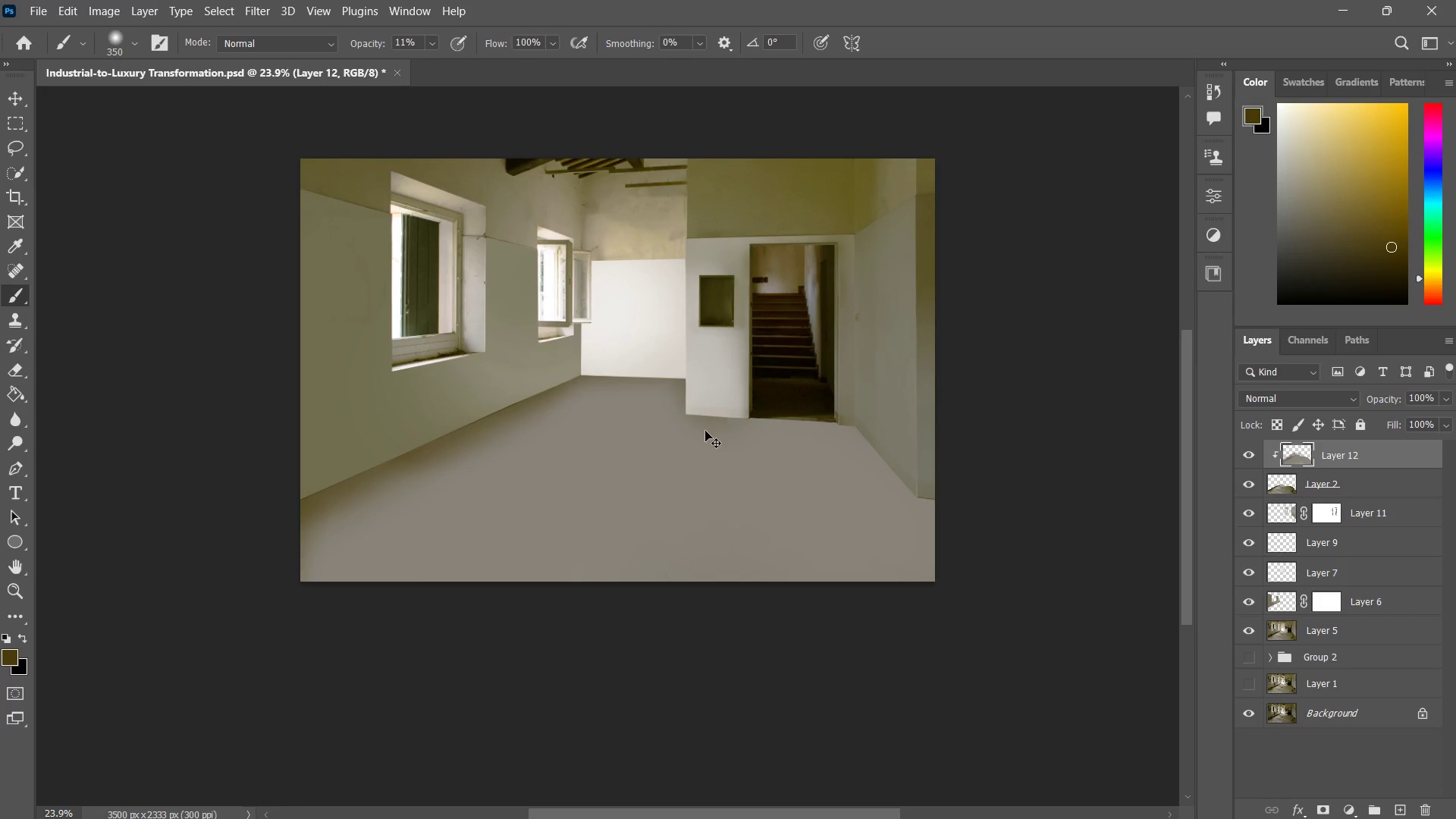 
key(Control+ControlLeft)
 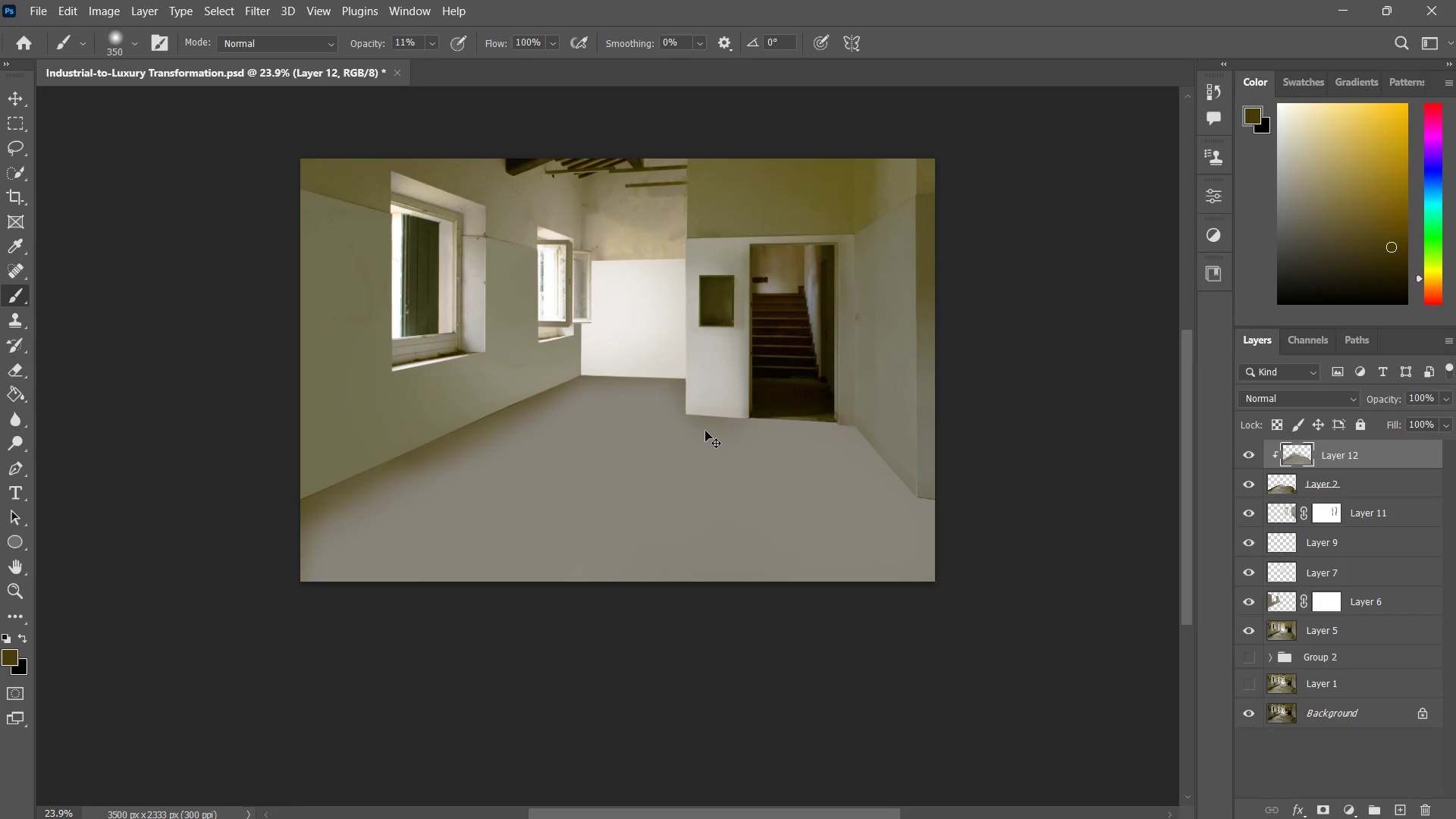 
key(Control+Z)
 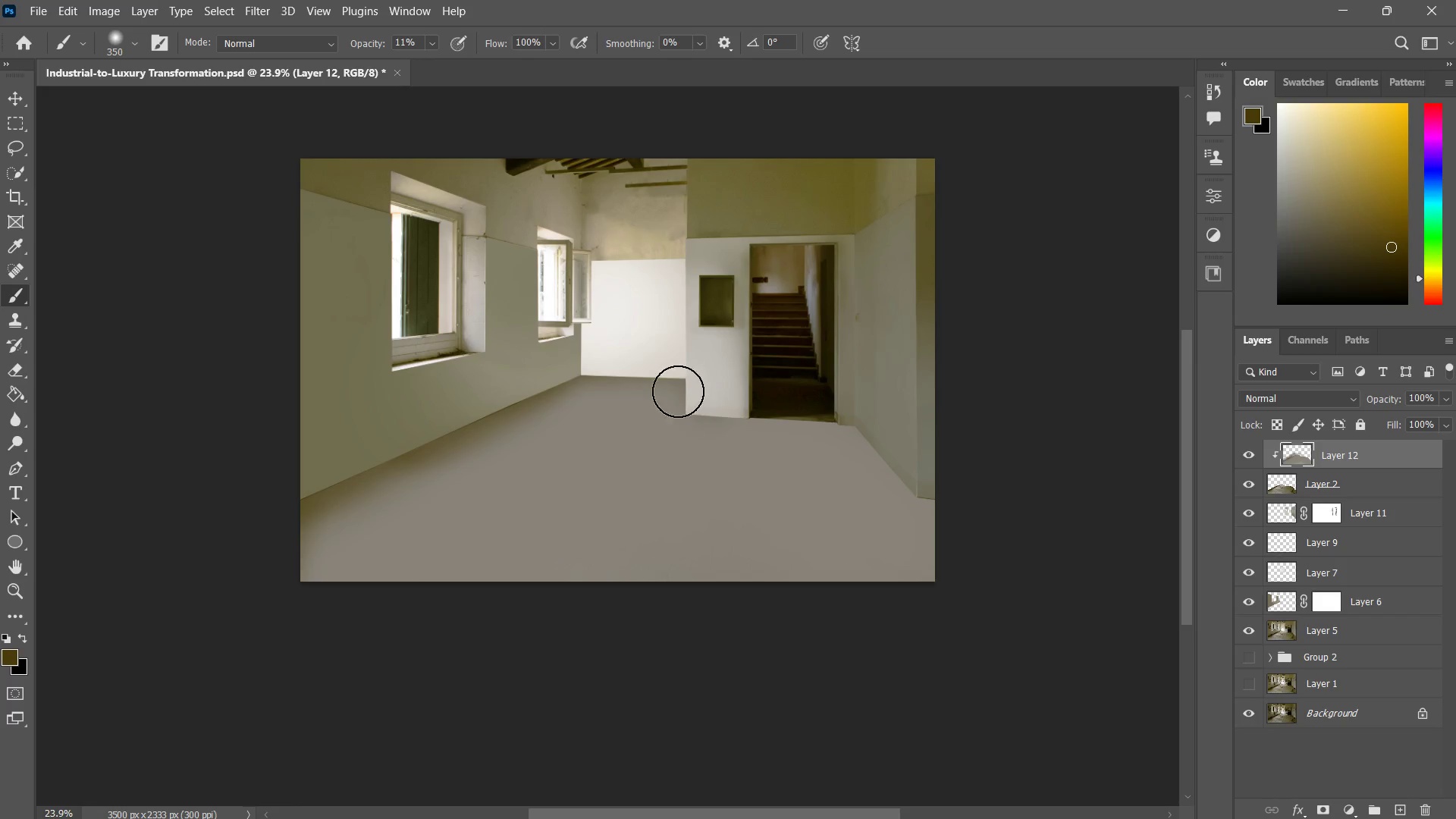 
key(Control+ControlLeft)
 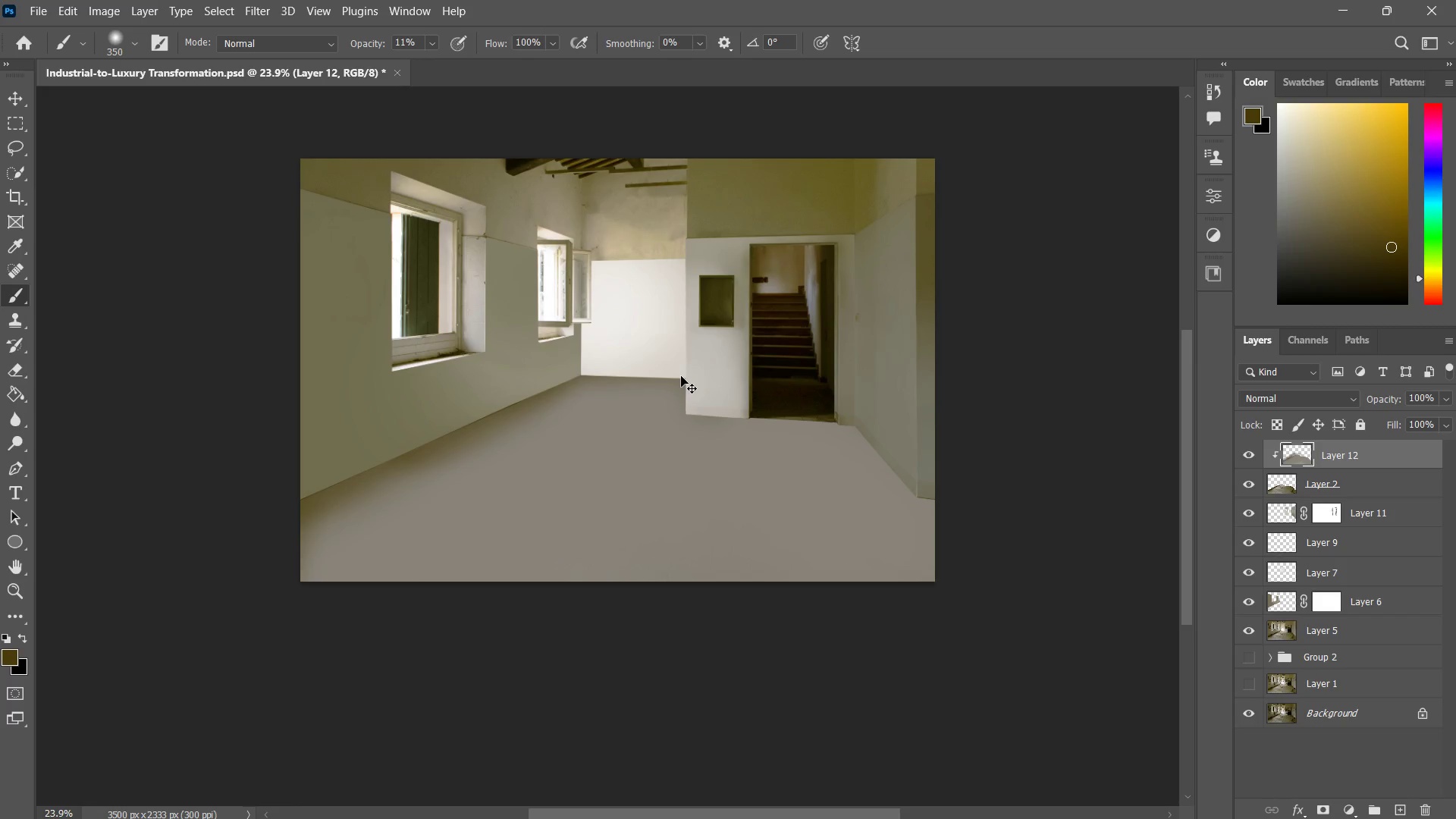 
key(Control+Z)
 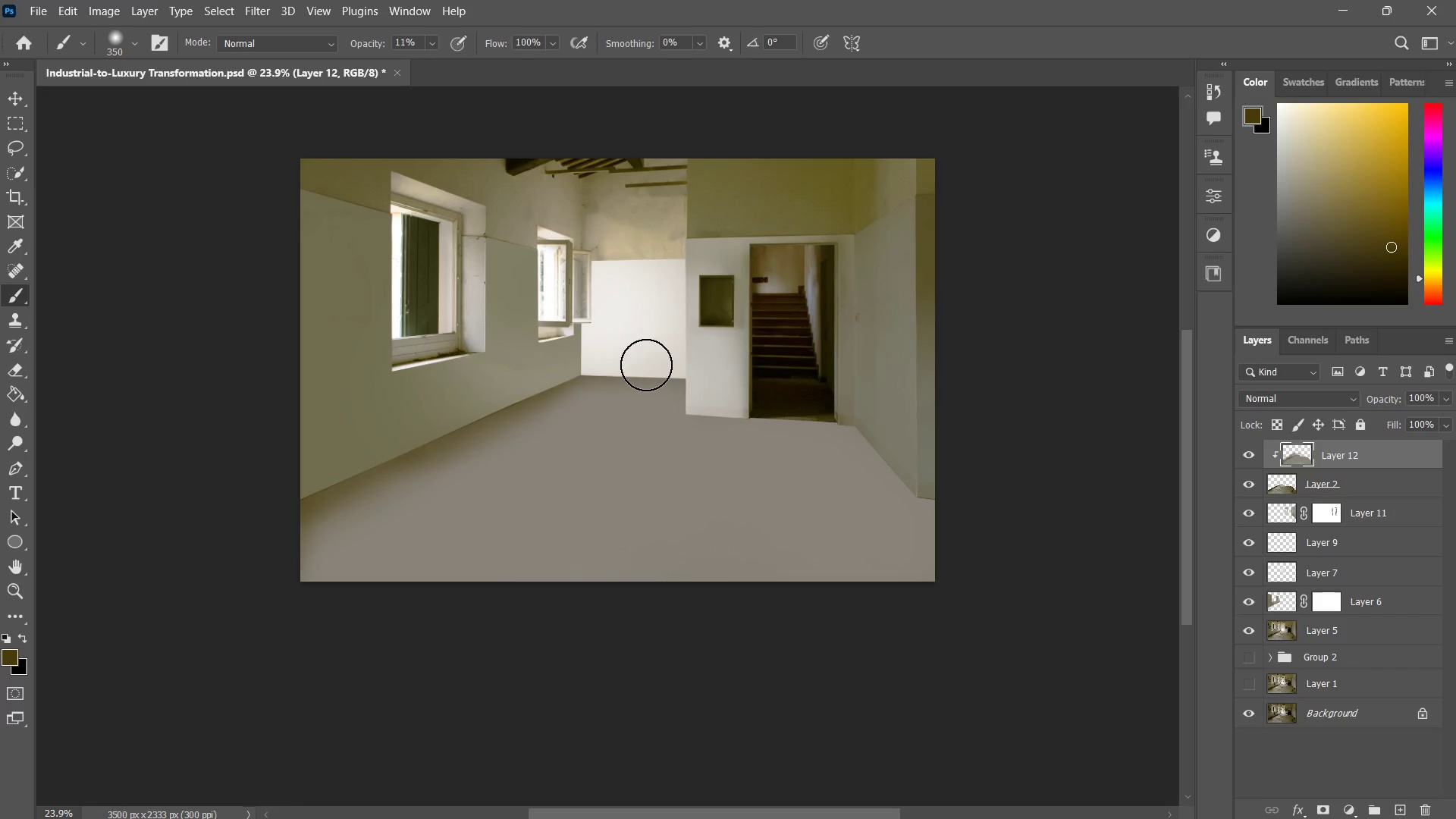 
left_click_drag(start_coordinate=[637, 365], to_coordinate=[541, 371])
 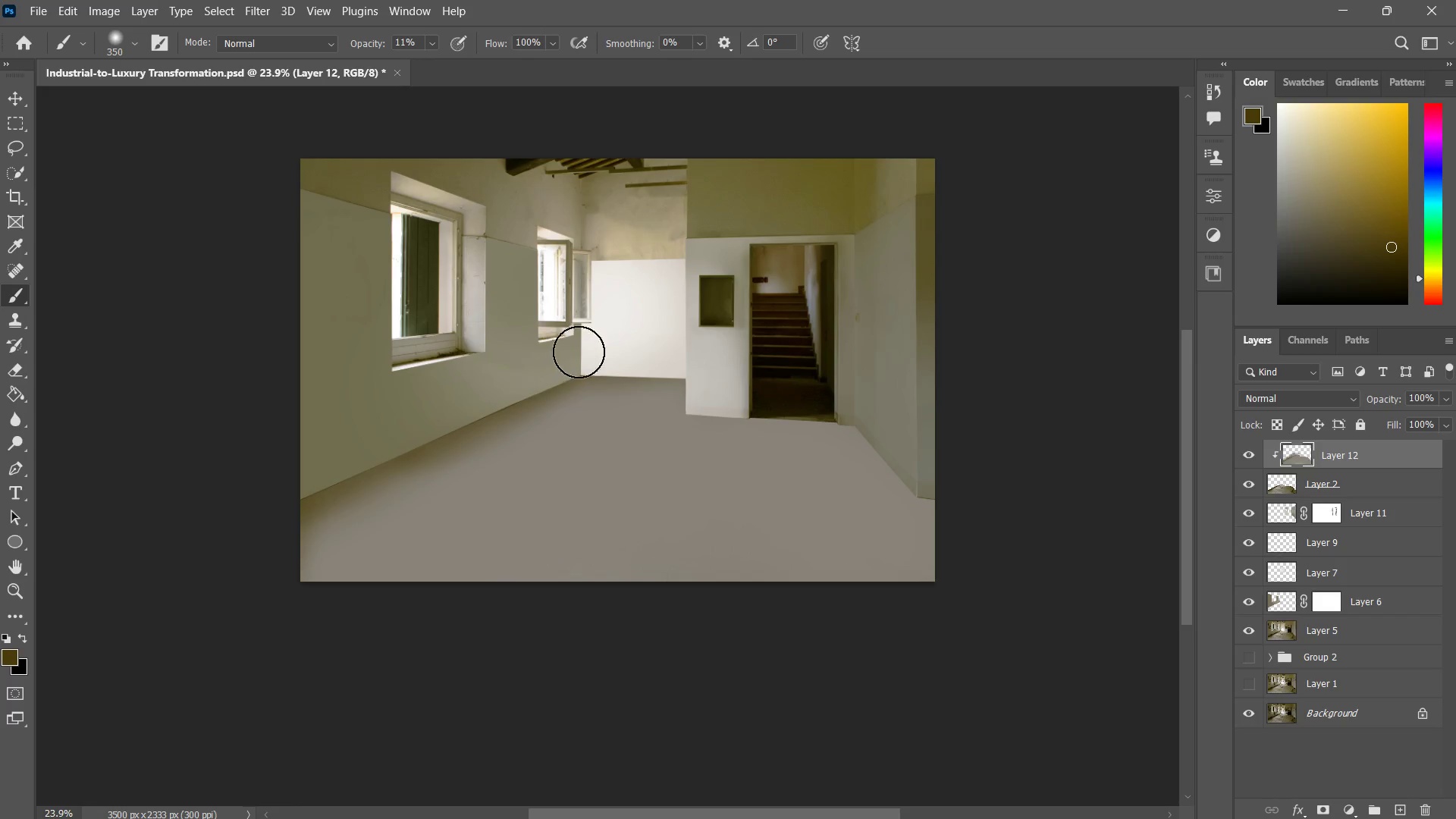 
left_click_drag(start_coordinate=[579, 352], to_coordinate=[479, 387])
 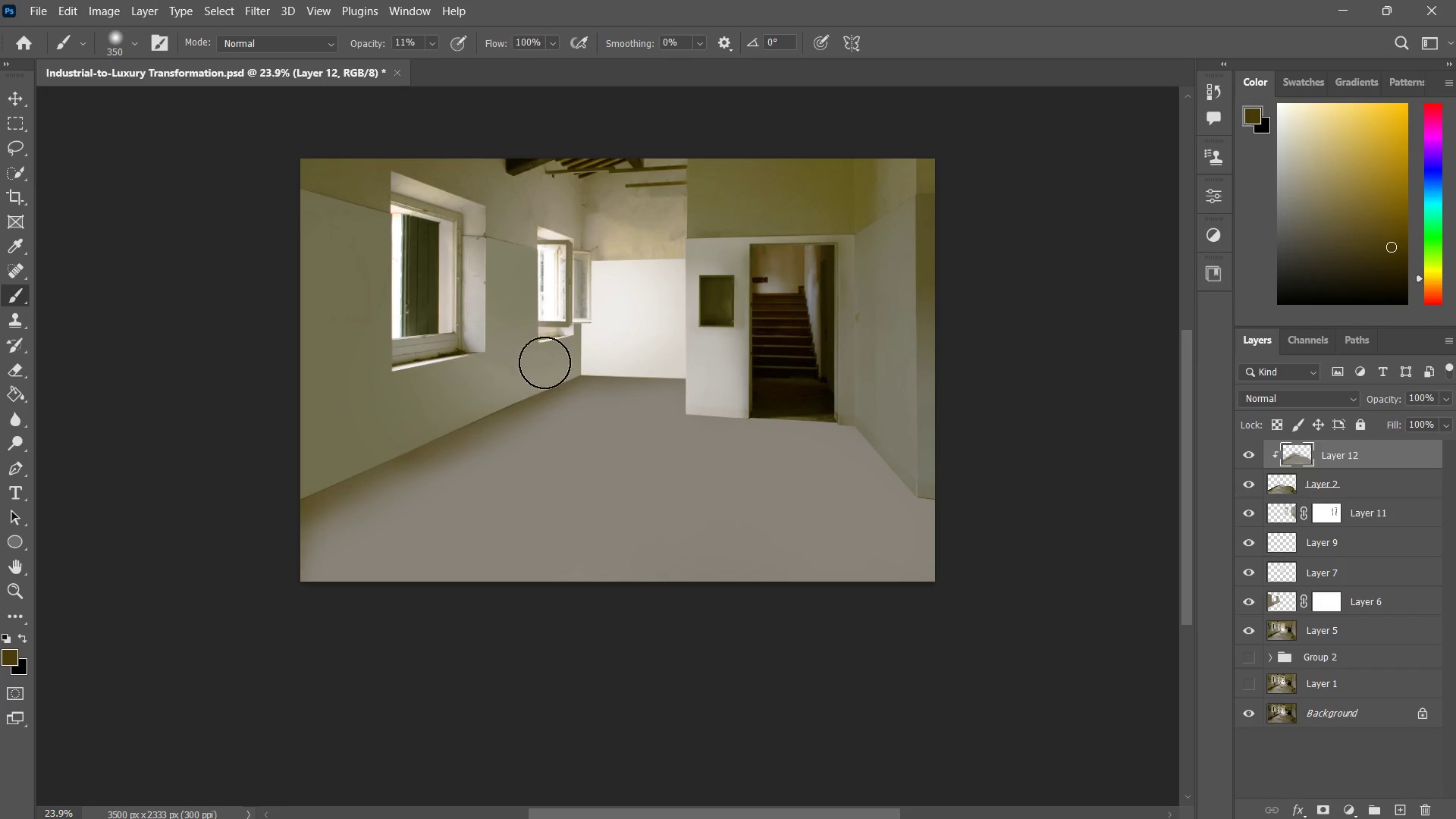 
left_click_drag(start_coordinate=[544, 362], to_coordinate=[413, 422])
 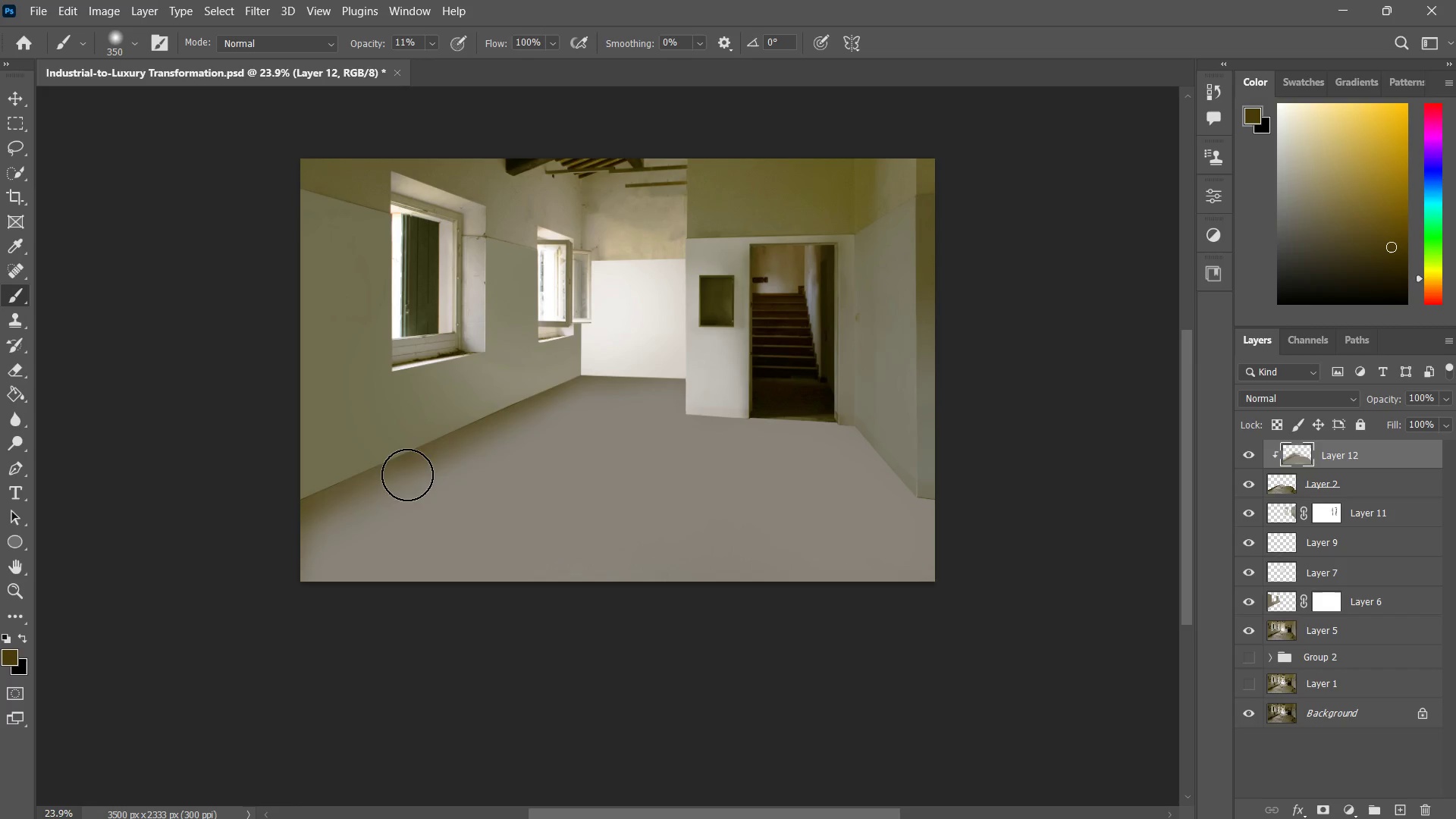 
left_click_drag(start_coordinate=[482, 405], to_coordinate=[368, 497])
 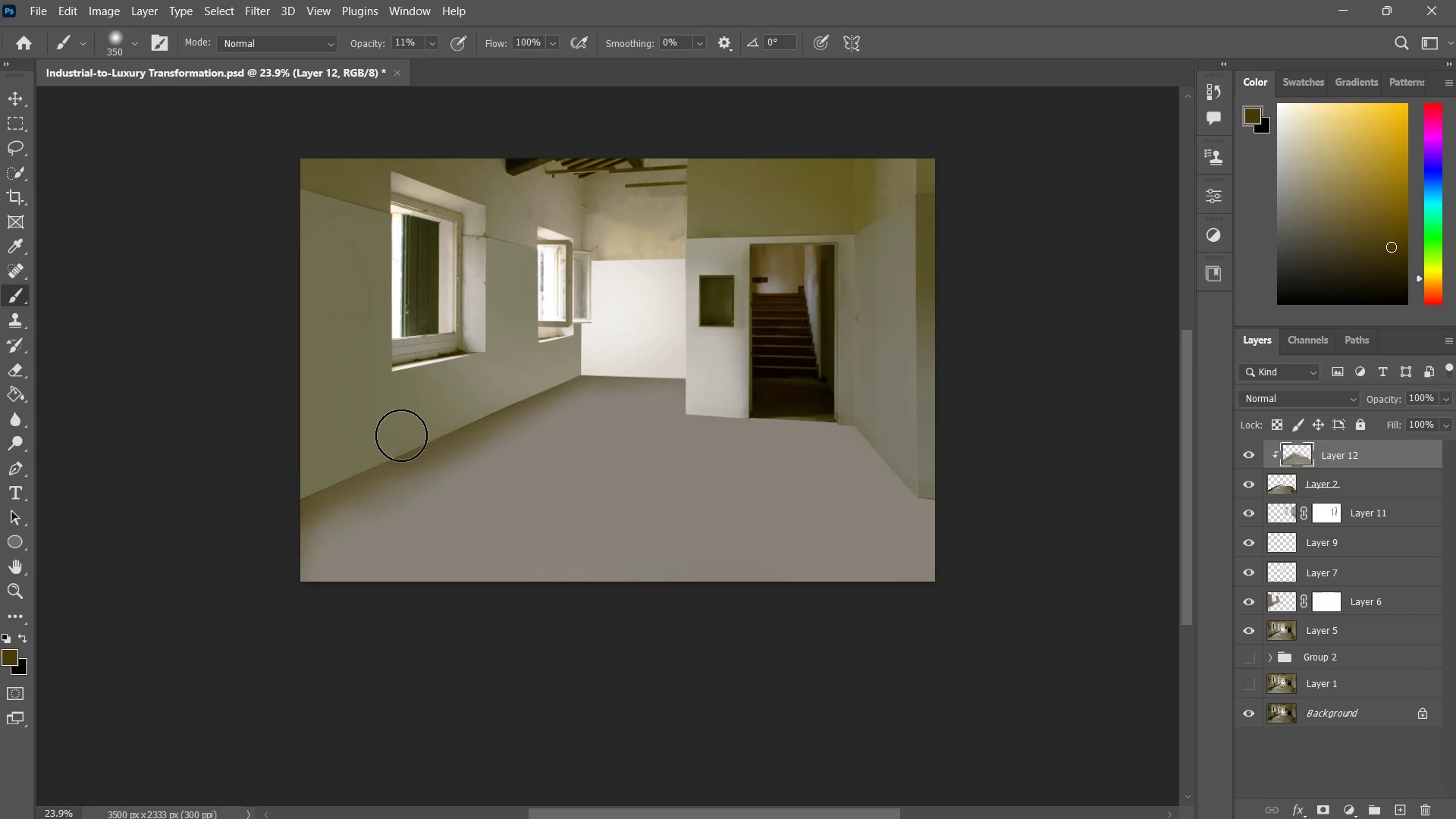 
left_click_drag(start_coordinate=[397, 438], to_coordinate=[230, 541])
 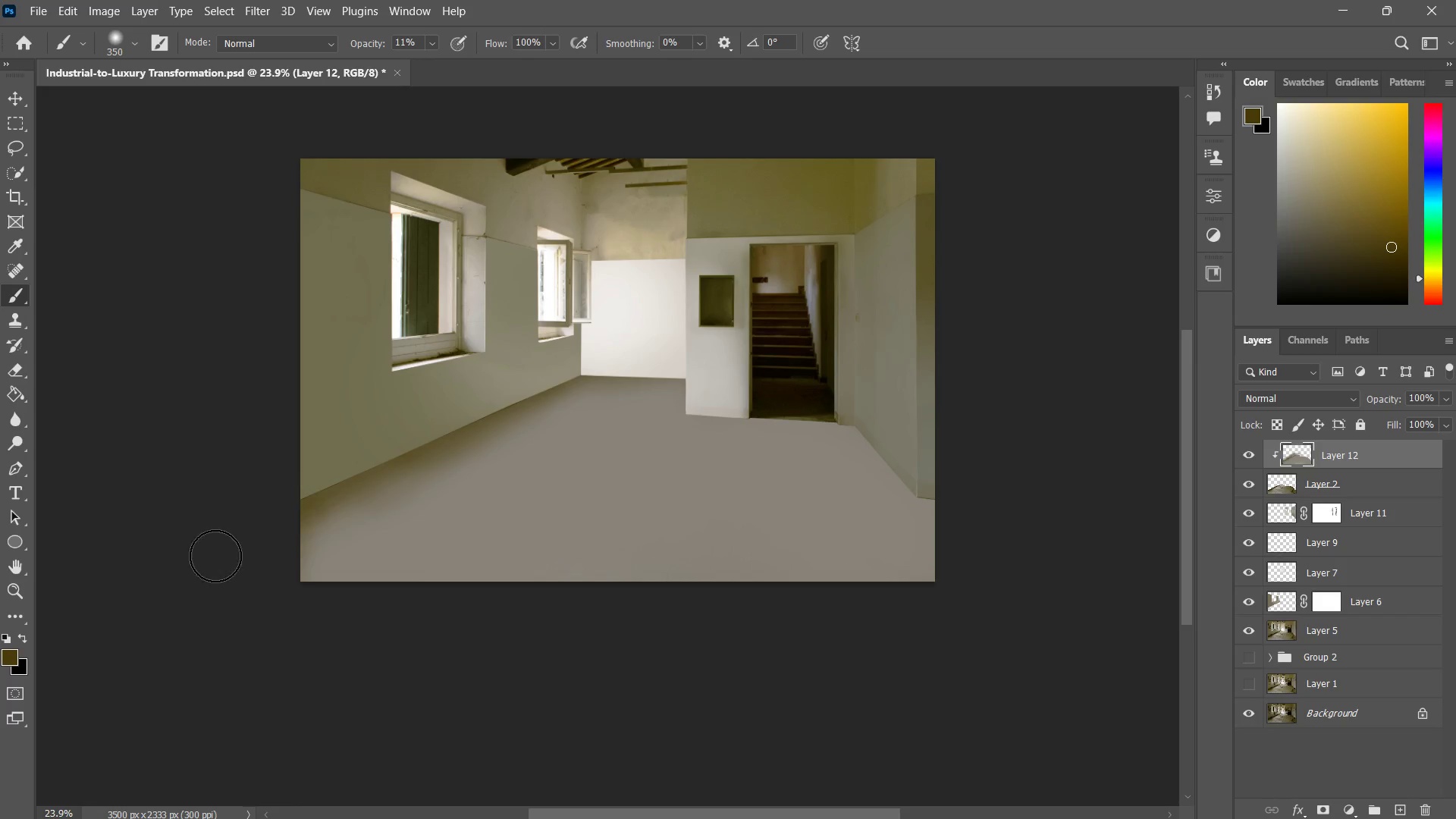 
left_click_drag(start_coordinate=[314, 494], to_coordinate=[215, 557])
 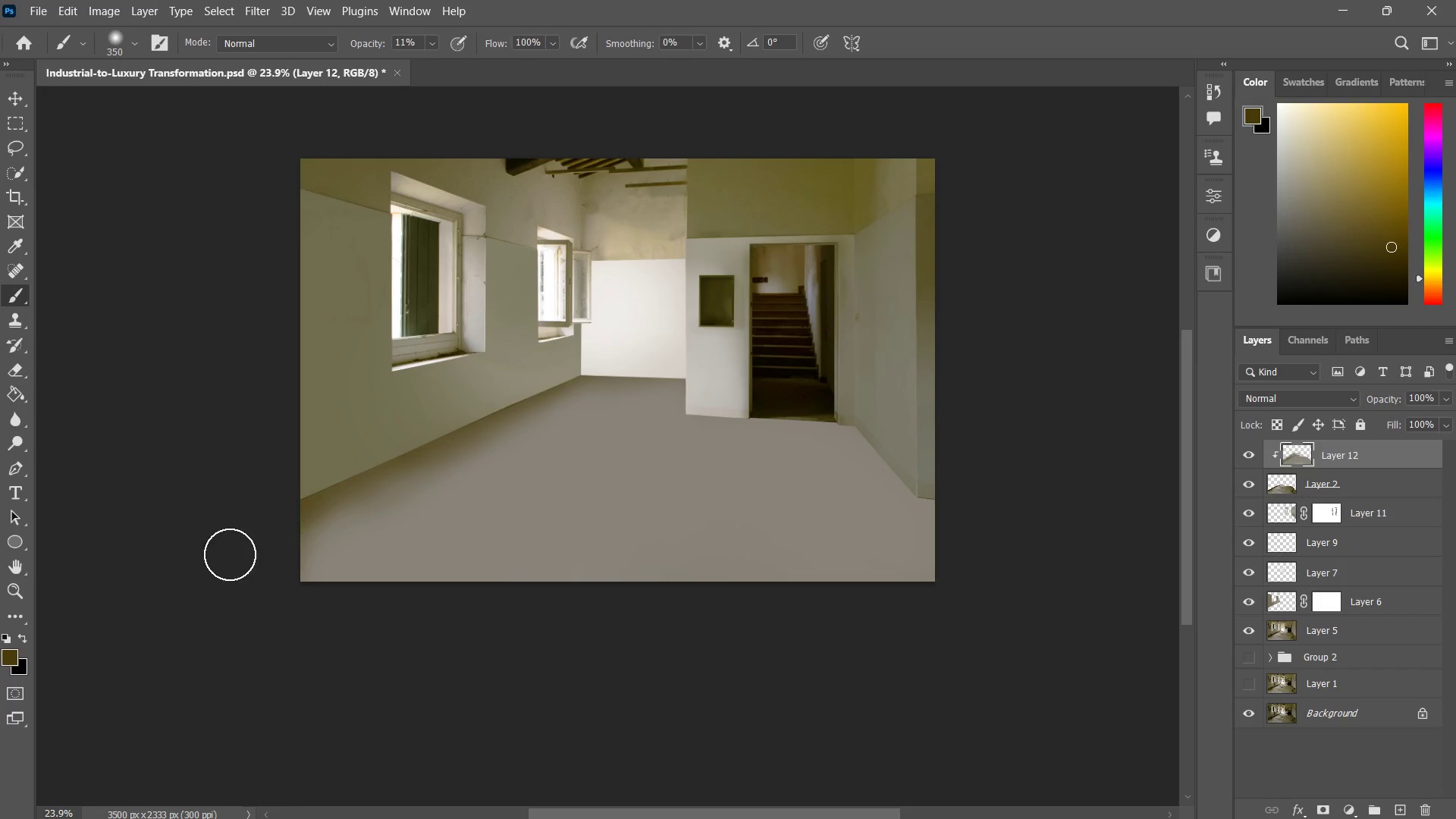 
left_click_drag(start_coordinate=[275, 514], to_coordinate=[228, 564])
 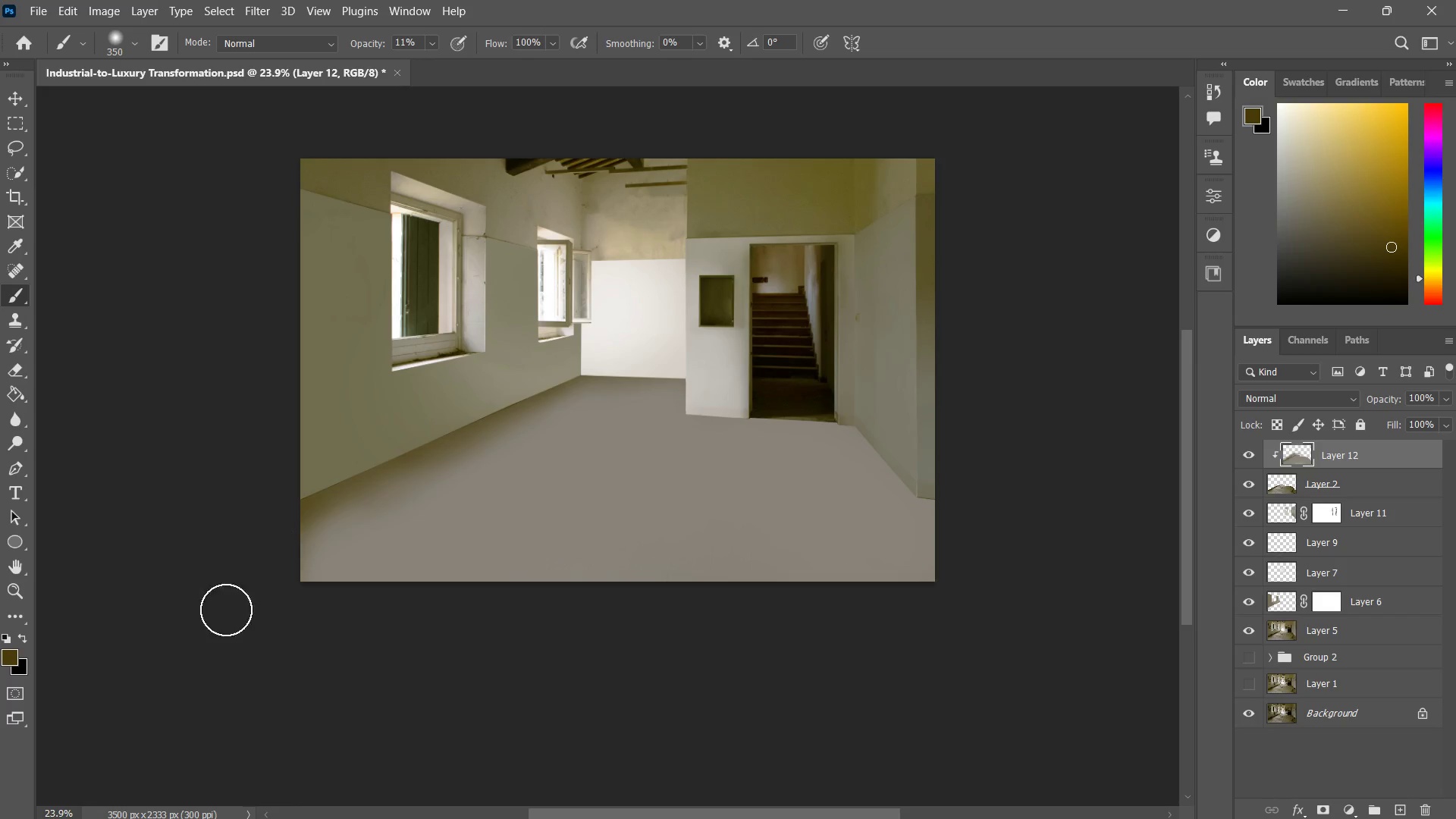 
left_click_drag(start_coordinate=[270, 541], to_coordinate=[218, 632])
 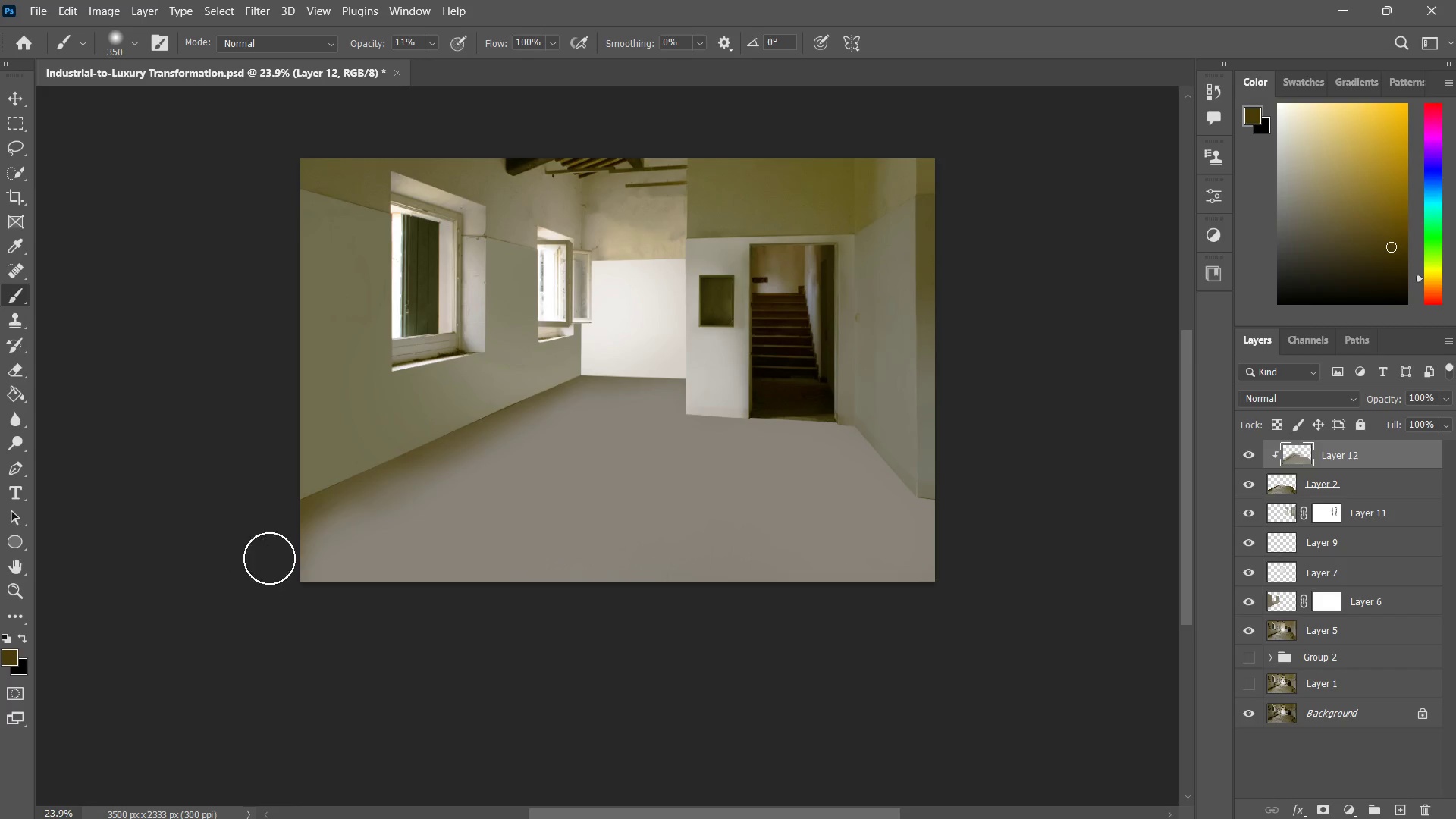 
left_click_drag(start_coordinate=[269, 558], to_coordinate=[217, 641])
 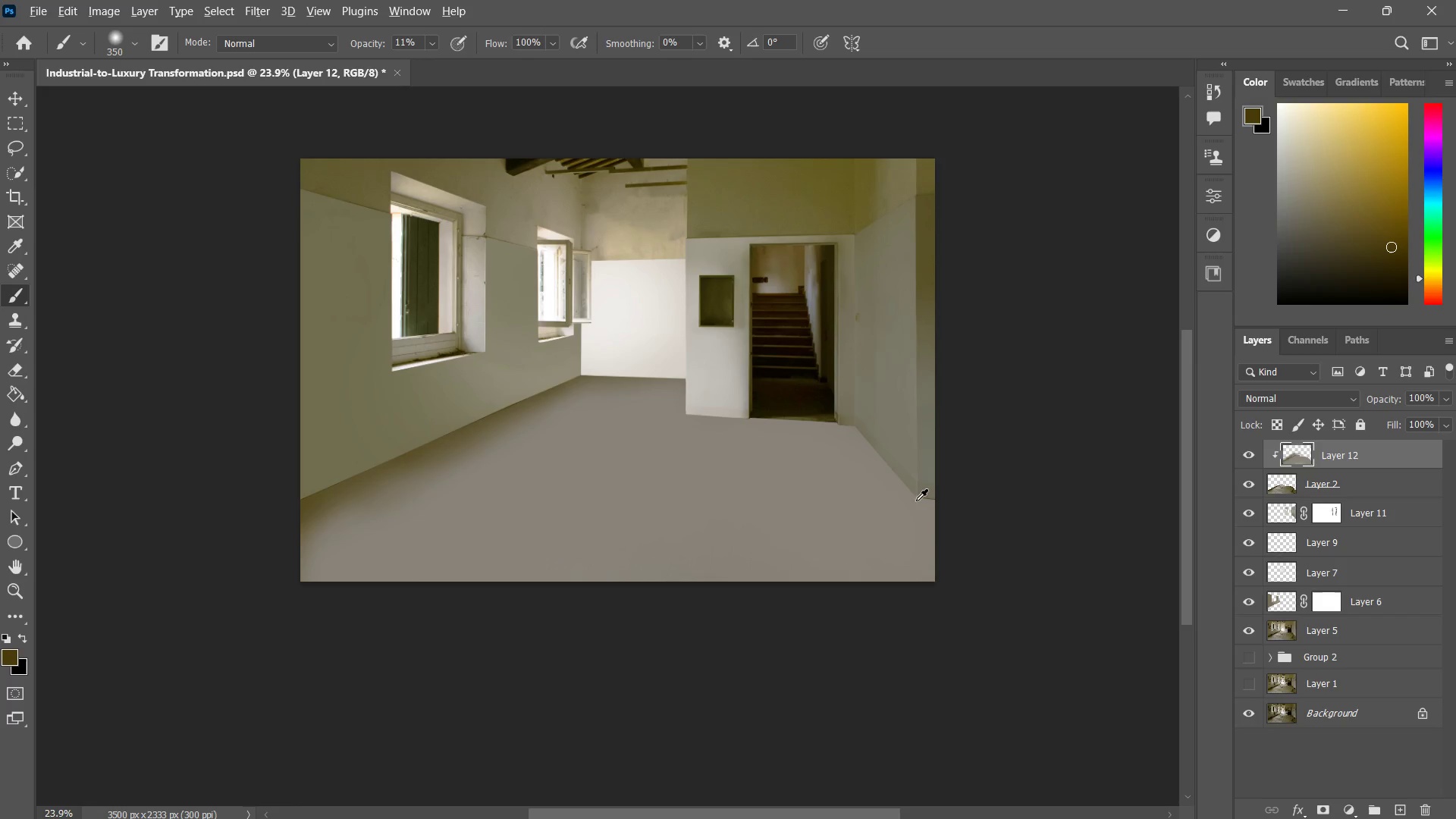 
left_click_drag(start_coordinate=[918, 485], to_coordinate=[979, 504])
 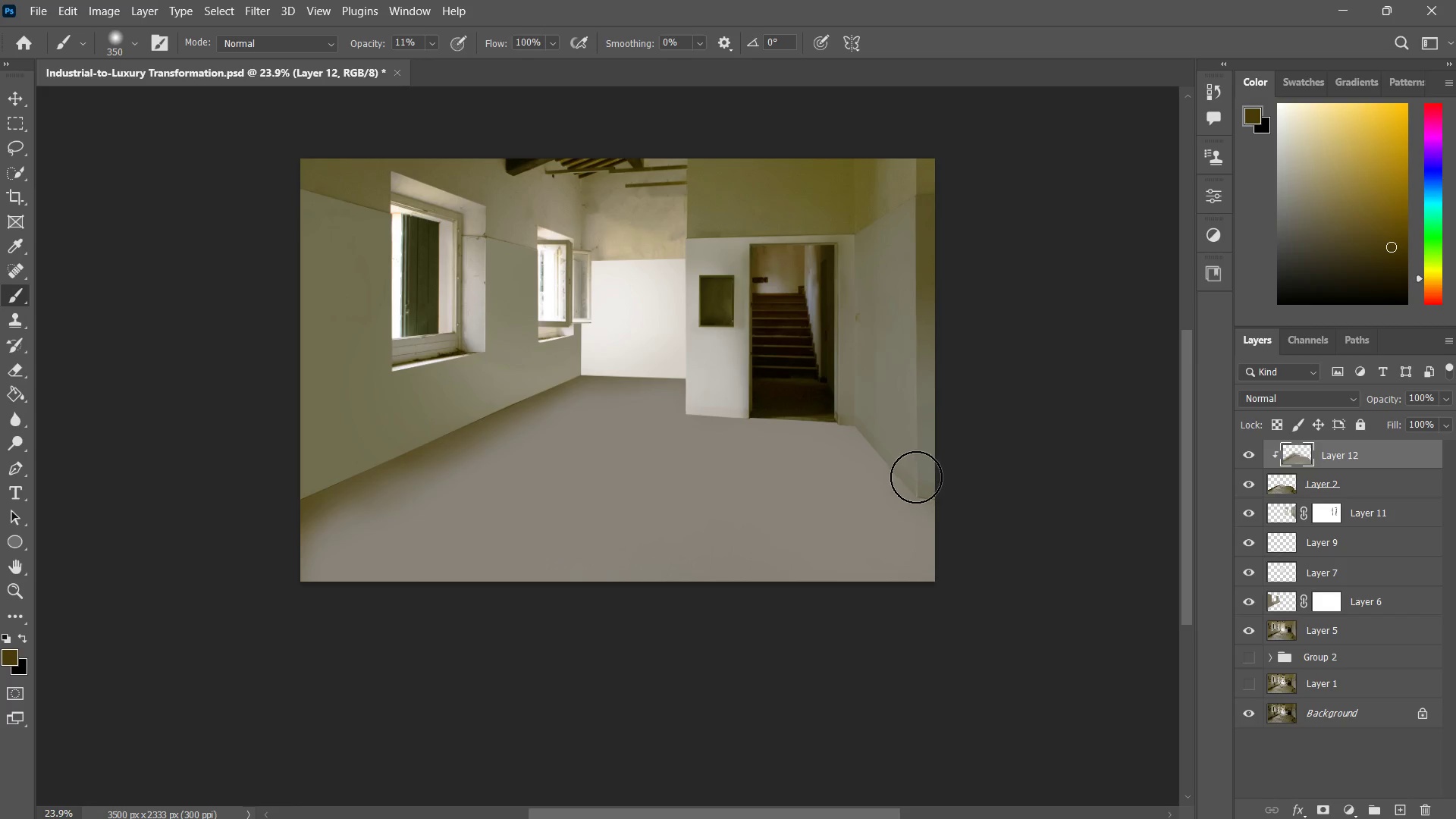 
left_click_drag(start_coordinate=[915, 477], to_coordinate=[966, 510])
 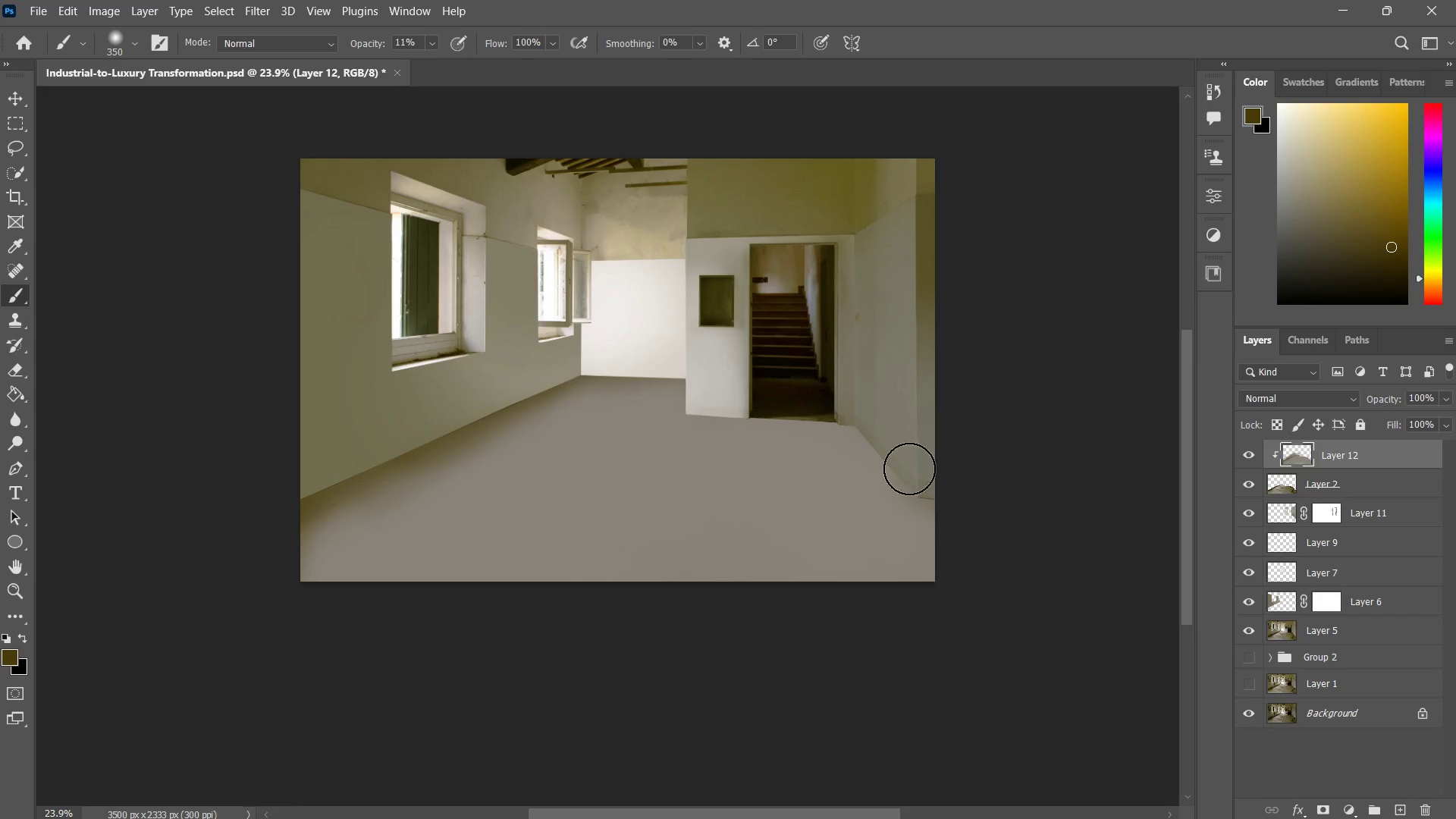 
left_click_drag(start_coordinate=[905, 468], to_coordinate=[975, 509])
 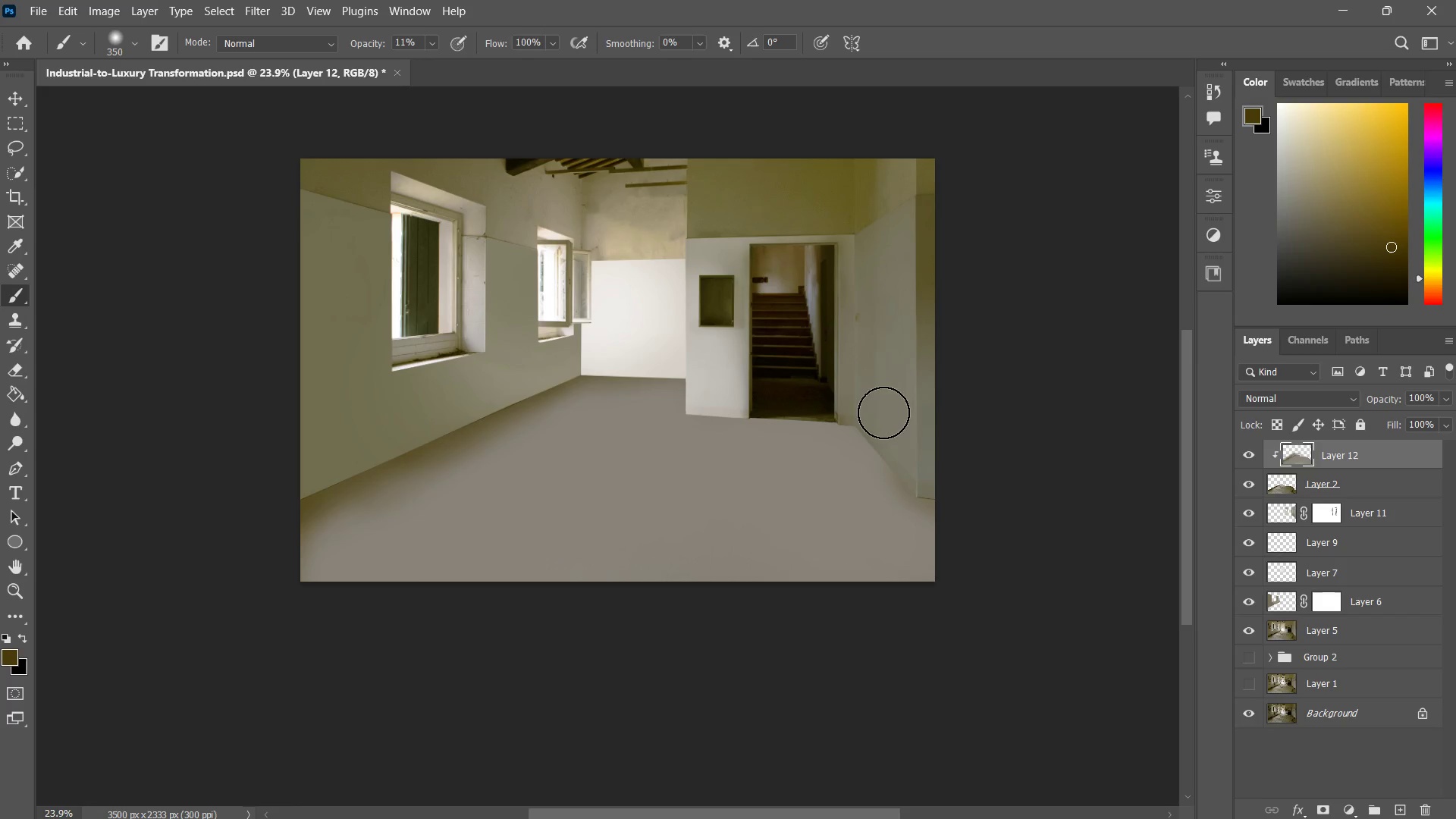 
left_click_drag(start_coordinate=[883, 413], to_coordinate=[954, 480])
 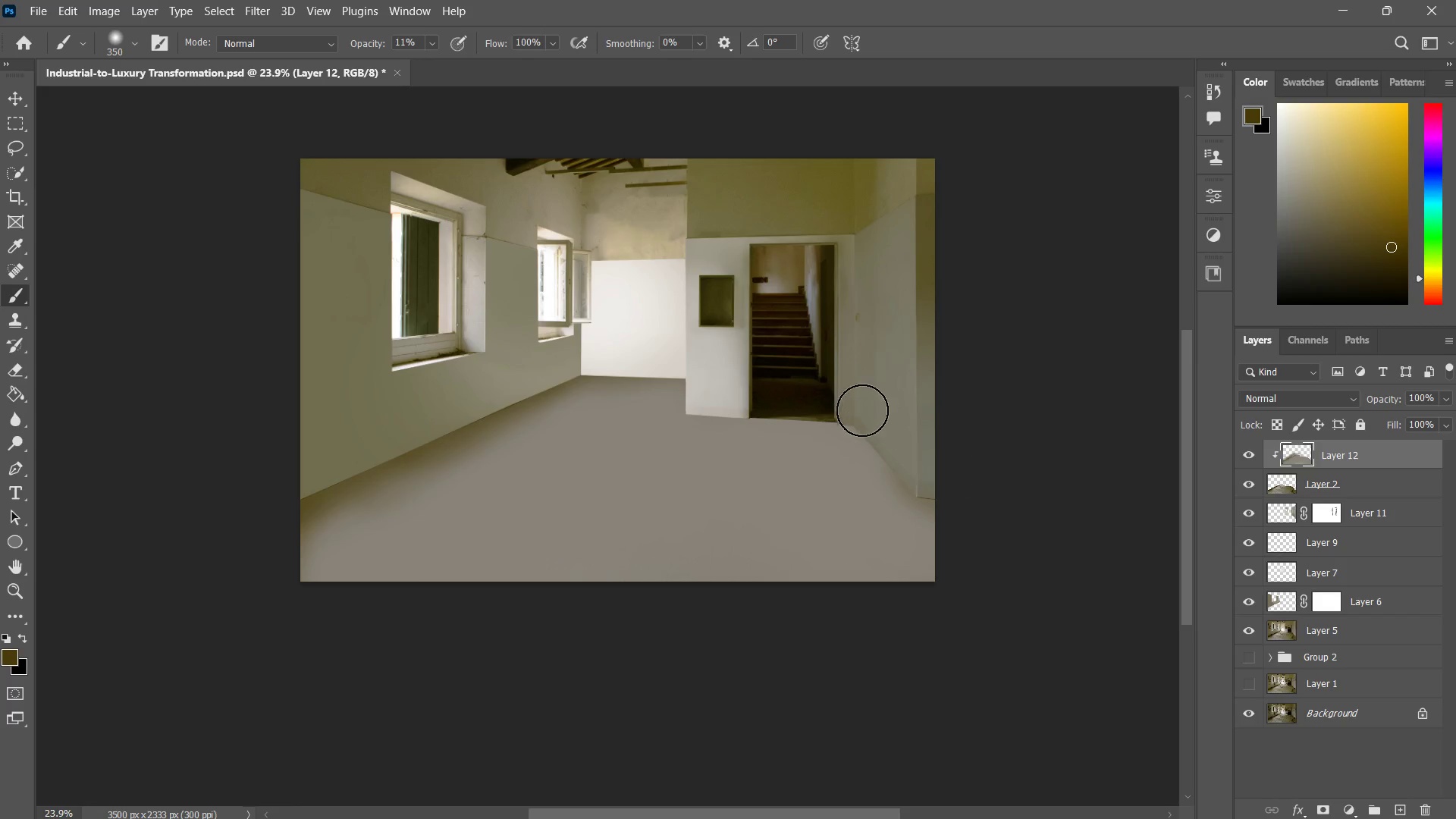 
left_click_drag(start_coordinate=[860, 410], to_coordinate=[936, 474])
 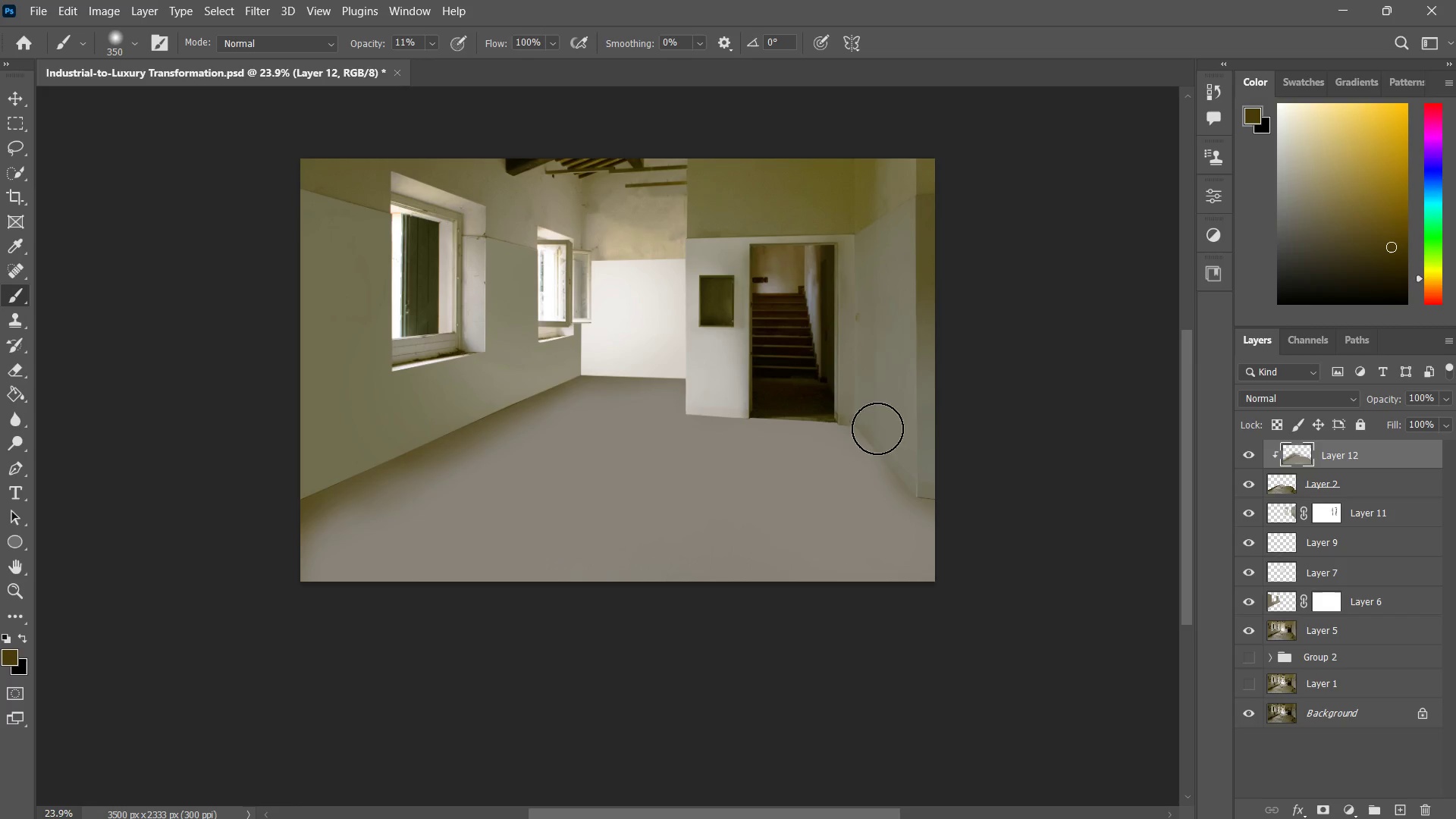 
left_click_drag(start_coordinate=[877, 428], to_coordinate=[934, 479])
 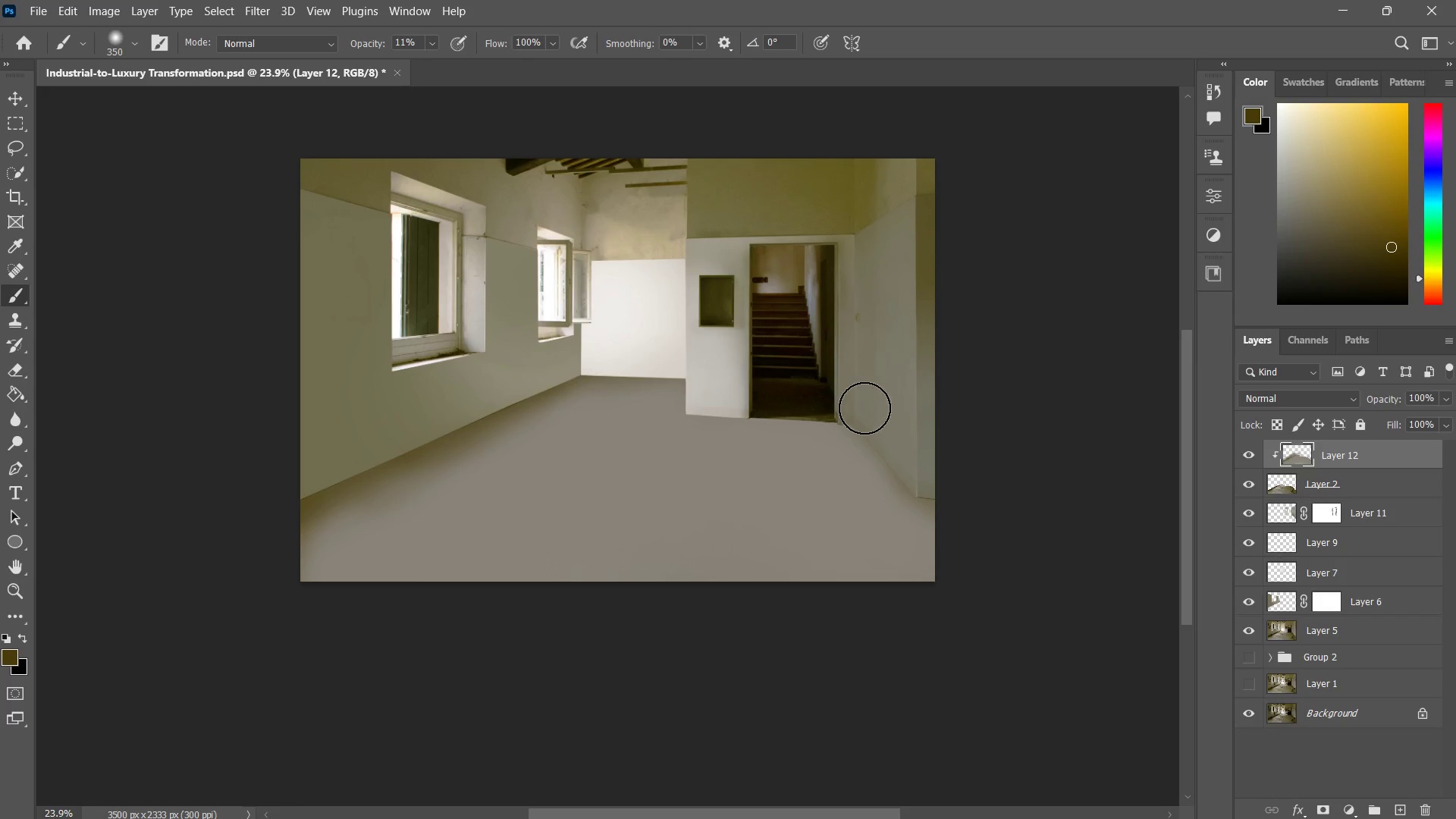 
left_click_drag(start_coordinate=[859, 402], to_coordinate=[964, 494])
 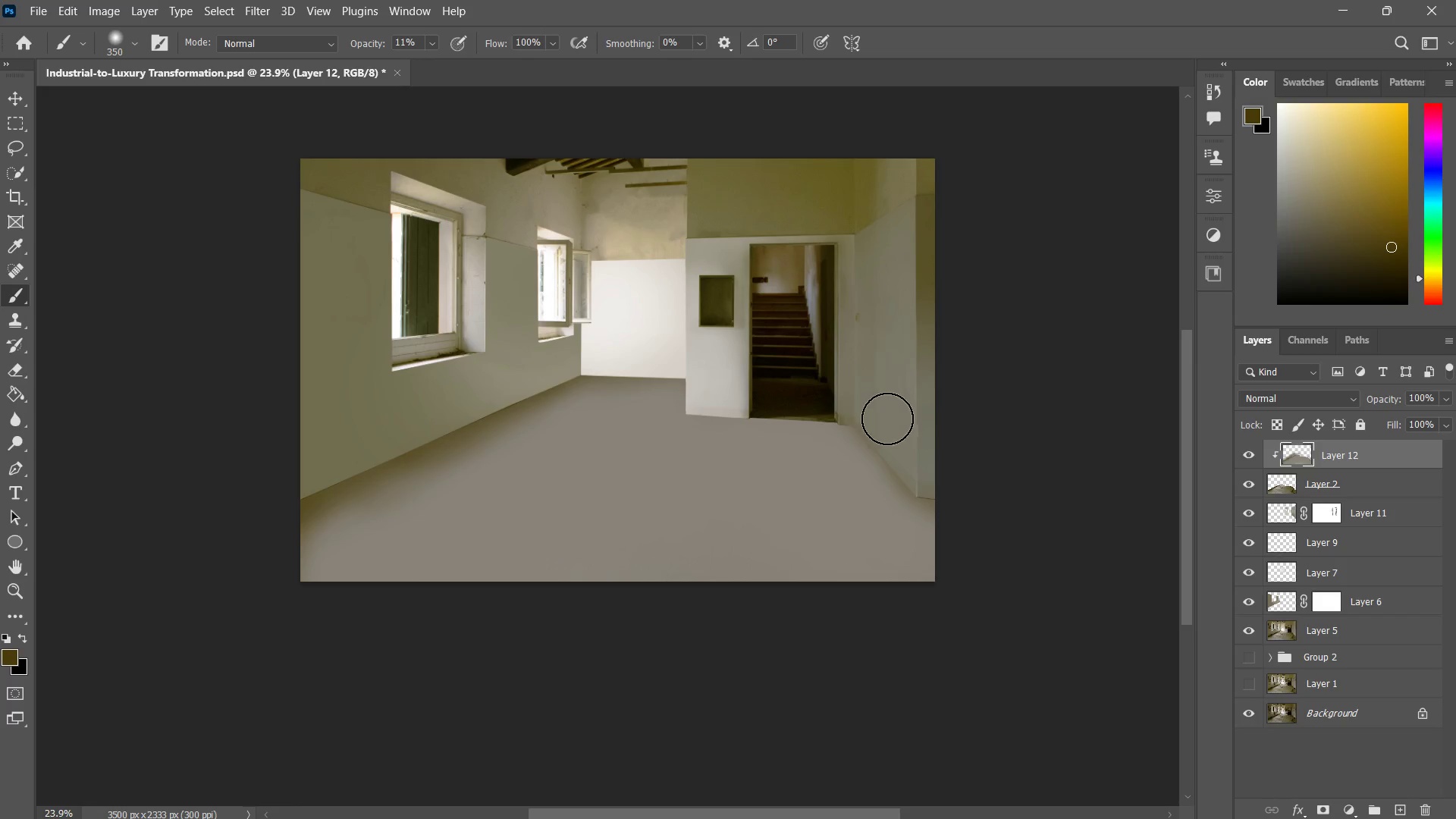 
left_click_drag(start_coordinate=[880, 409], to_coordinate=[964, 491])
 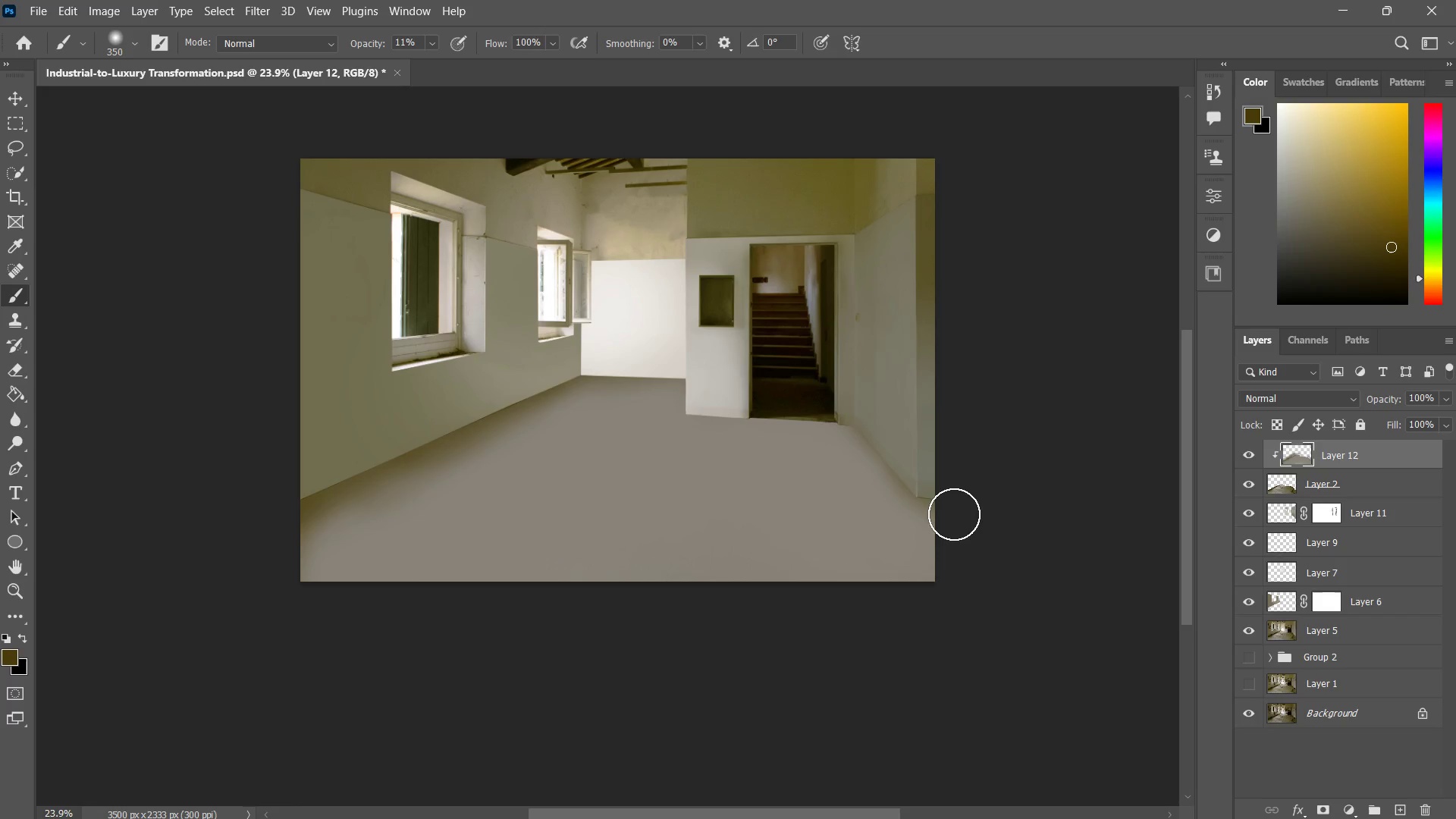 
key(Z)
 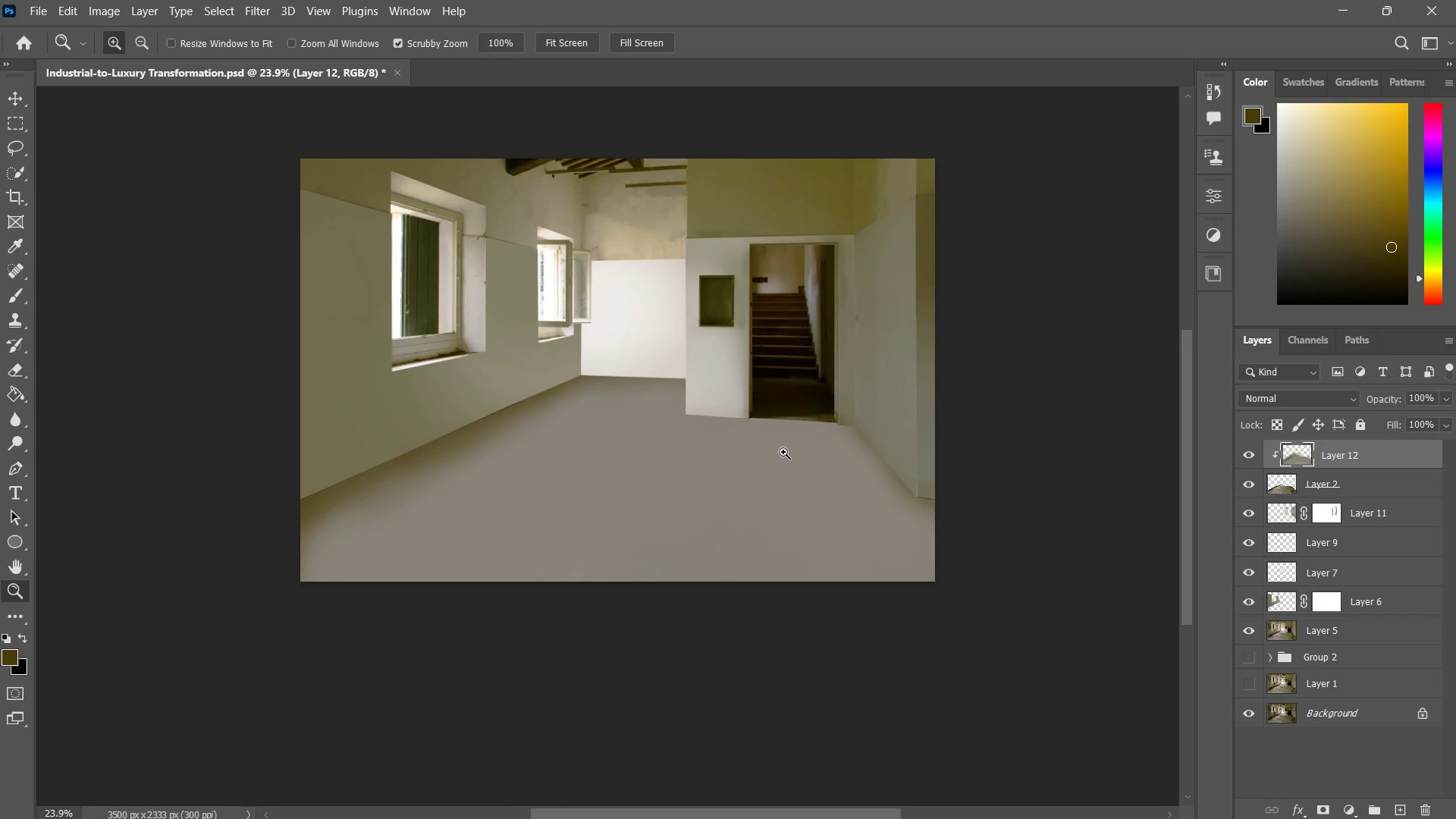 
left_click_drag(start_coordinate=[769, 452], to_coordinate=[797, 442])
 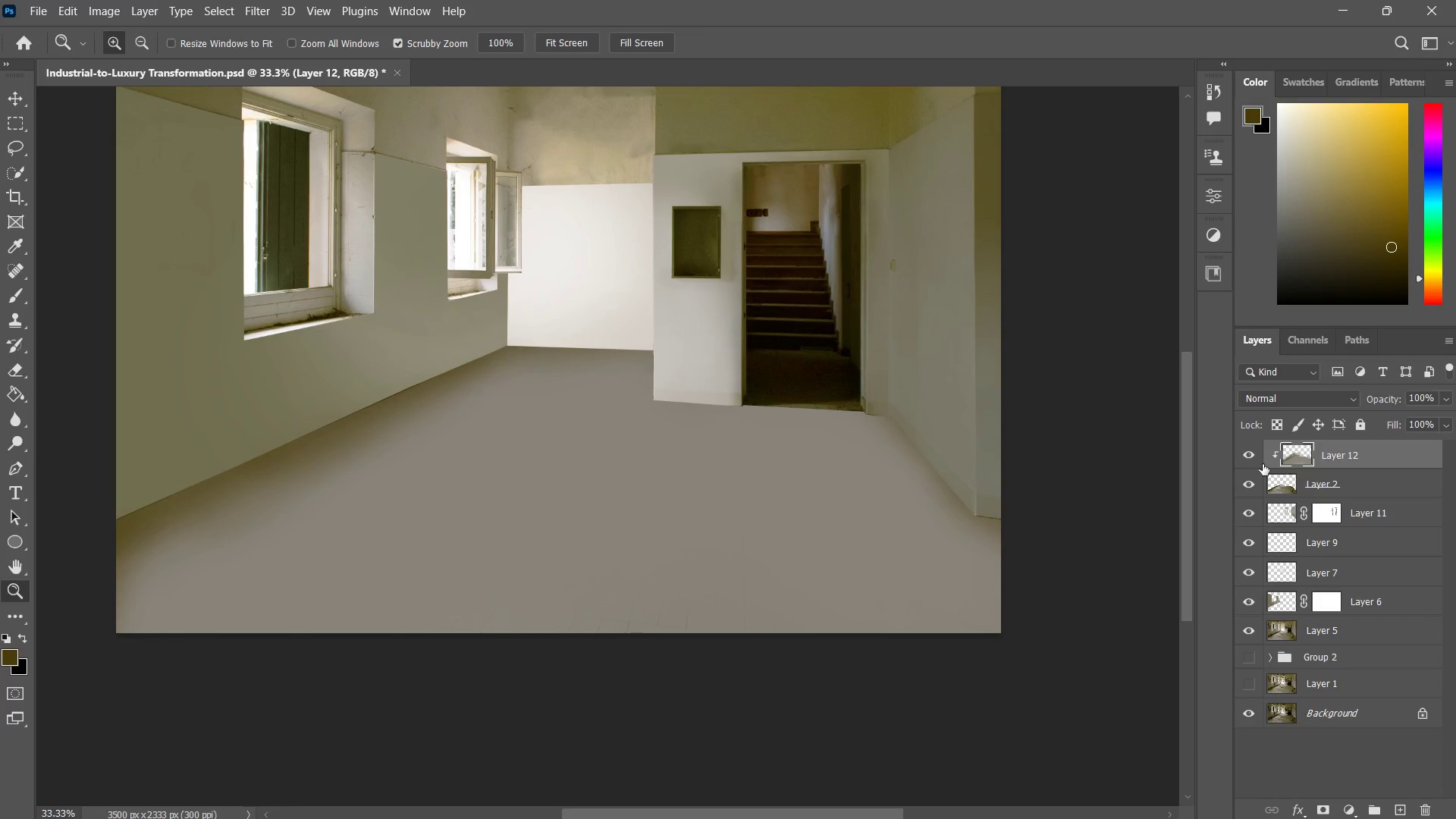 
left_click([1251, 457])
 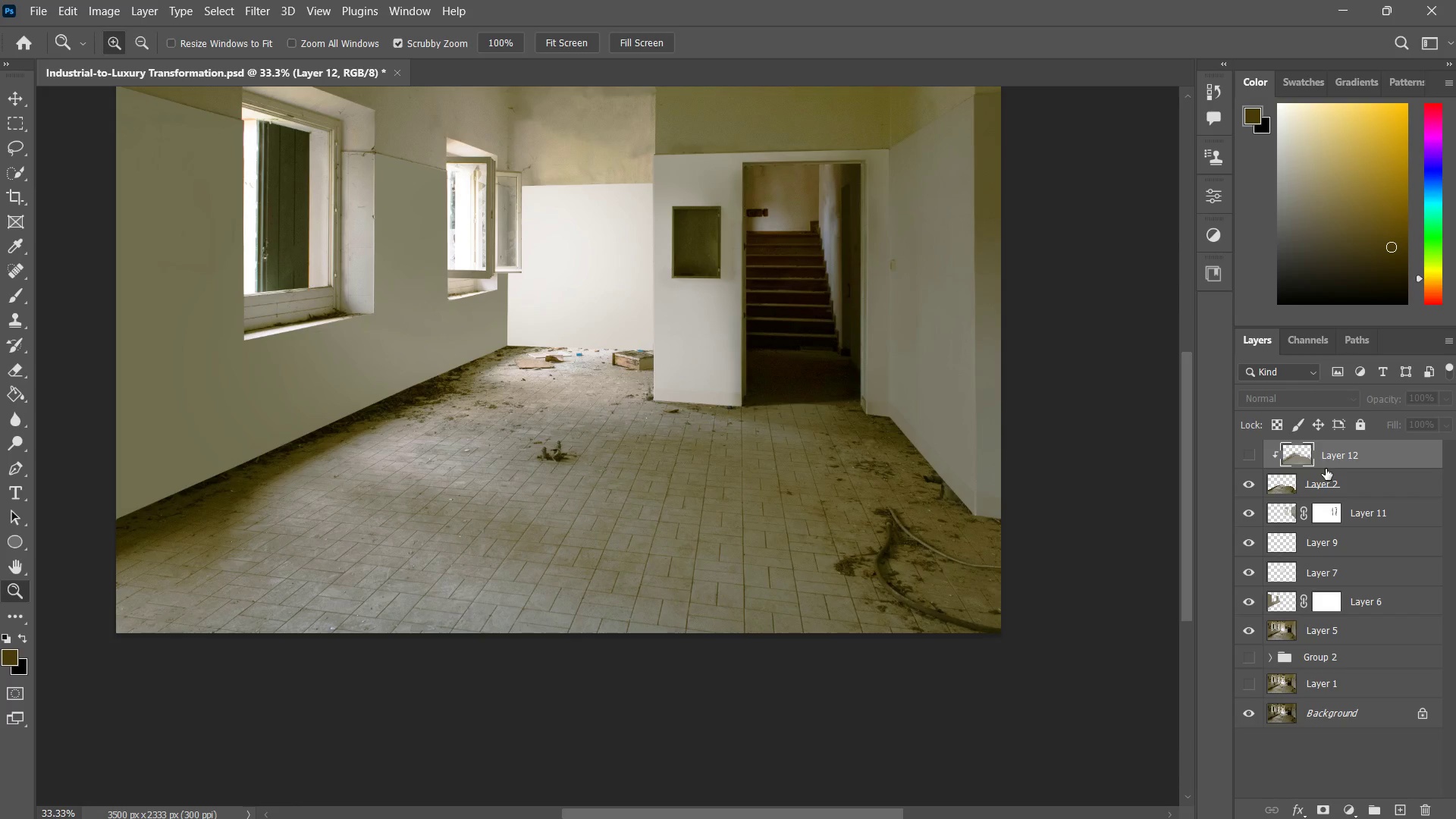 
wait(5.11)
 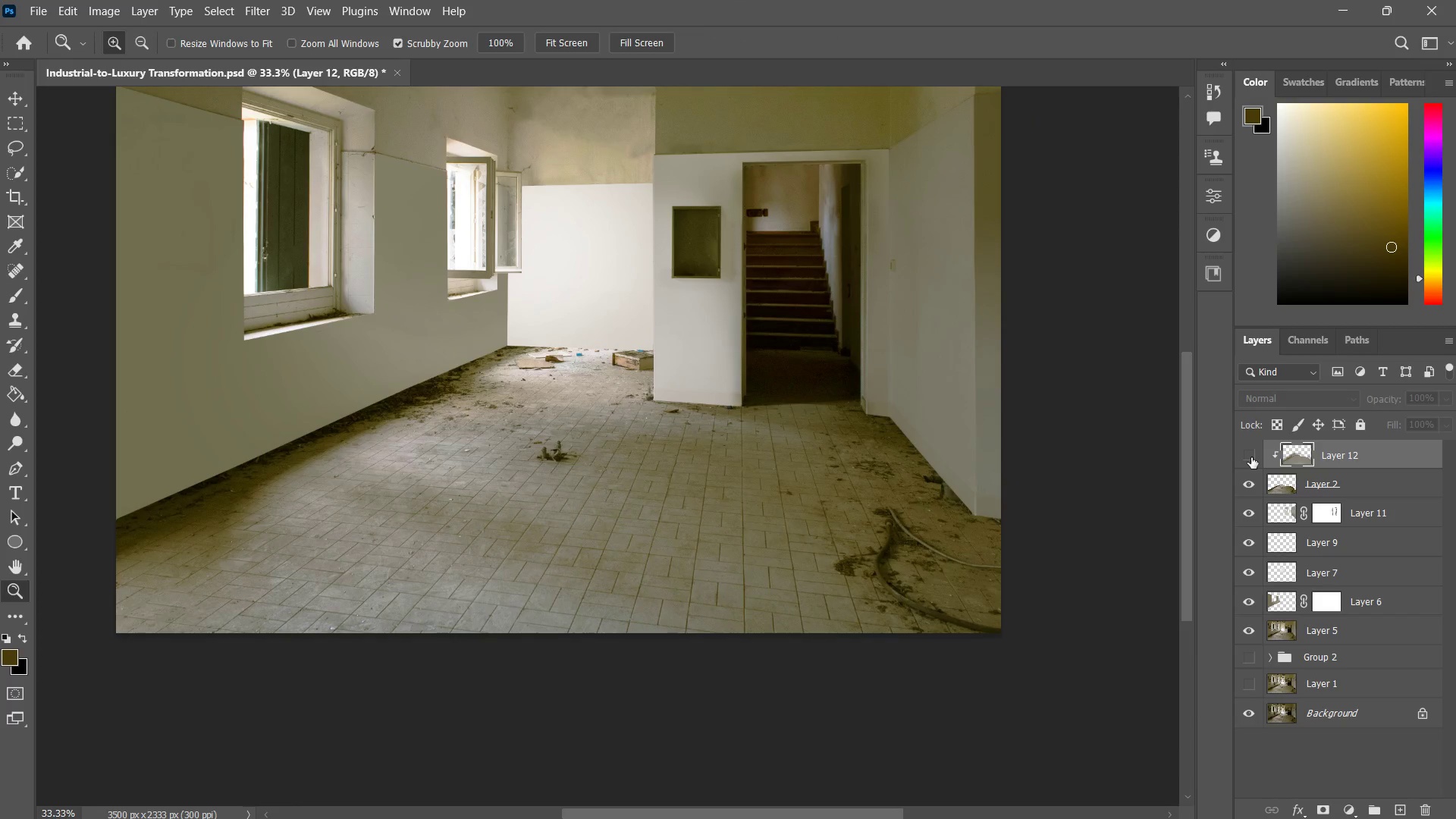 
left_click([1247, 460])
 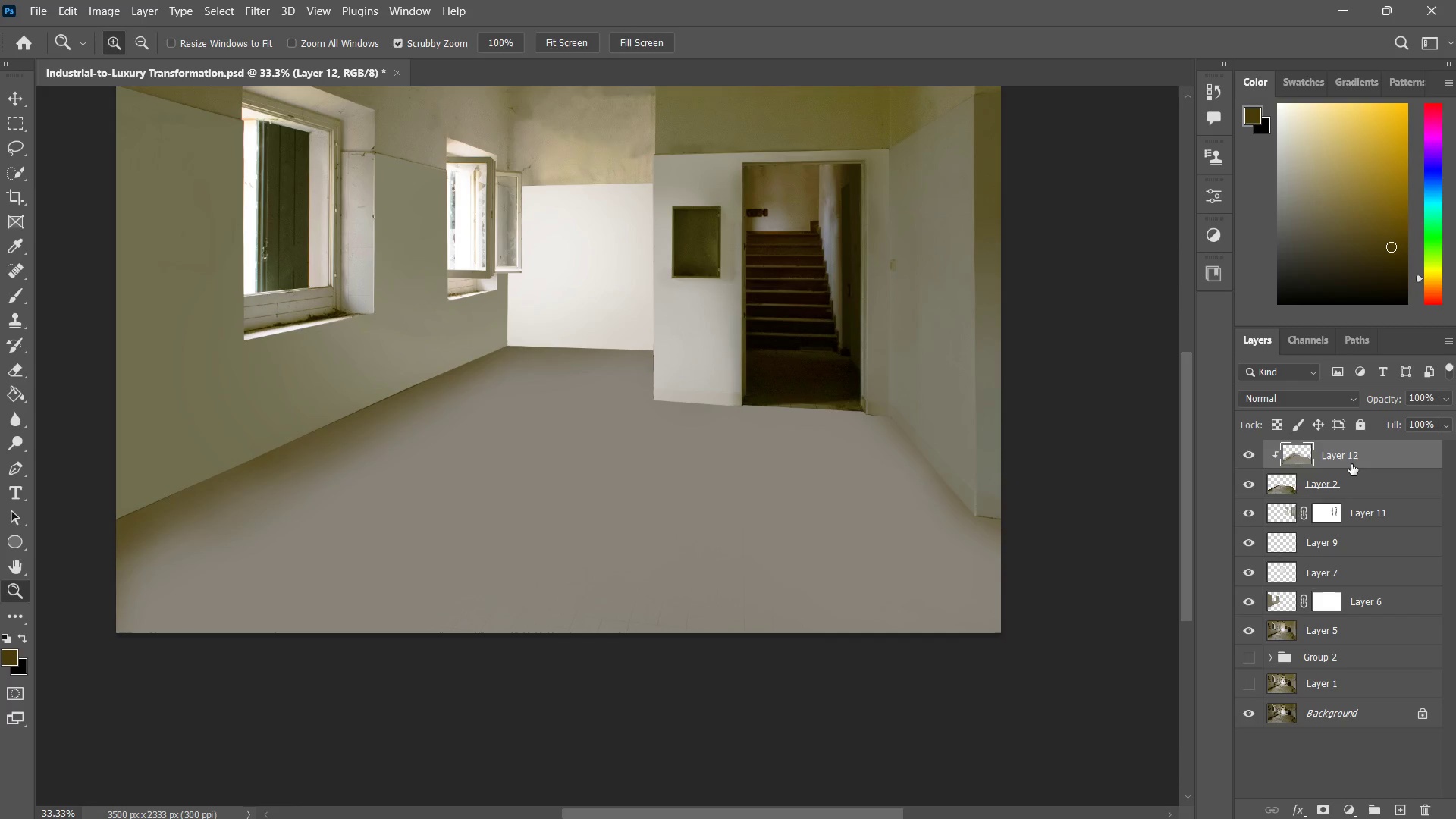 
left_click_drag(start_coordinate=[1351, 464], to_coordinate=[1427, 808])
 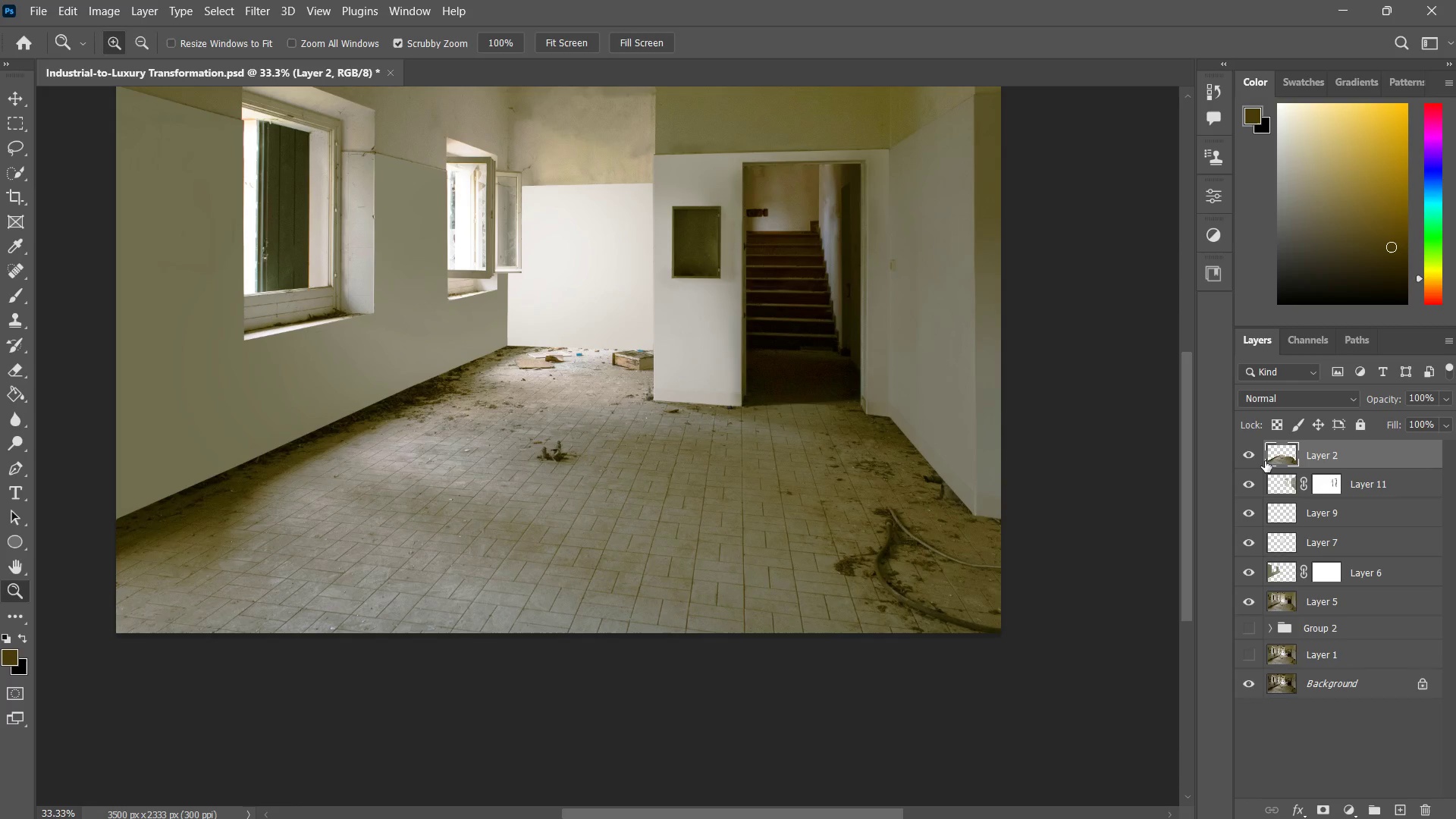 
hold_key(key=ControlLeft, duration=0.41)
left_click([1279, 453])
 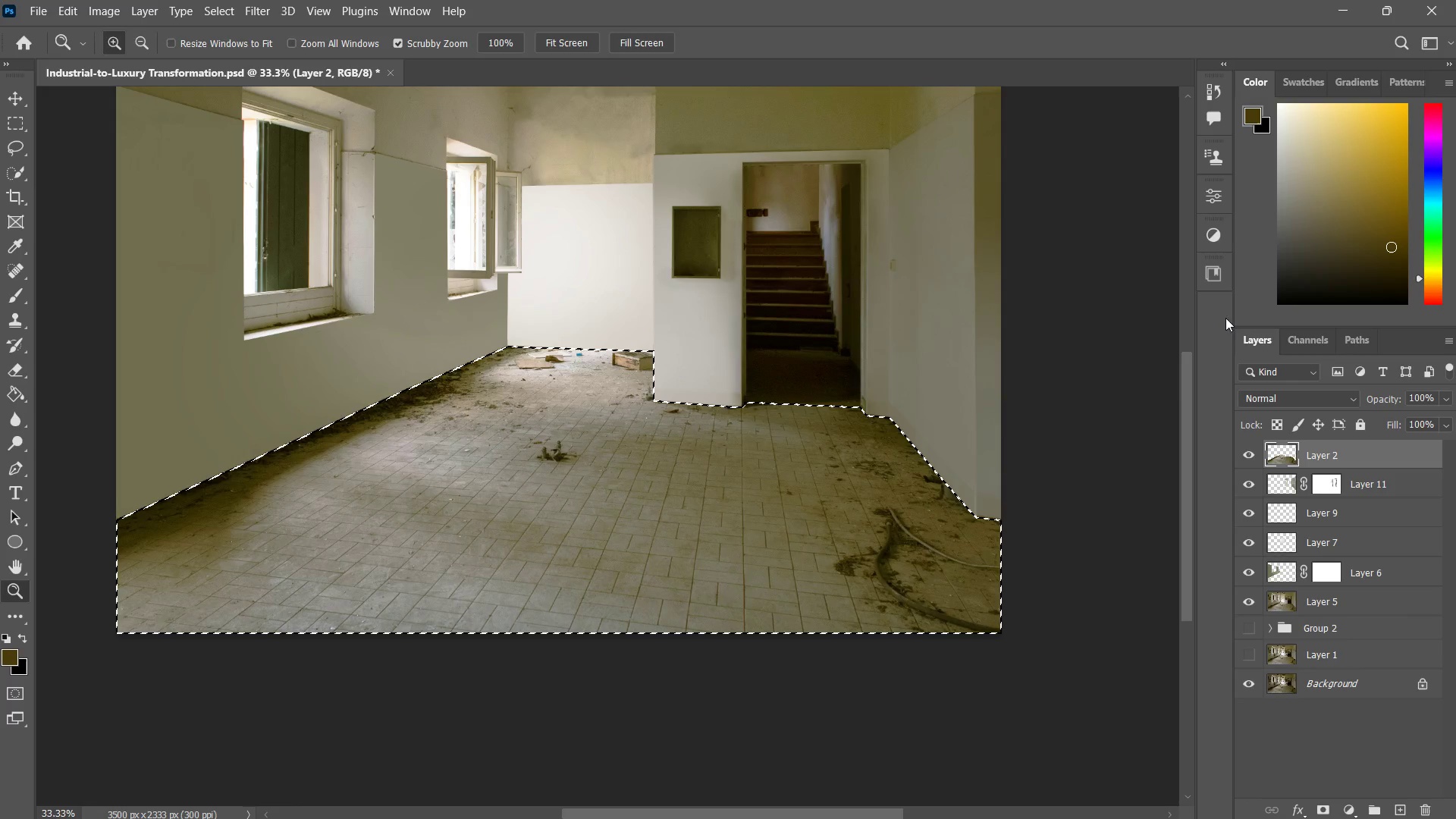 
key(B)
 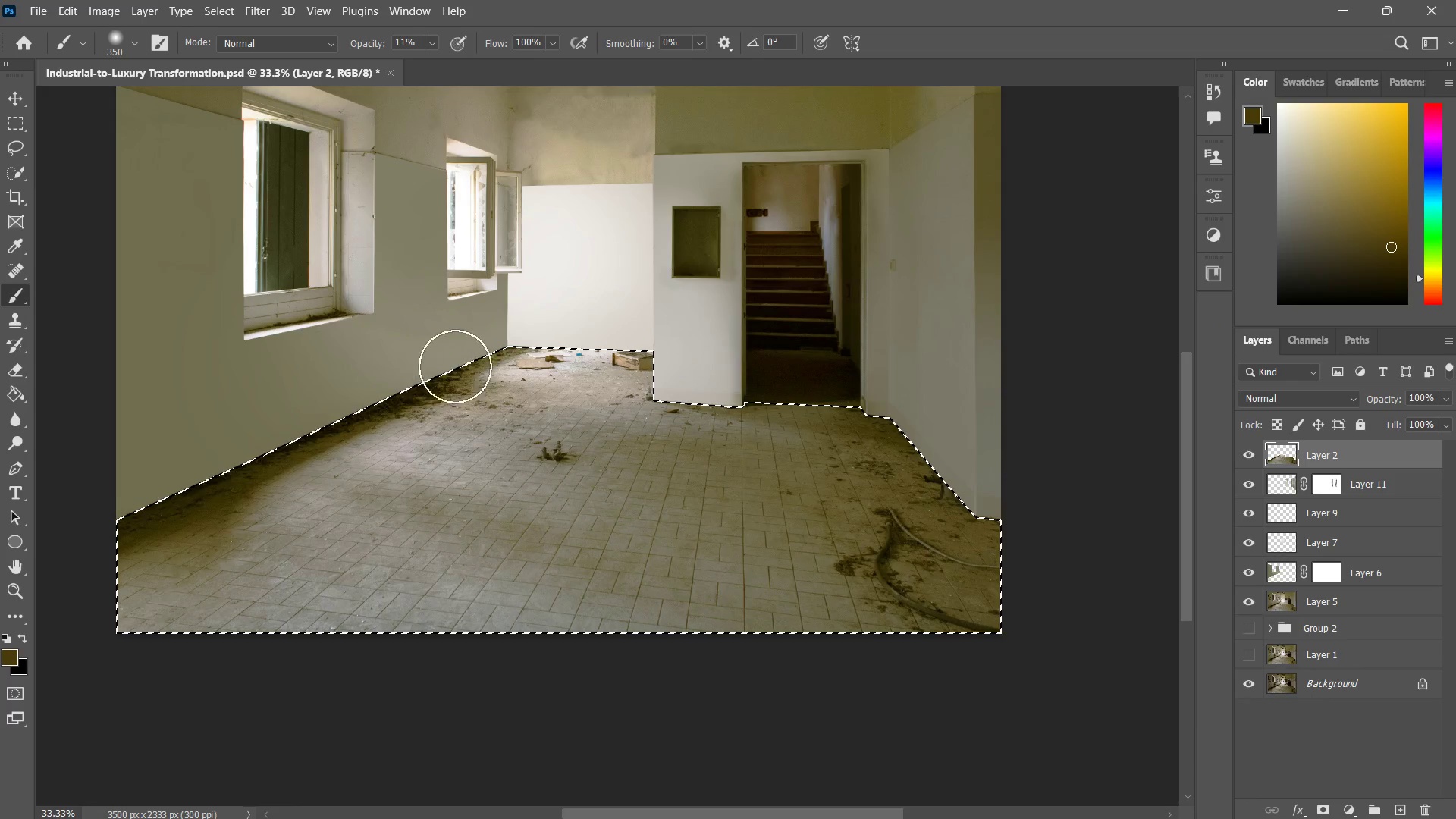 
left_click_drag(start_coordinate=[473, 355], to_coordinate=[321, 442])
 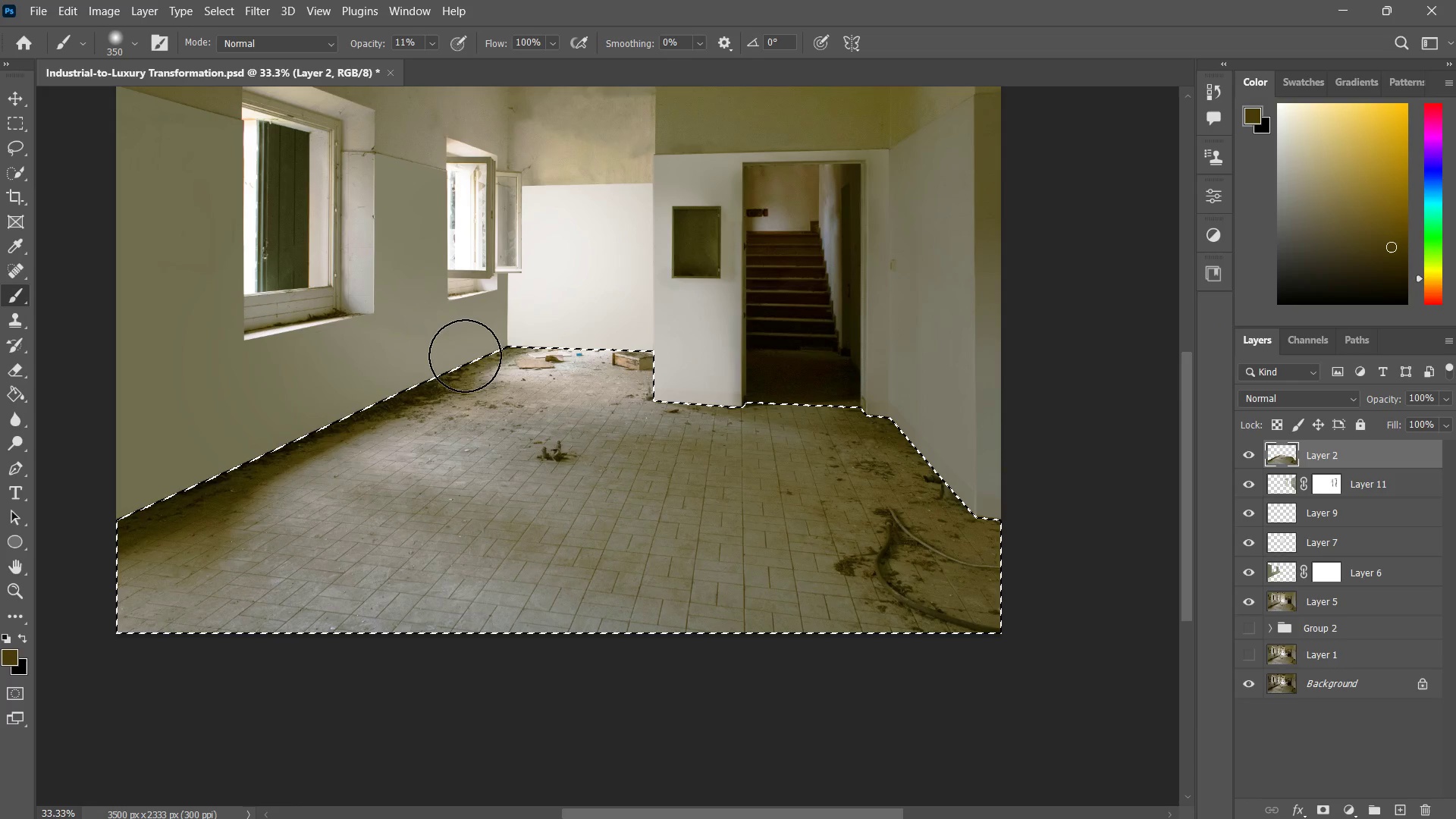 
left_click_drag(start_coordinate=[465, 356], to_coordinate=[348, 430])
 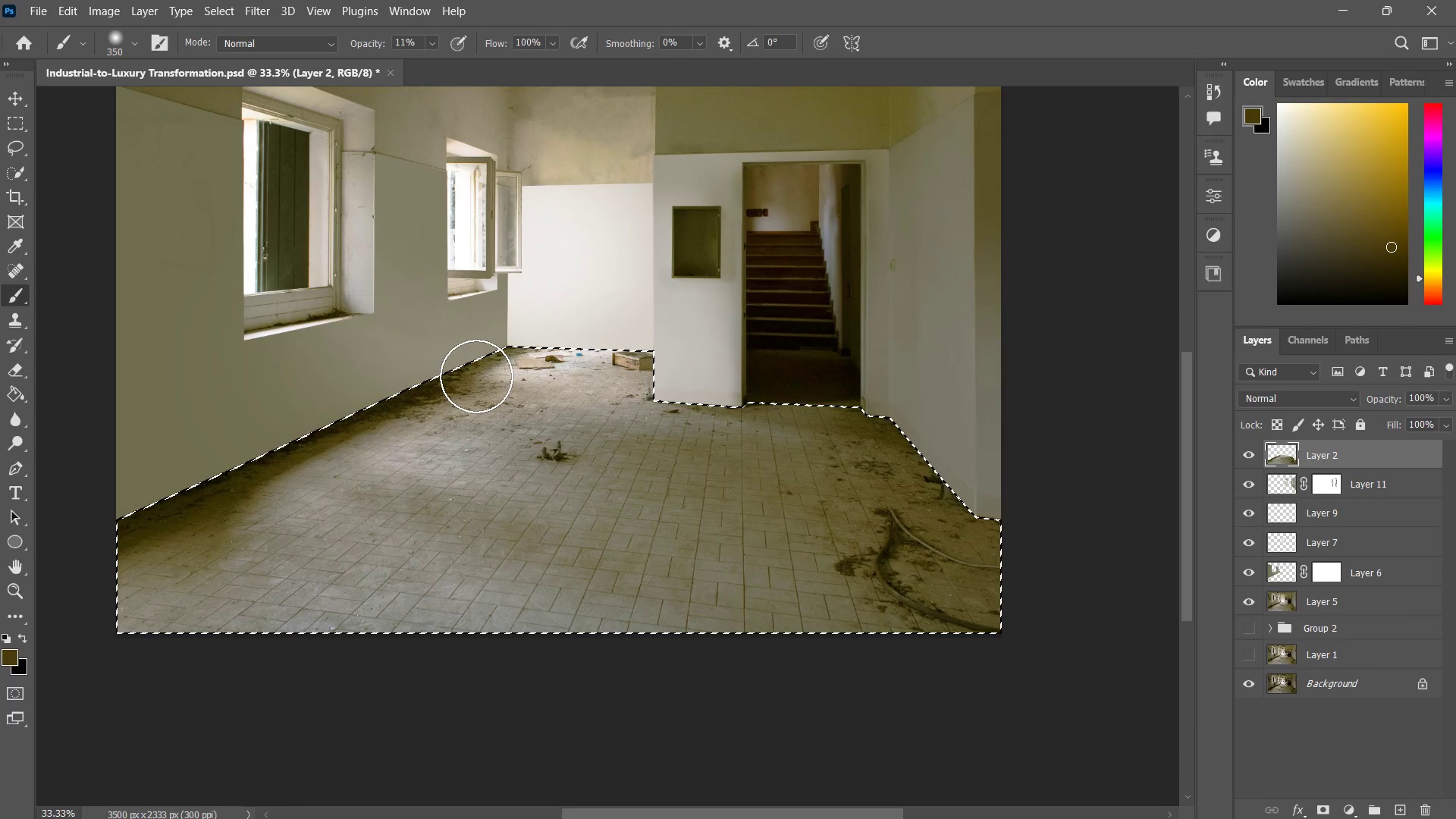 
left_click_drag(start_coordinate=[475, 376], to_coordinate=[340, 420])
 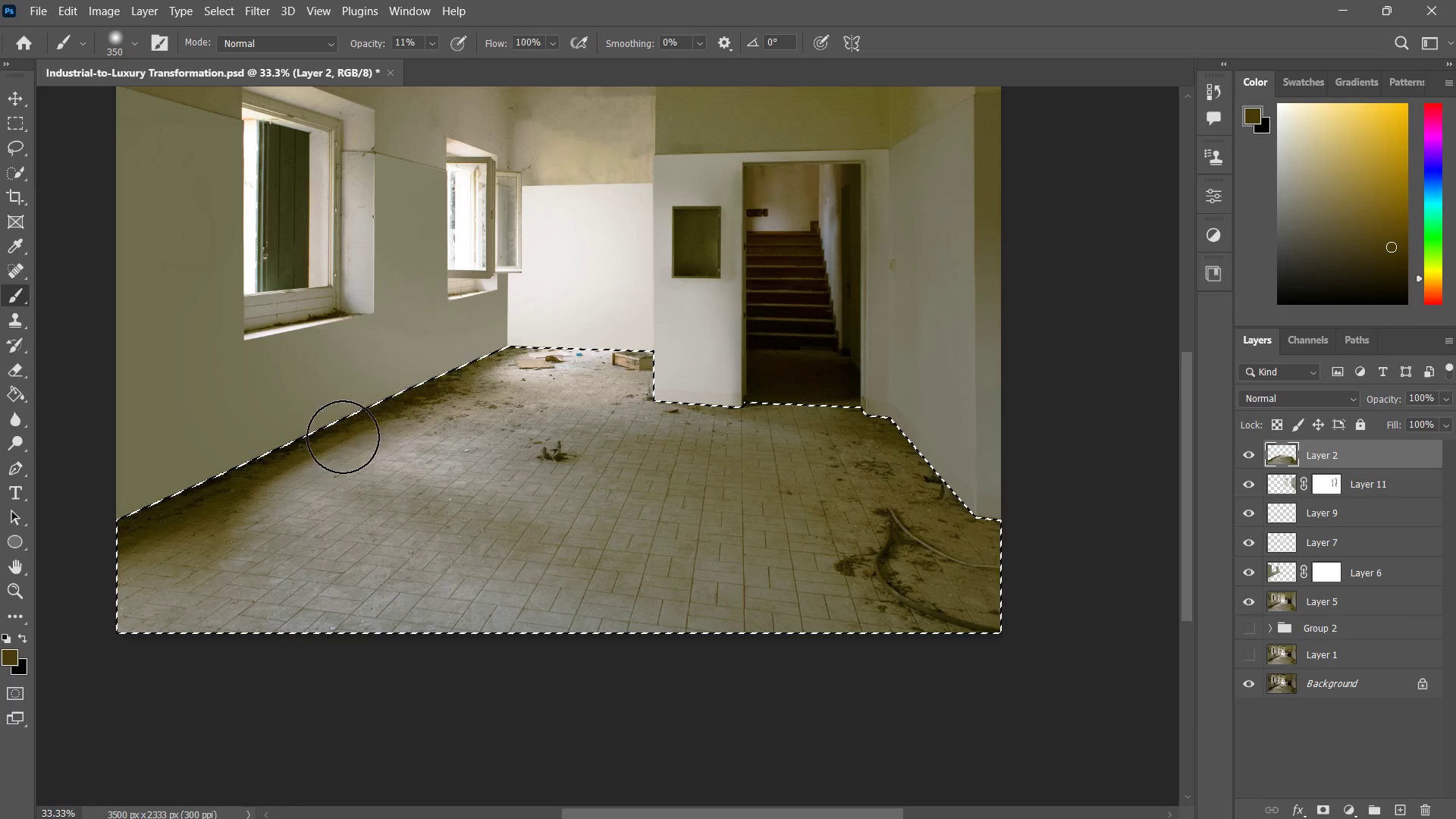 
left_click_drag(start_coordinate=[427, 360], to_coordinate=[340, 440])
 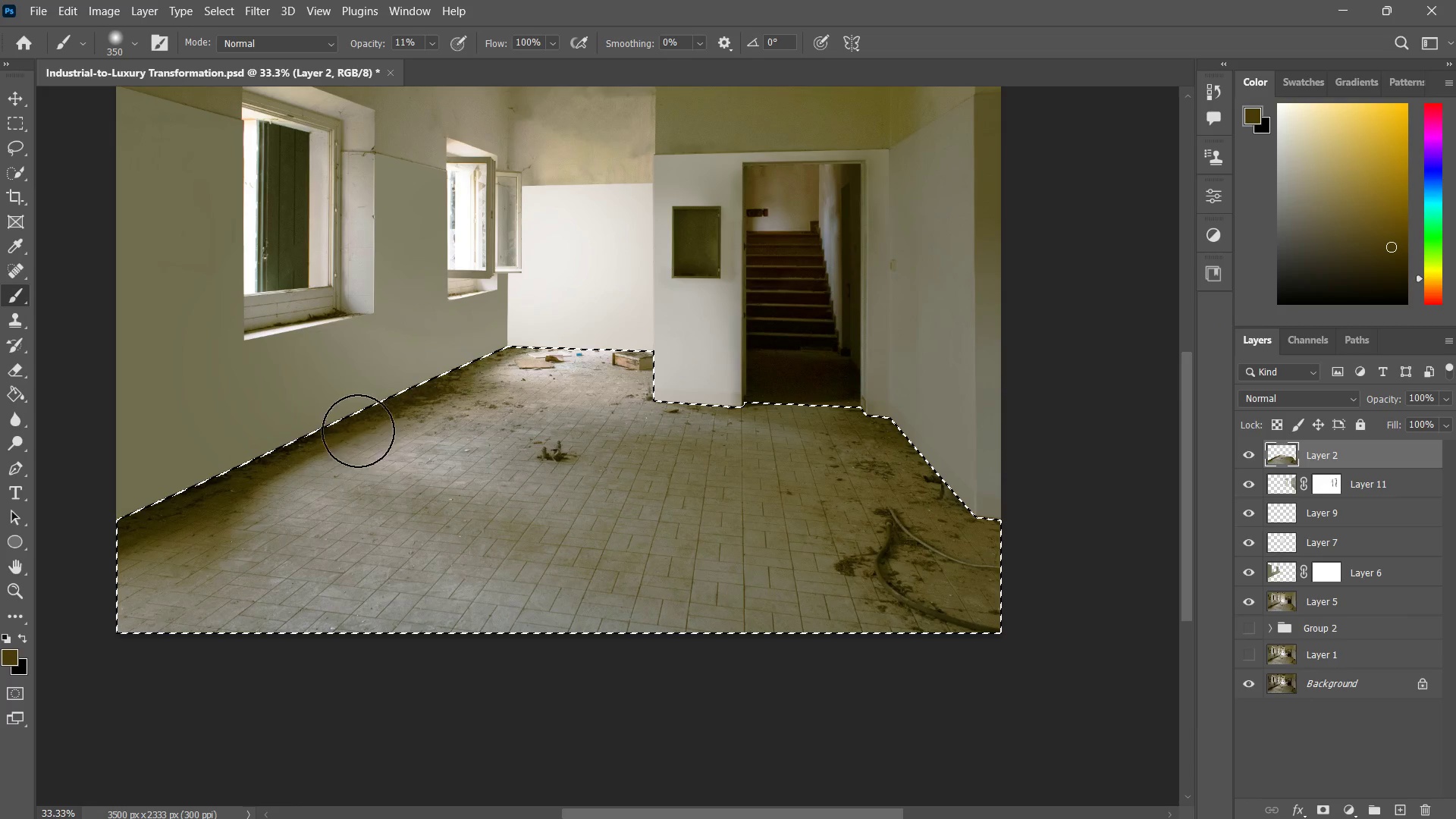 
left_click_drag(start_coordinate=[451, 350], to_coordinate=[356, 433])
 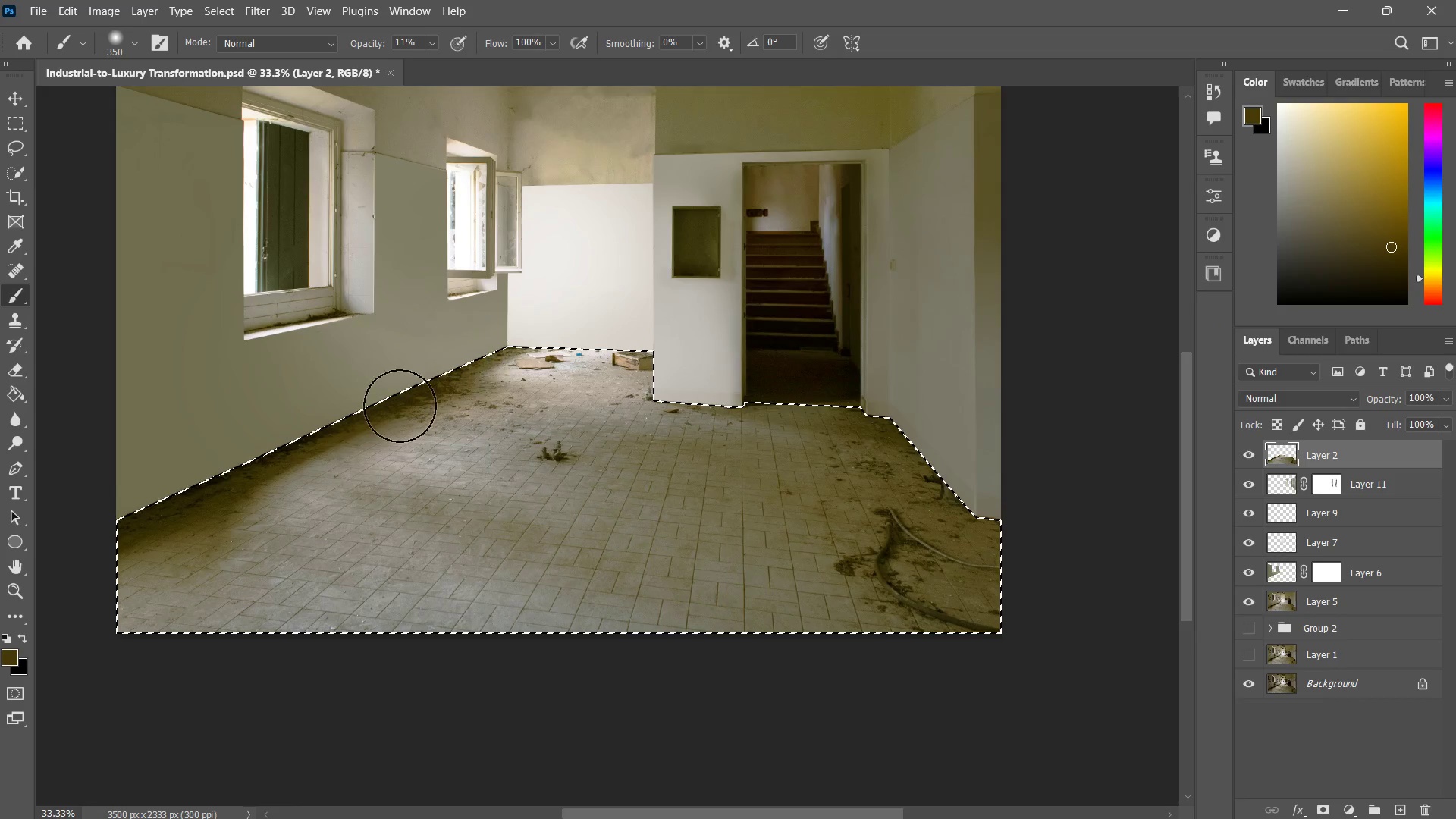 
left_click_drag(start_coordinate=[469, 350], to_coordinate=[388, 413])
 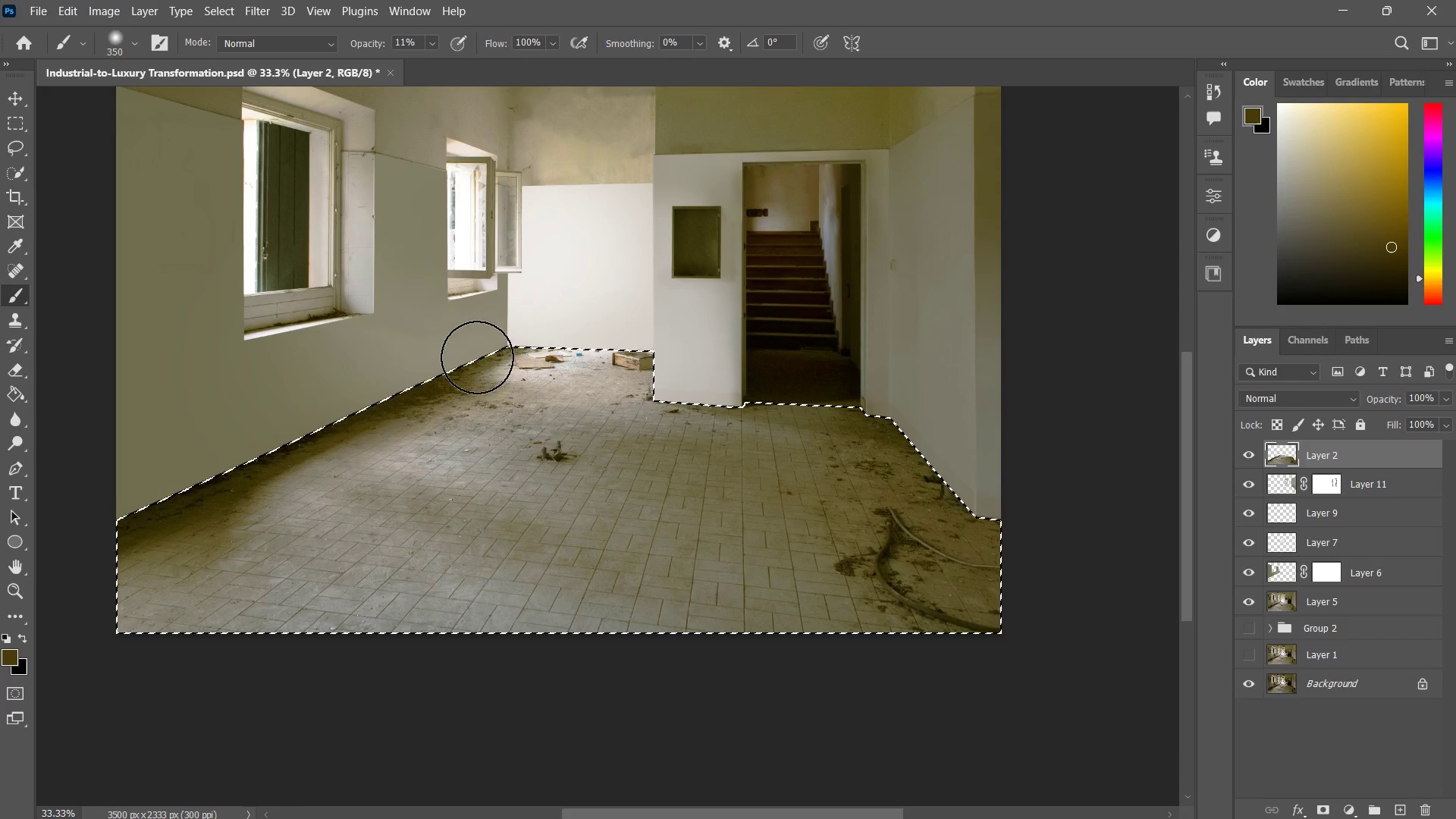 
left_click_drag(start_coordinate=[501, 334], to_coordinate=[388, 392])
 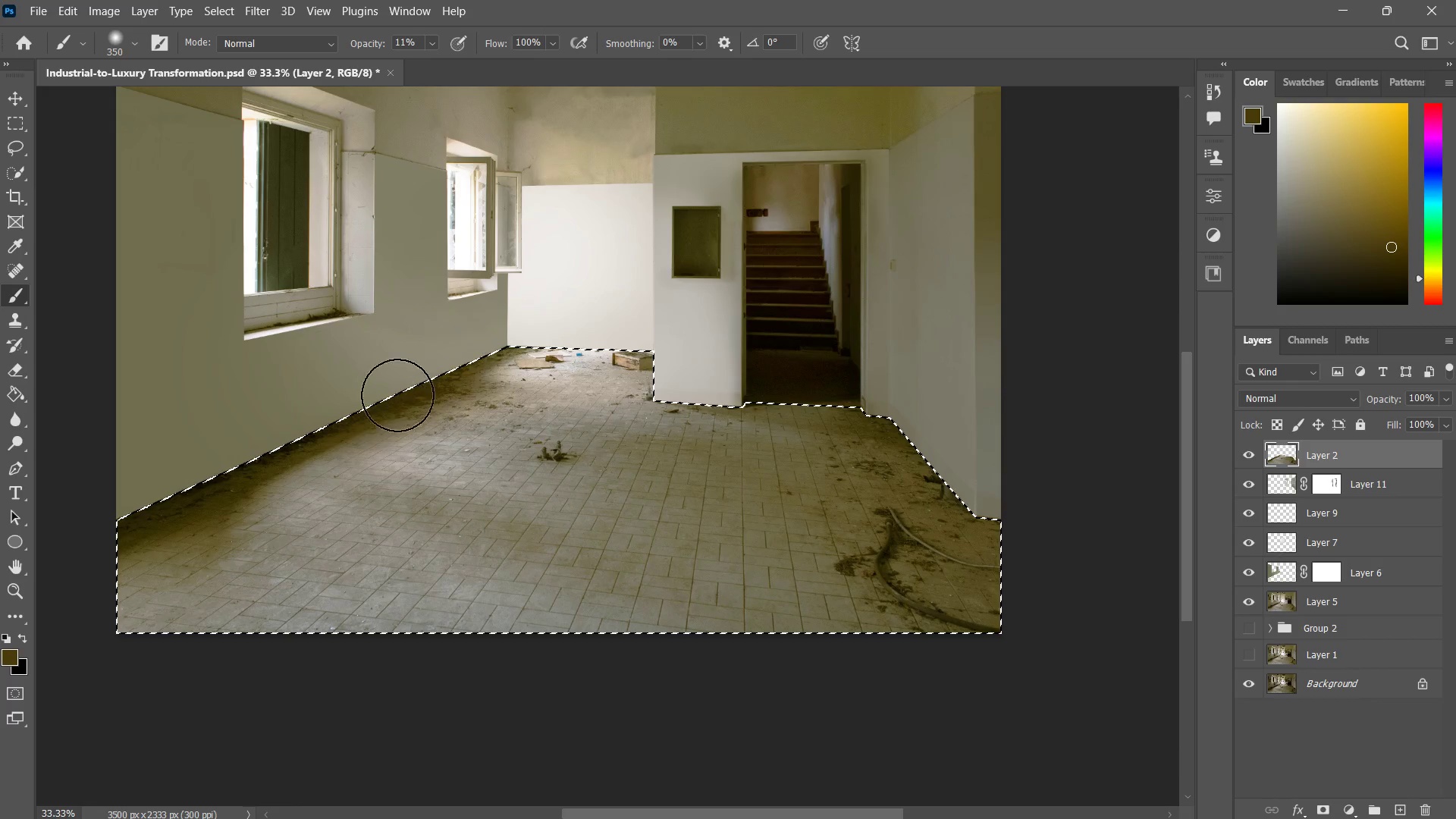 
left_click_drag(start_coordinate=[473, 349], to_coordinate=[397, 394])
 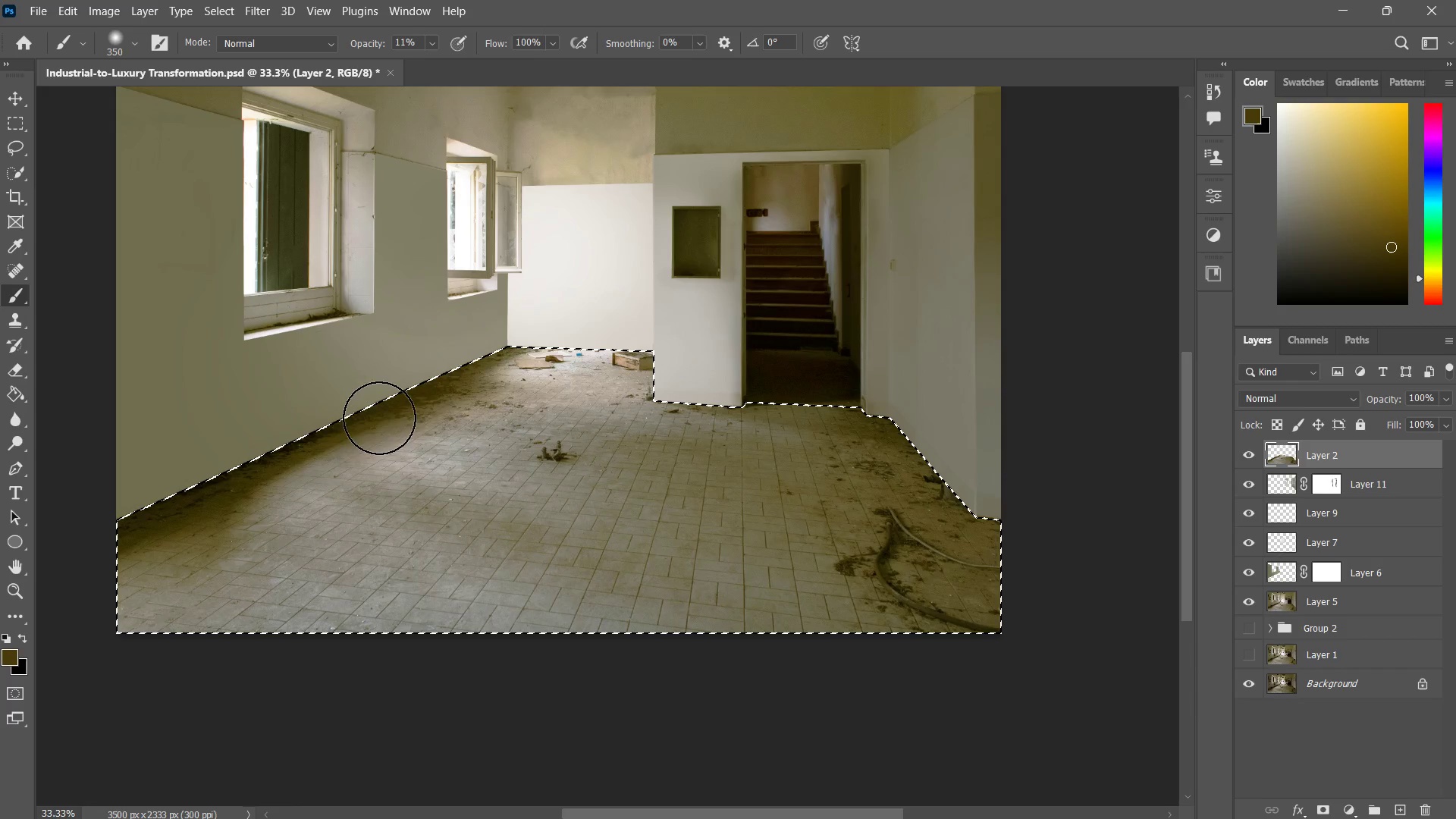 
left_click_drag(start_coordinate=[491, 339], to_coordinate=[379, 418])
 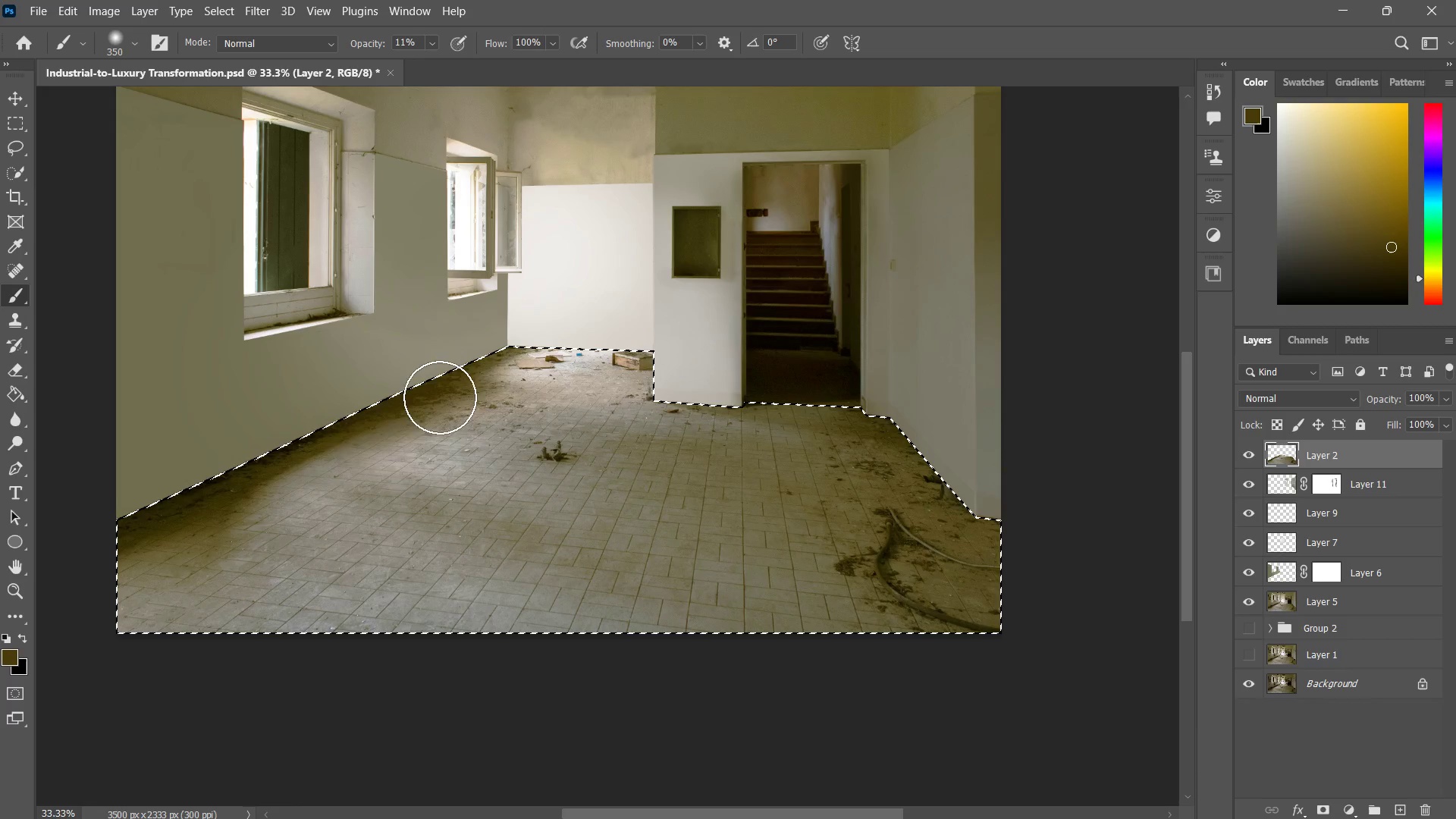 
hold_key(key=AltLeft, duration=0.5)
left_click([336, 459])
 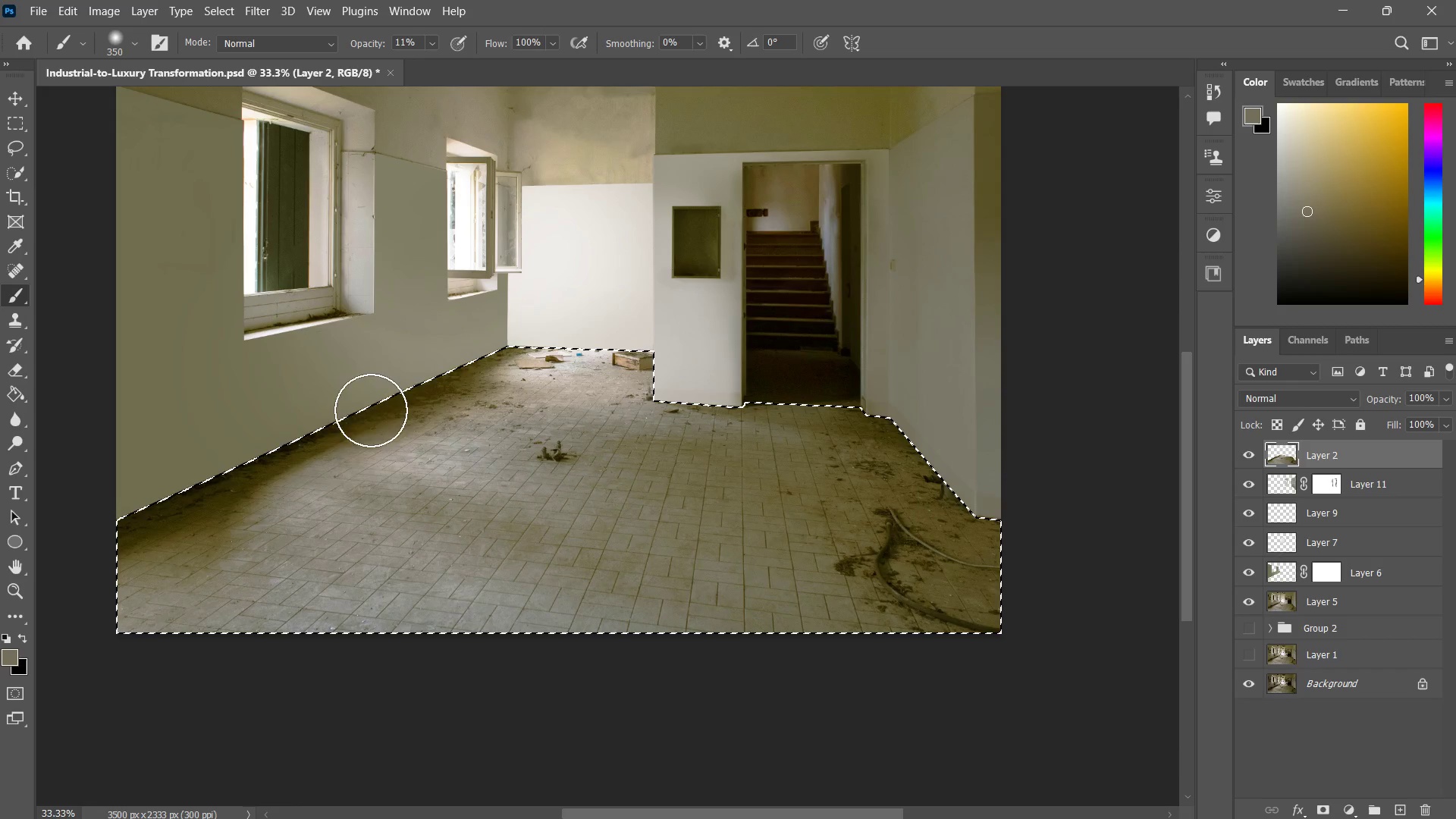 
left_click_drag(start_coordinate=[369, 412], to_coordinate=[242, 490])
 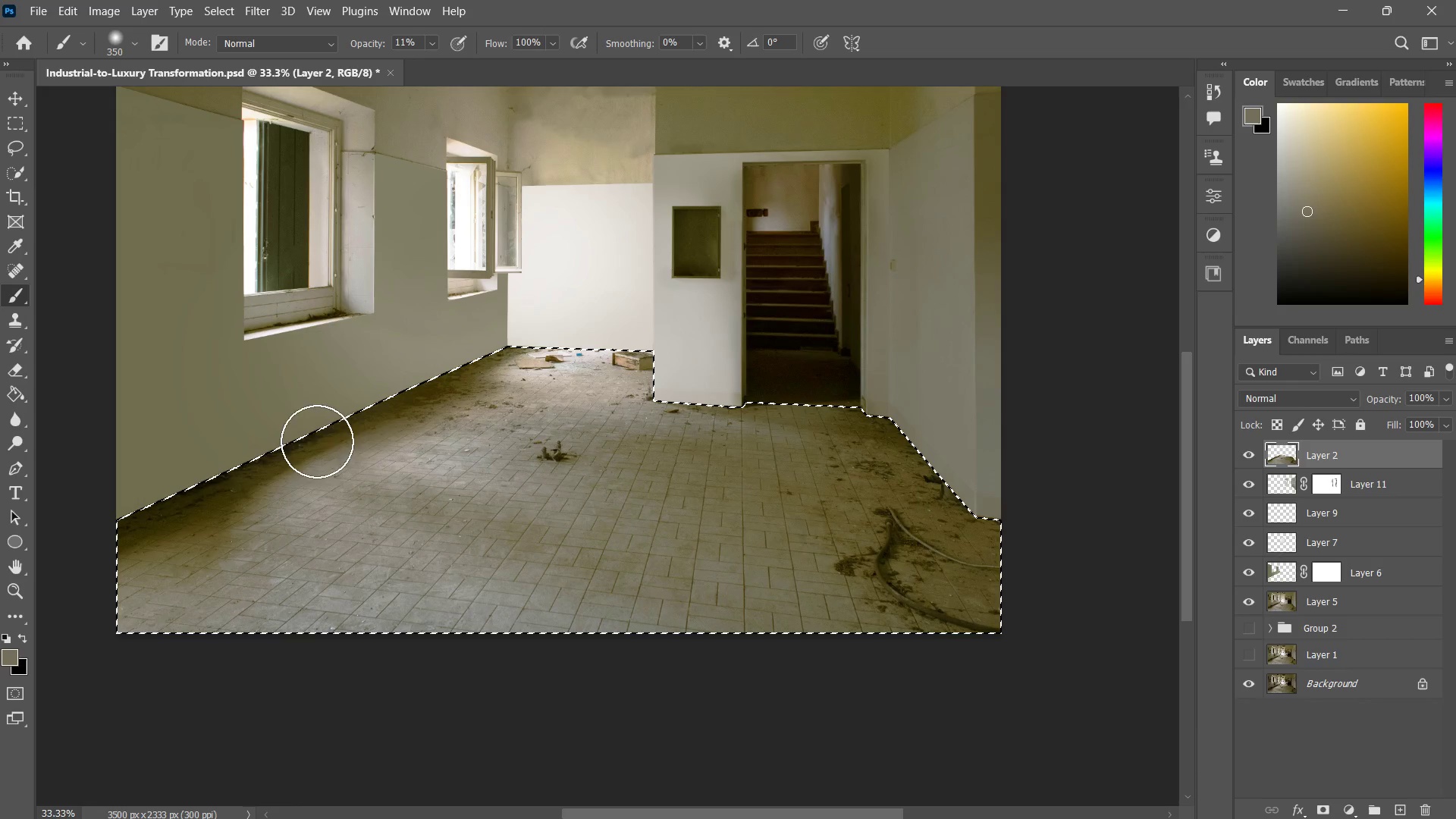 
left_click_drag(start_coordinate=[320, 436], to_coordinate=[198, 531])
 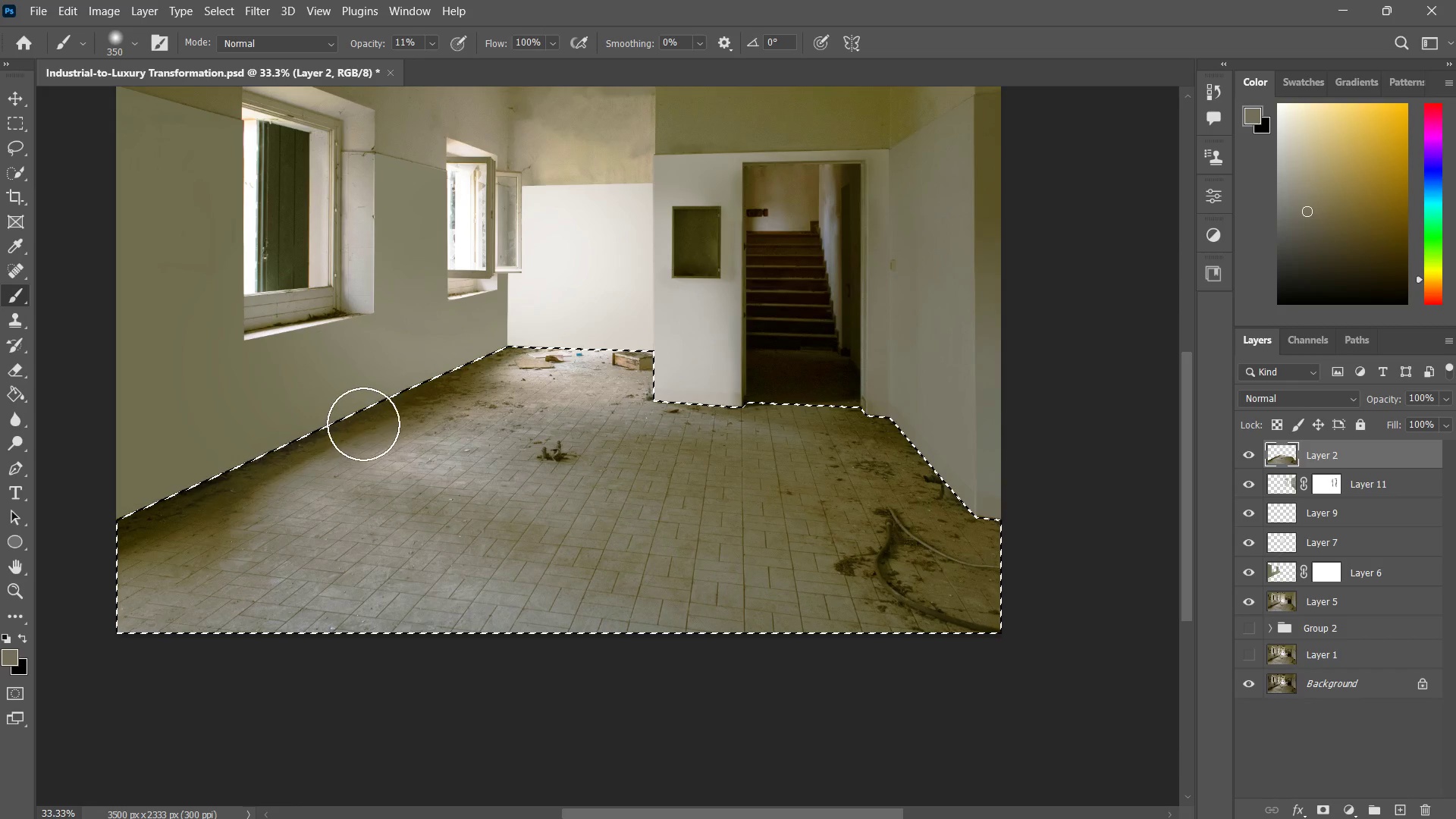 
left_click_drag(start_coordinate=[356, 425], to_coordinate=[151, 517])
 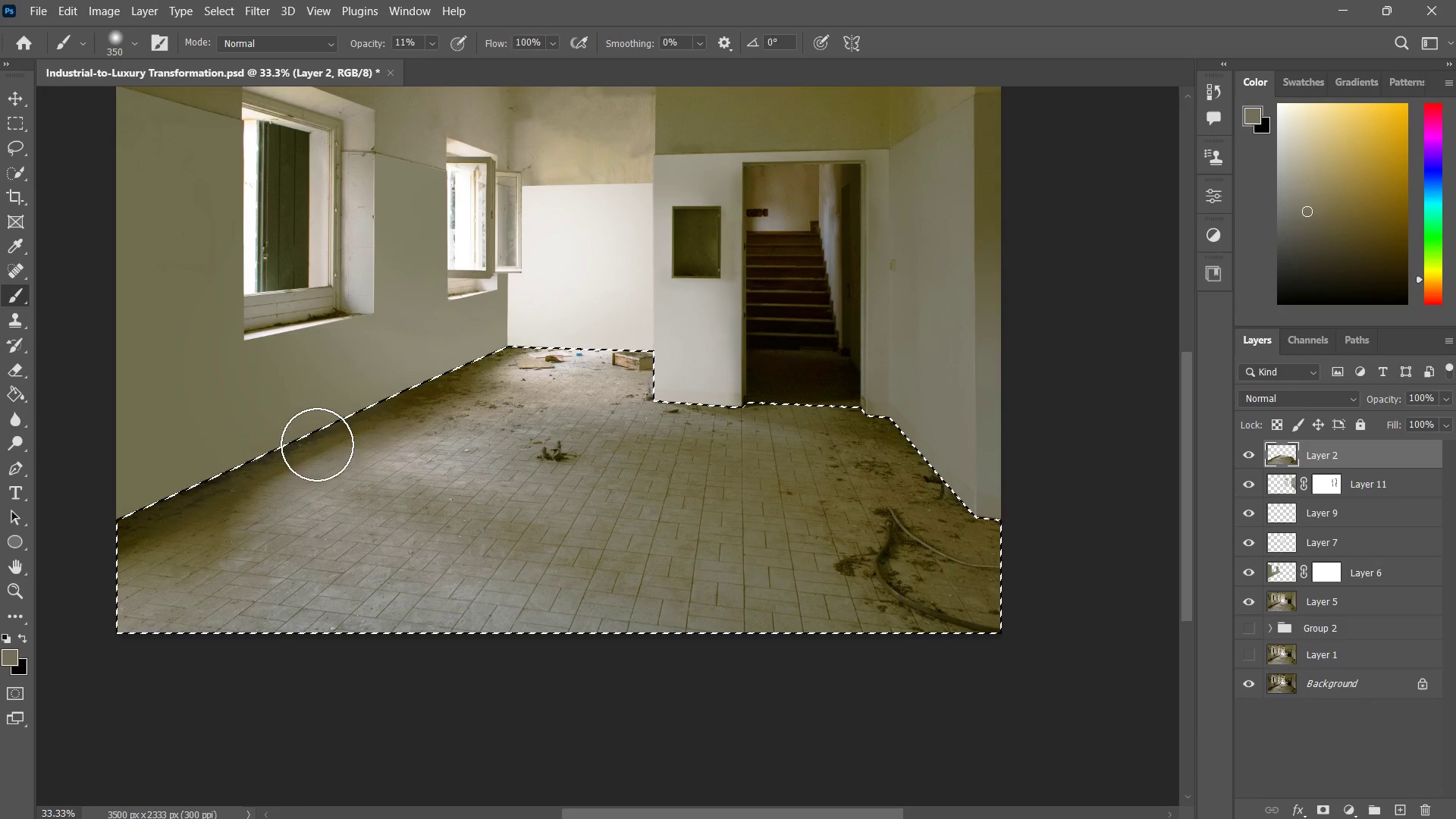 
left_click_drag(start_coordinate=[303, 451], to_coordinate=[140, 542])
 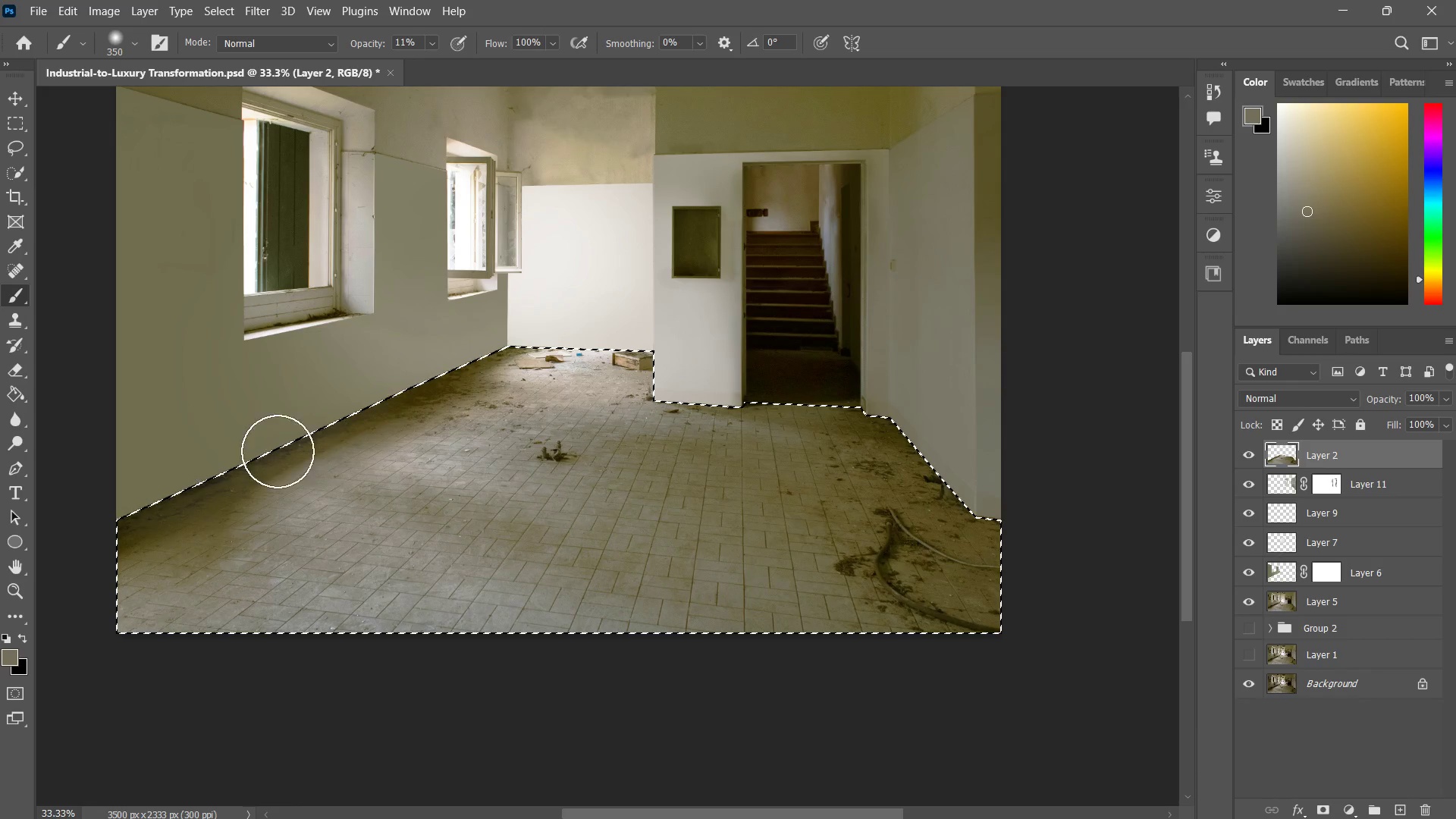 
left_click_drag(start_coordinate=[292, 440], to_coordinate=[127, 541])
 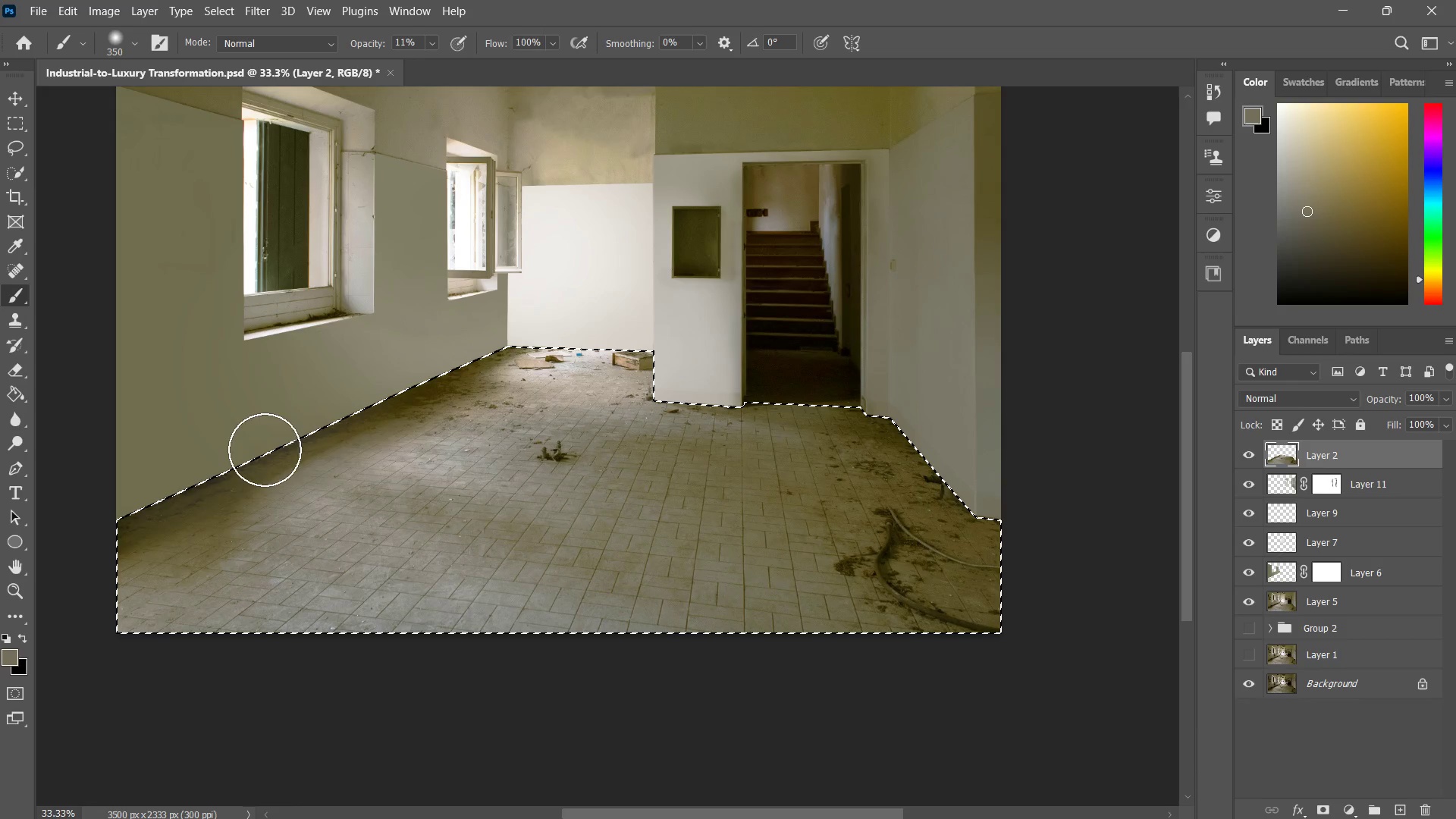 
left_click_drag(start_coordinate=[260, 453], to_coordinate=[83, 548])
 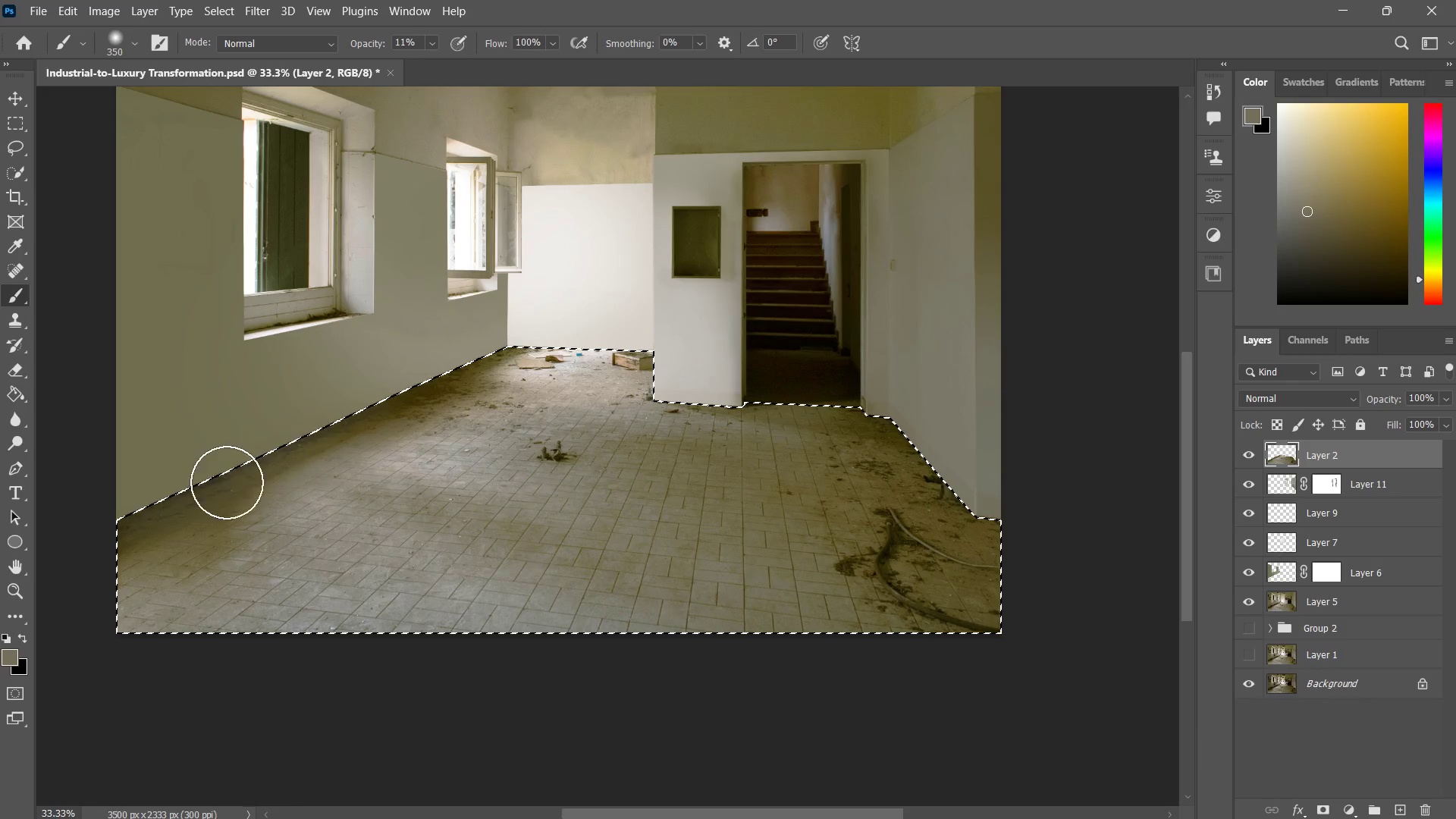 
left_click_drag(start_coordinate=[268, 454], to_coordinate=[97, 545])
 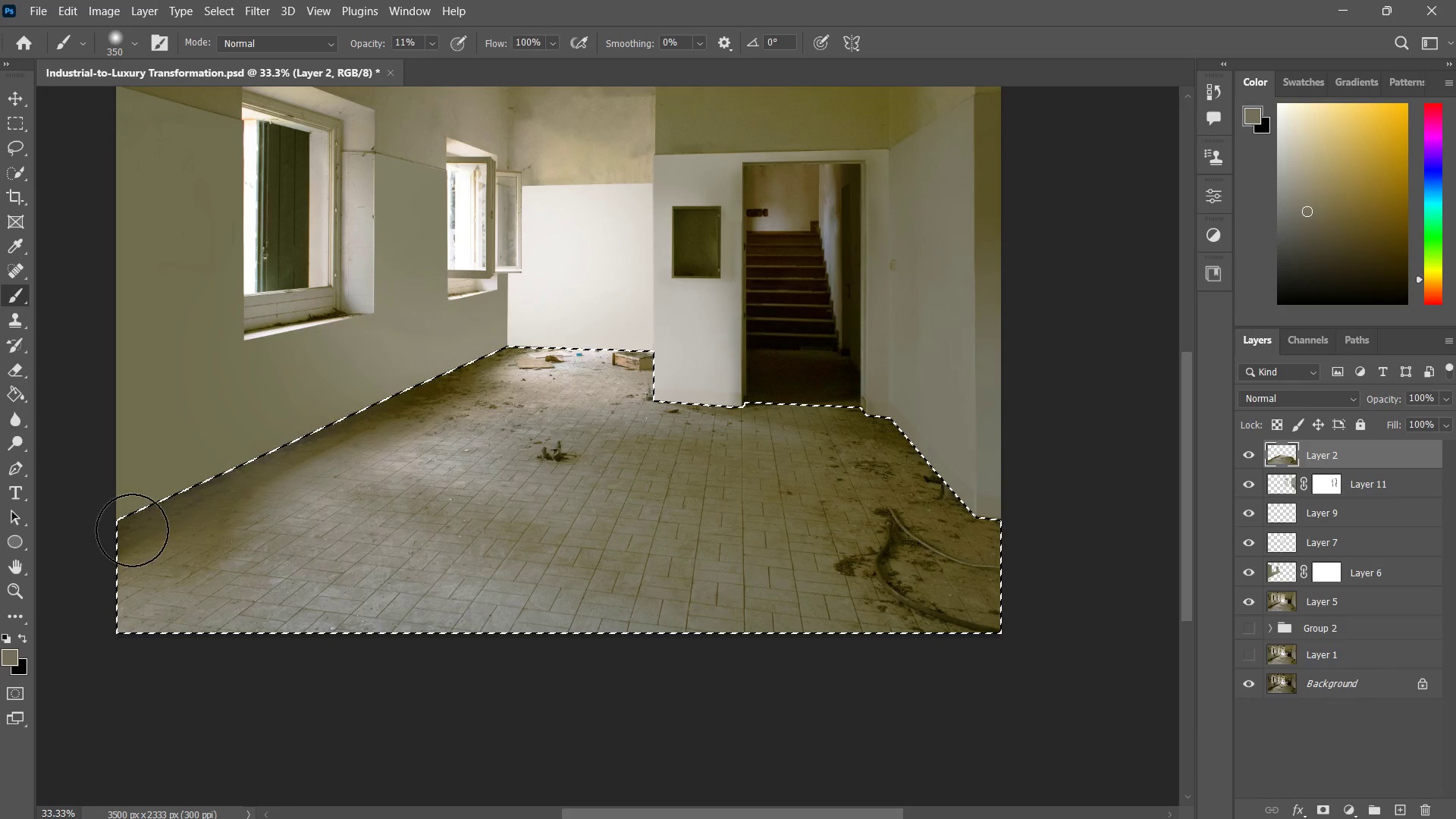 
left_click_drag(start_coordinate=[265, 450], to_coordinate=[43, 558])
 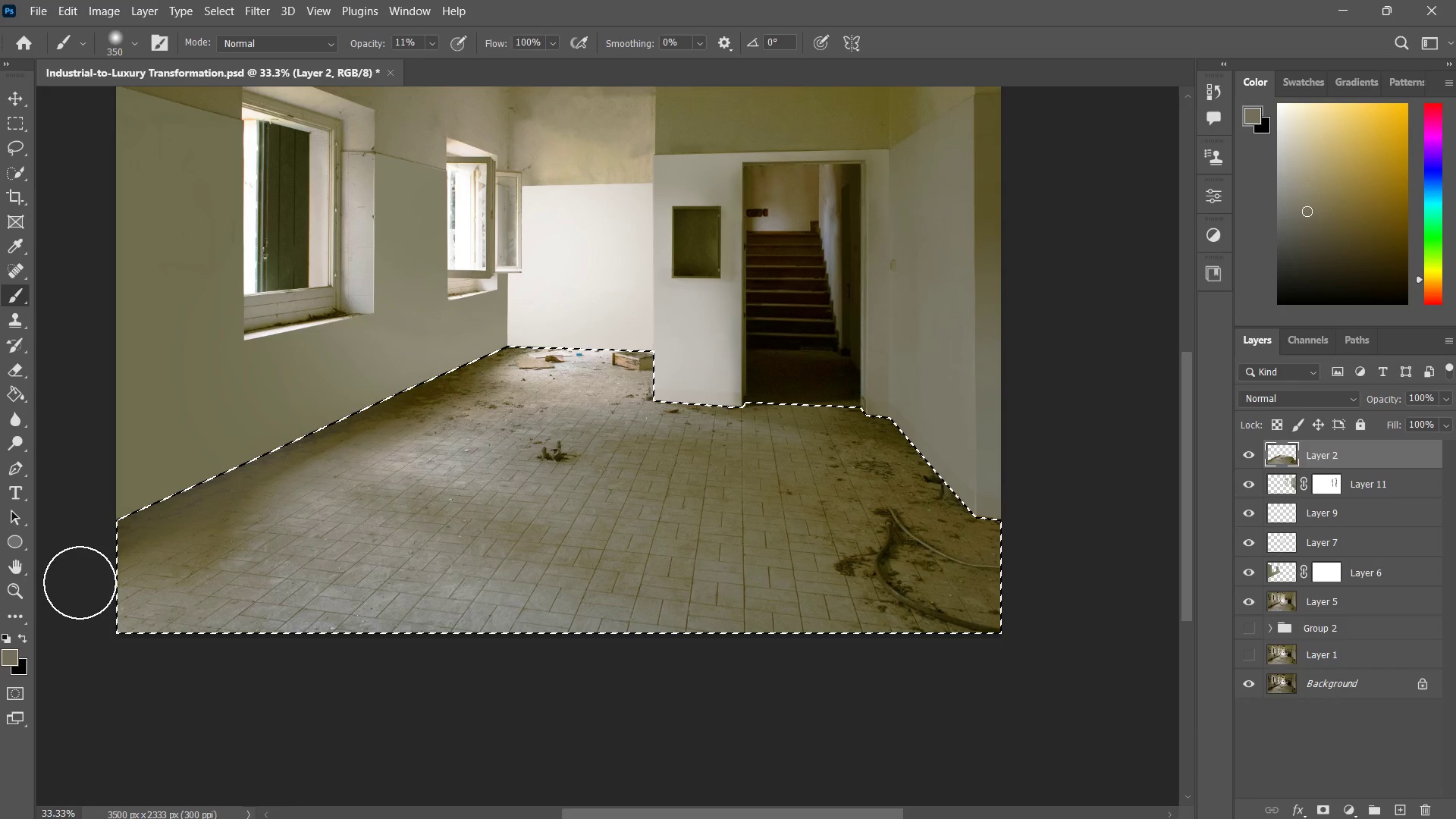 
left_click_drag(start_coordinate=[200, 485], to_coordinate=[65, 592])
 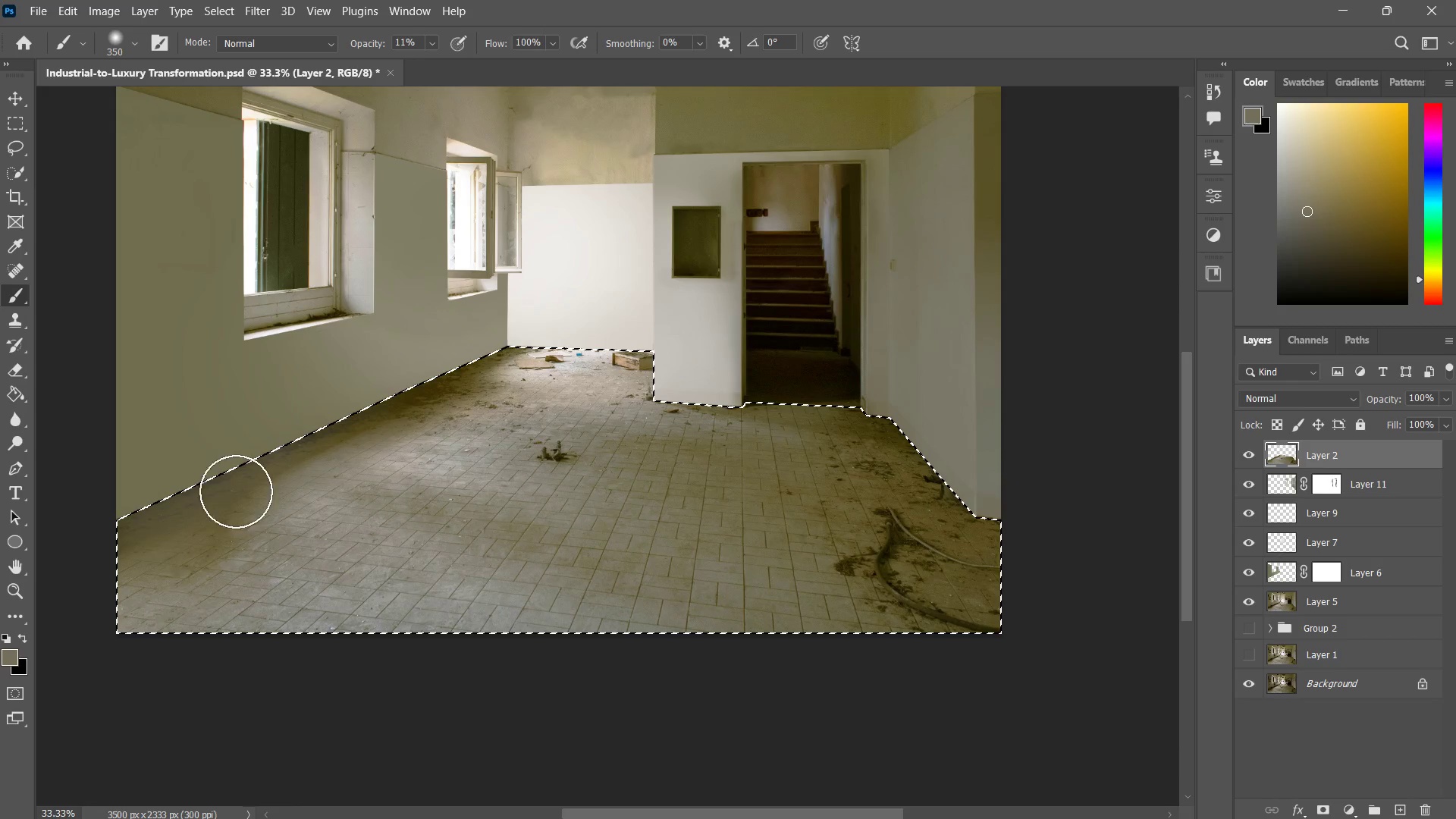 
left_click_drag(start_coordinate=[234, 493], to_coordinate=[66, 608])
 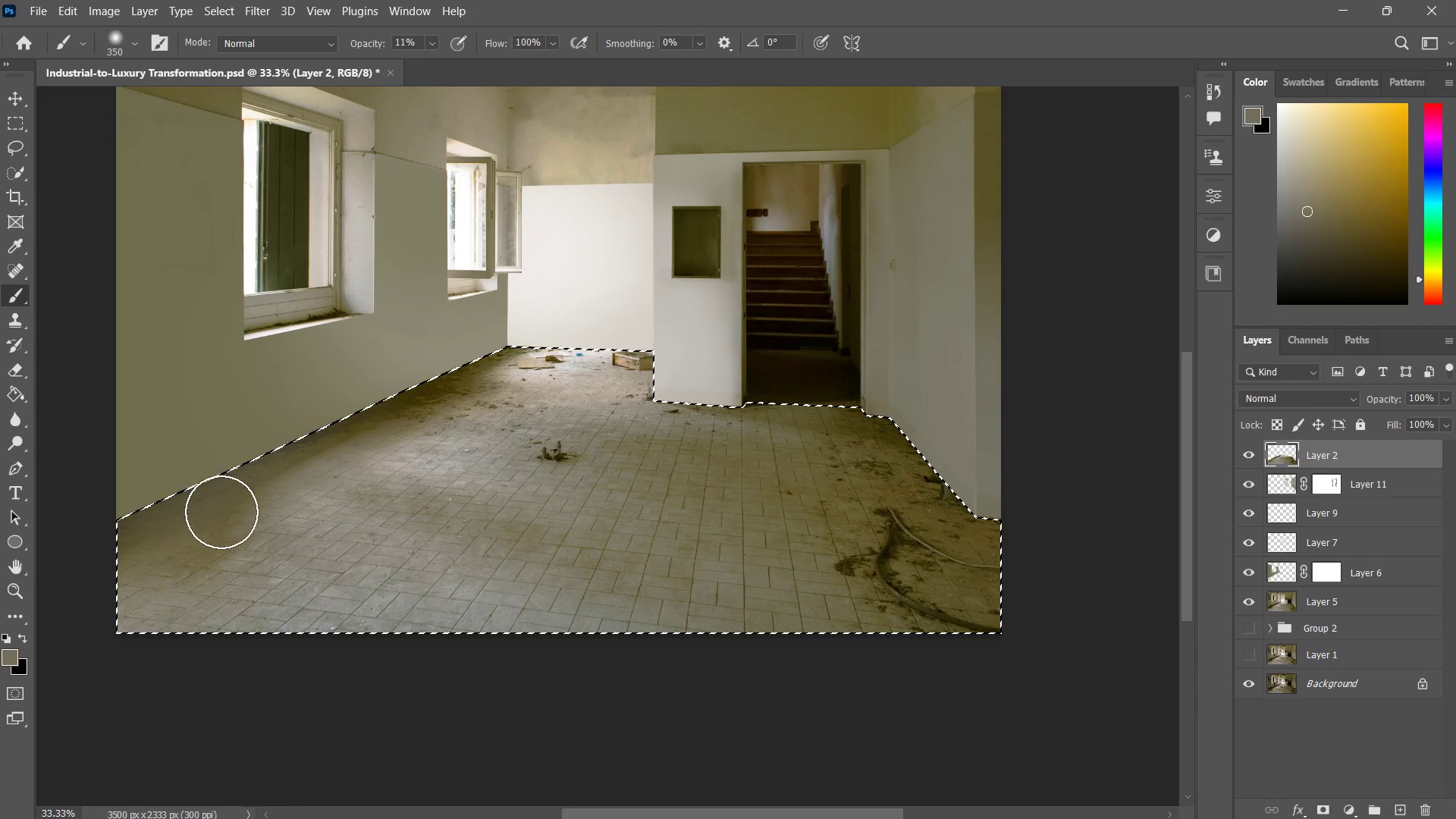 
left_click_drag(start_coordinate=[212, 526], to_coordinate=[149, 597])
 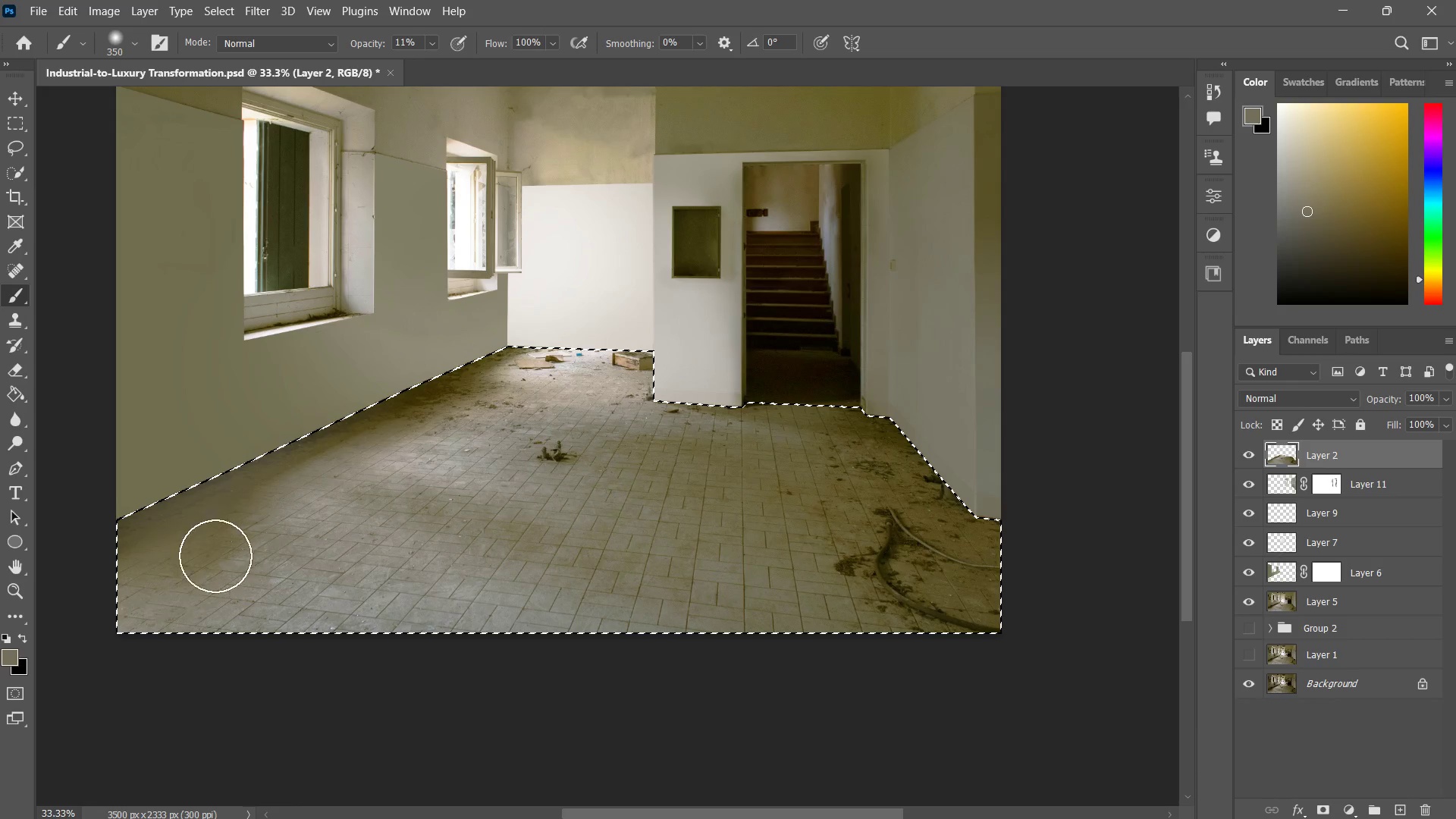 
left_click_drag(start_coordinate=[233, 537], to_coordinate=[174, 593])
 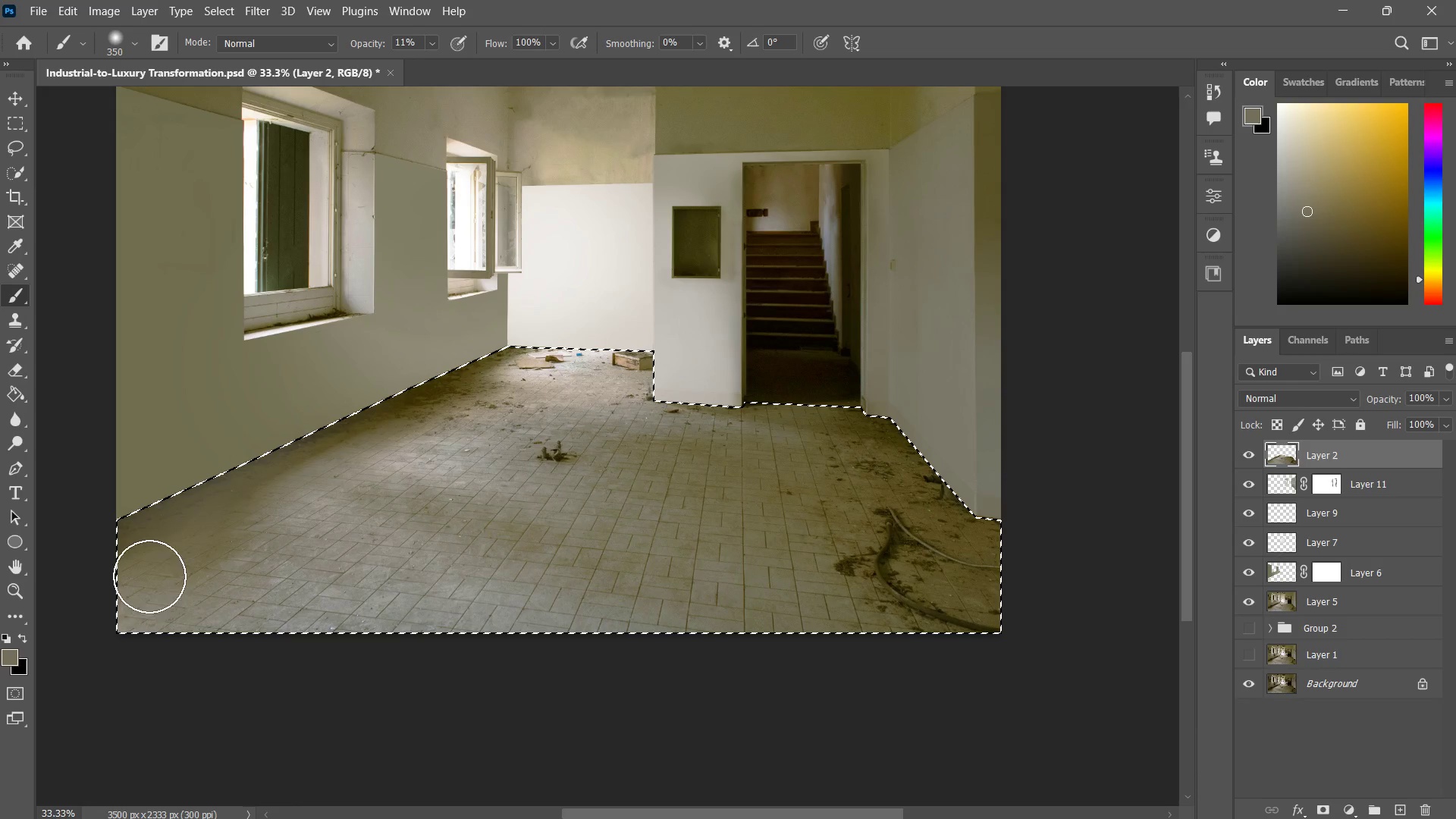 
left_click_drag(start_coordinate=[219, 532], to_coordinate=[132, 585])
 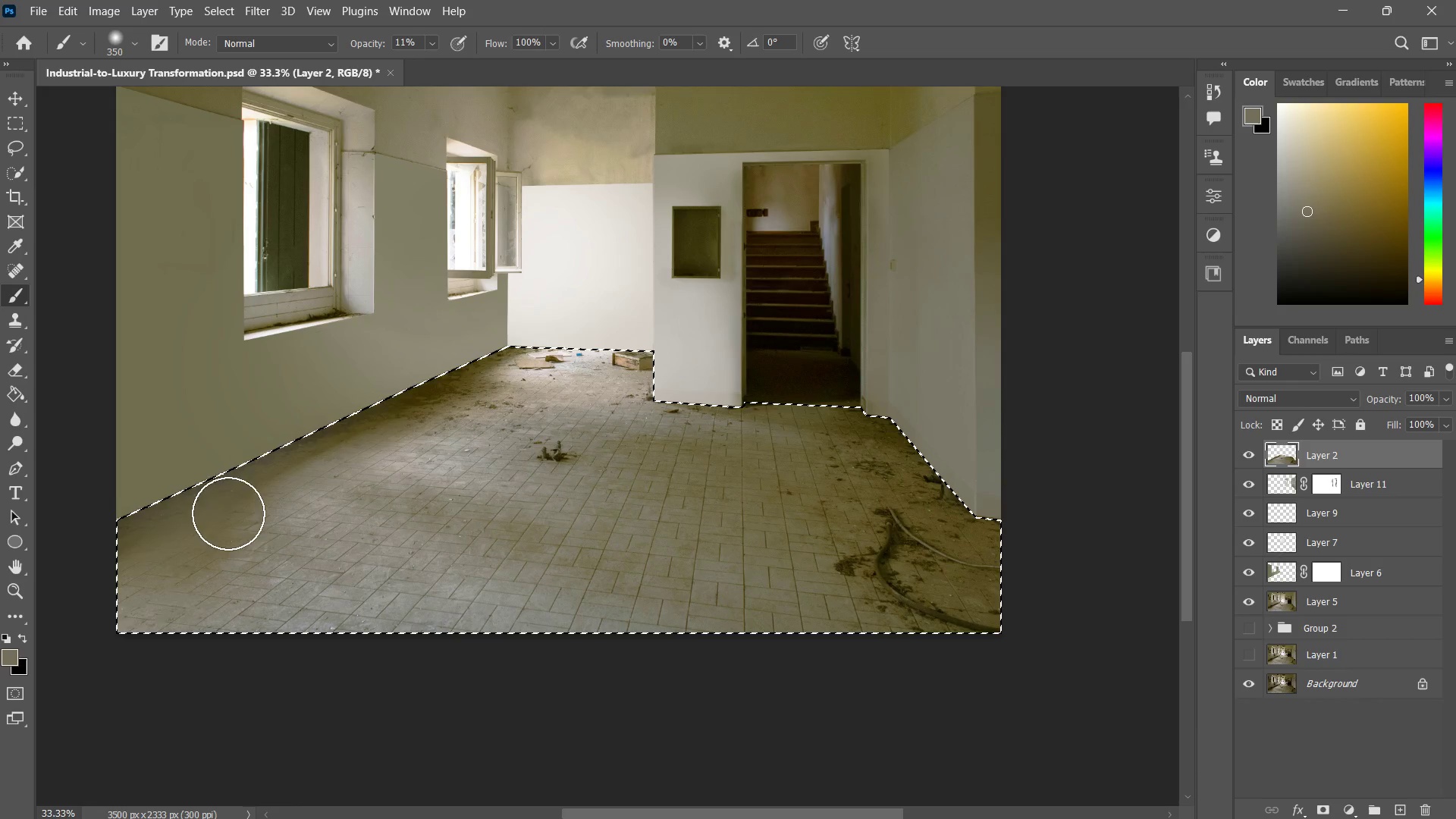 
left_click_drag(start_coordinate=[233, 510], to_coordinate=[130, 600])
 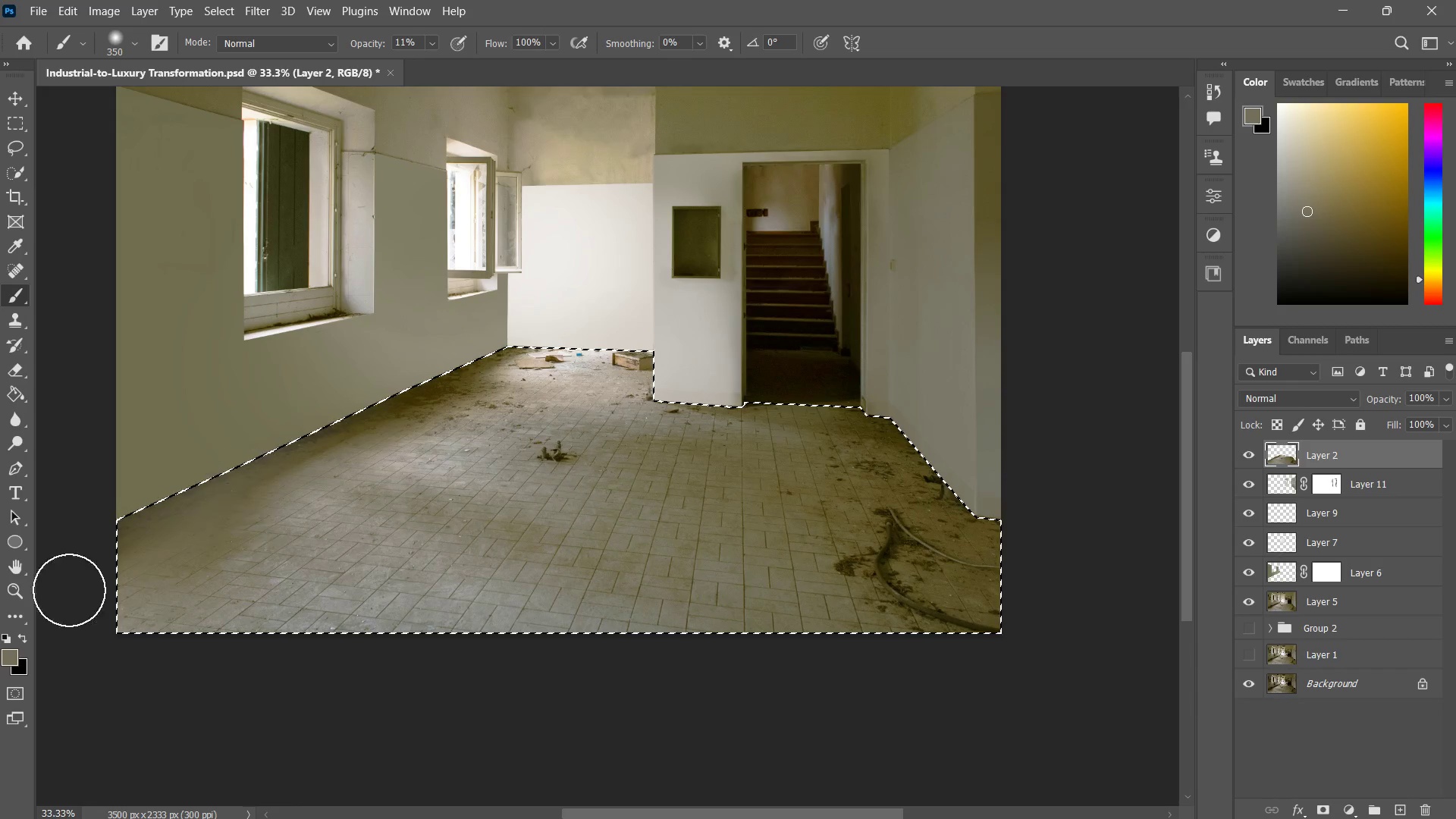 
left_click_drag(start_coordinate=[233, 488], to_coordinate=[69, 590])
 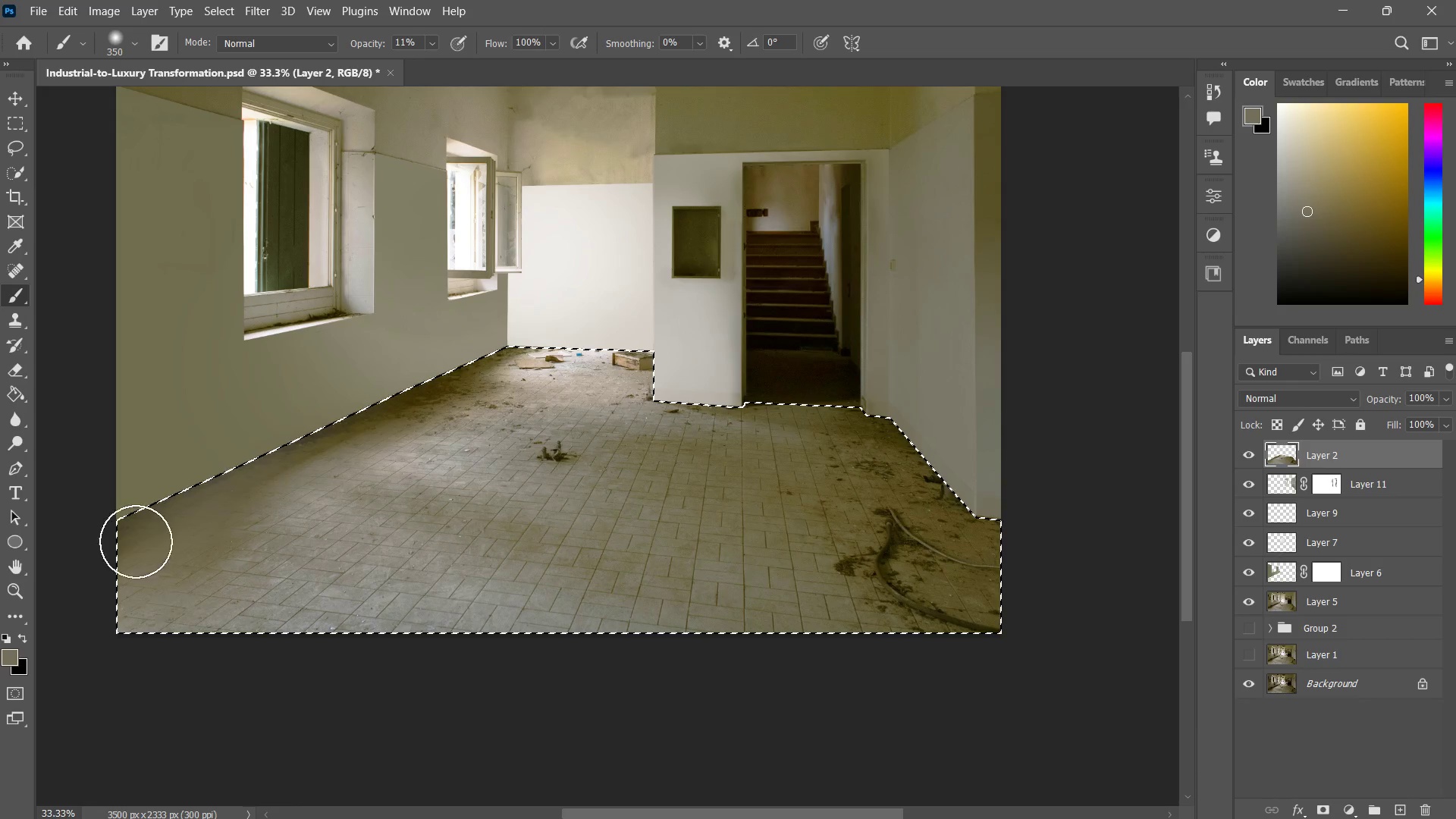 
left_click_drag(start_coordinate=[260, 463], to_coordinate=[0, 579])
 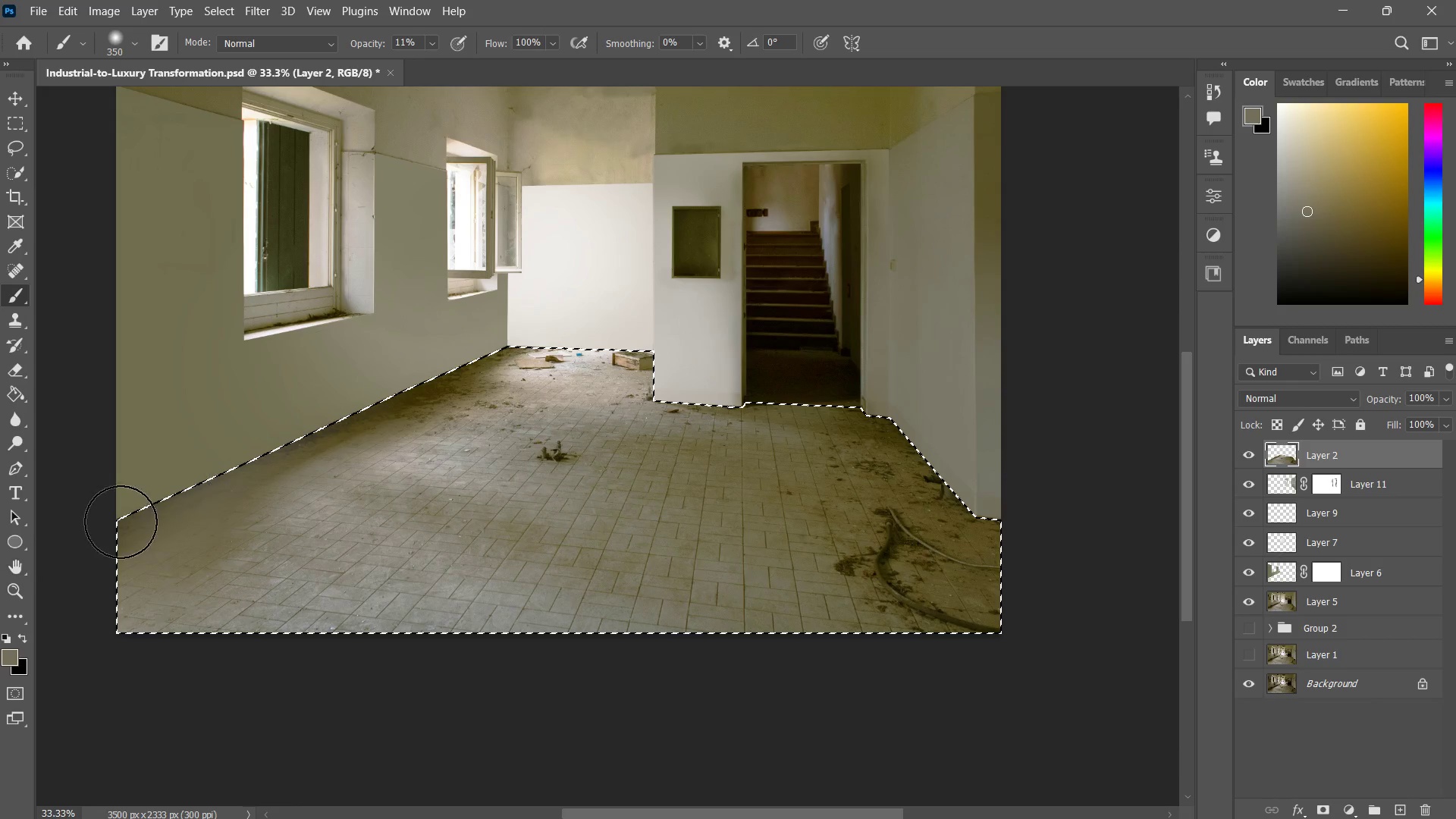 
left_click_drag(start_coordinate=[170, 482], to_coordinate=[36, 561])
 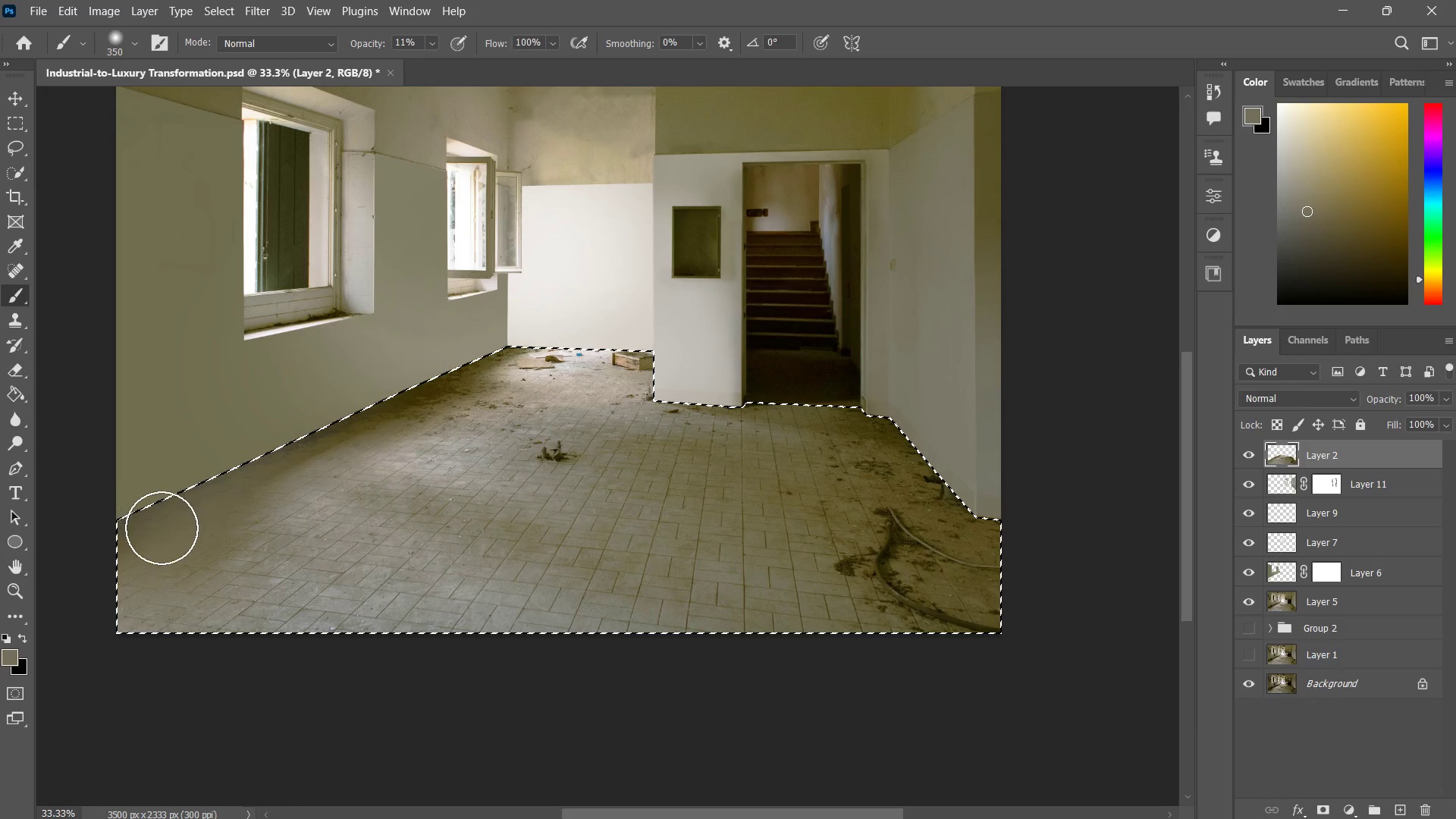 
hold_key(key=AltLeft, duration=0.61)
left_click_drag(start_coordinate=[228, 538], to_coordinate=[224, 540])
 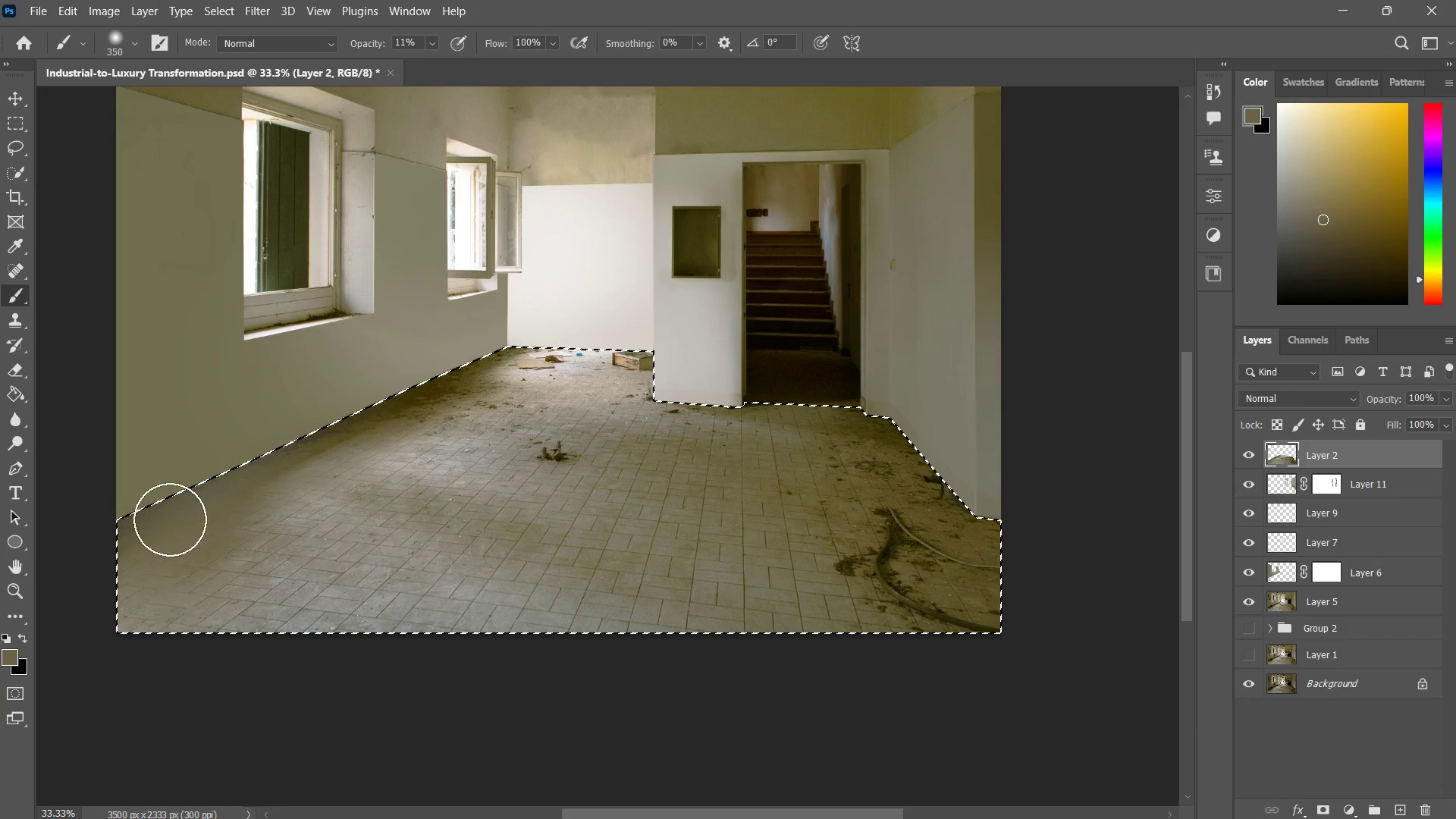 
left_click_drag(start_coordinate=[192, 504], to_coordinate=[92, 557])
 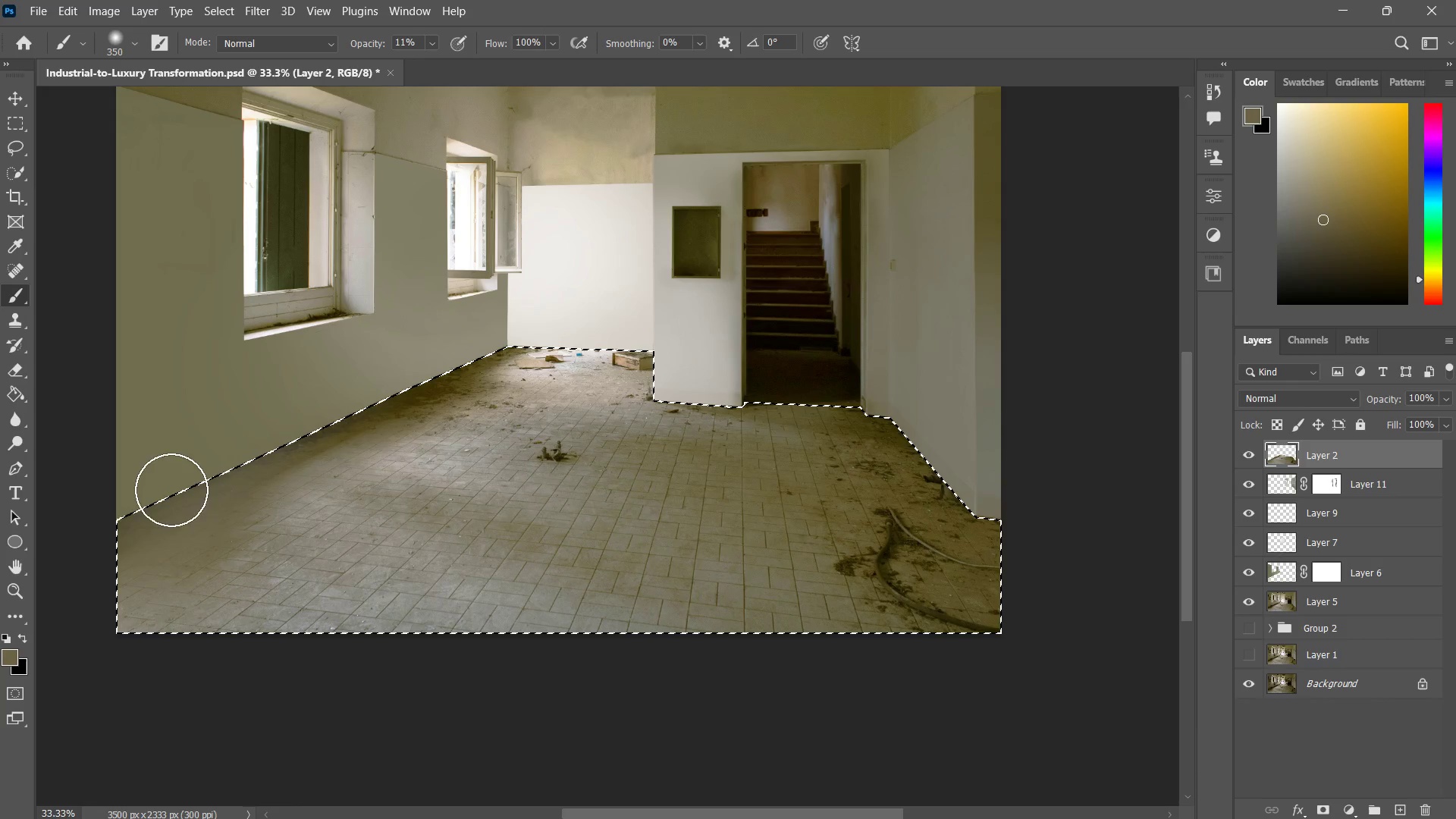 
left_click_drag(start_coordinate=[168, 493], to_coordinate=[35, 566])
 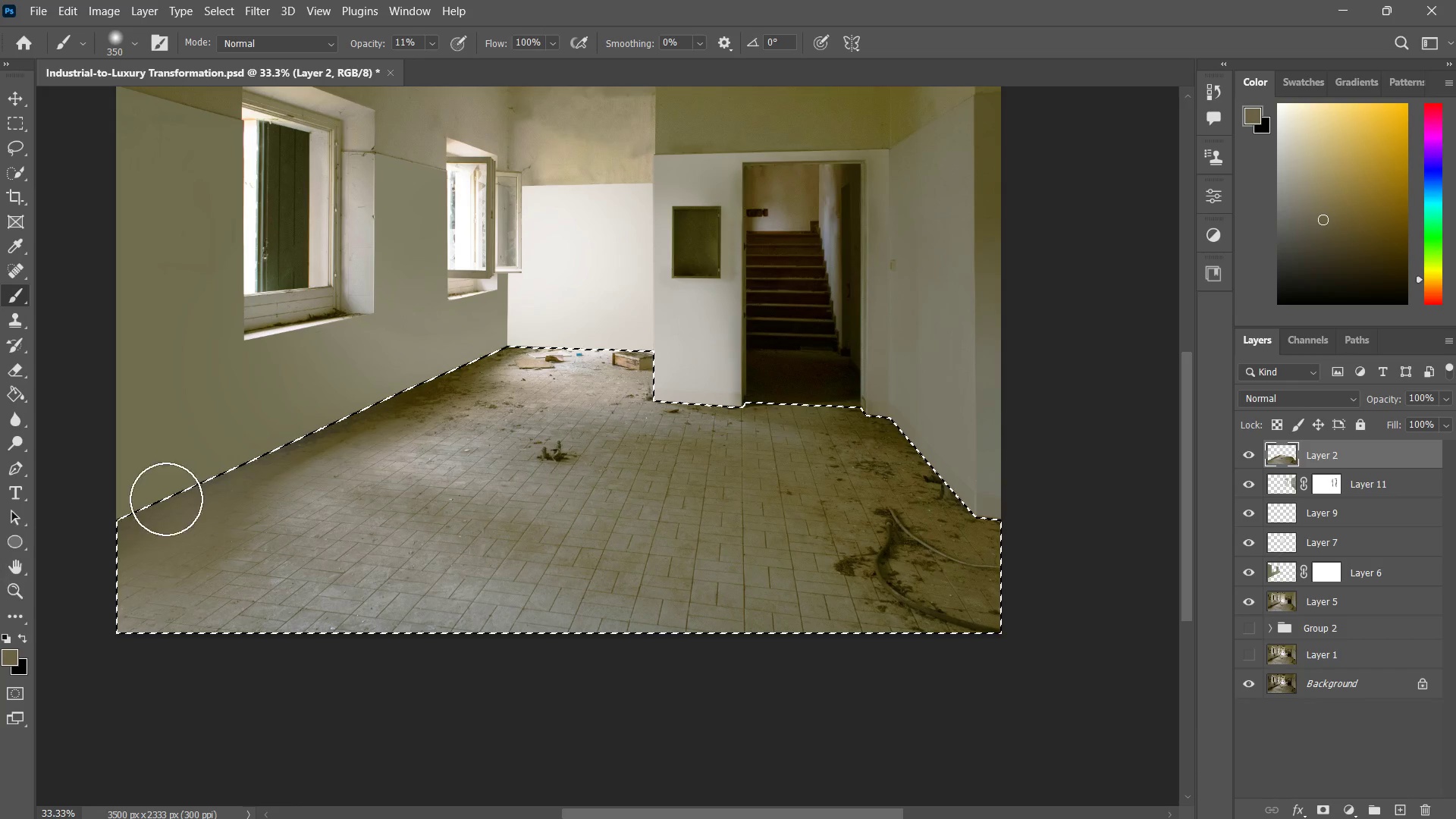 
left_click_drag(start_coordinate=[167, 499], to_coordinate=[49, 566])
 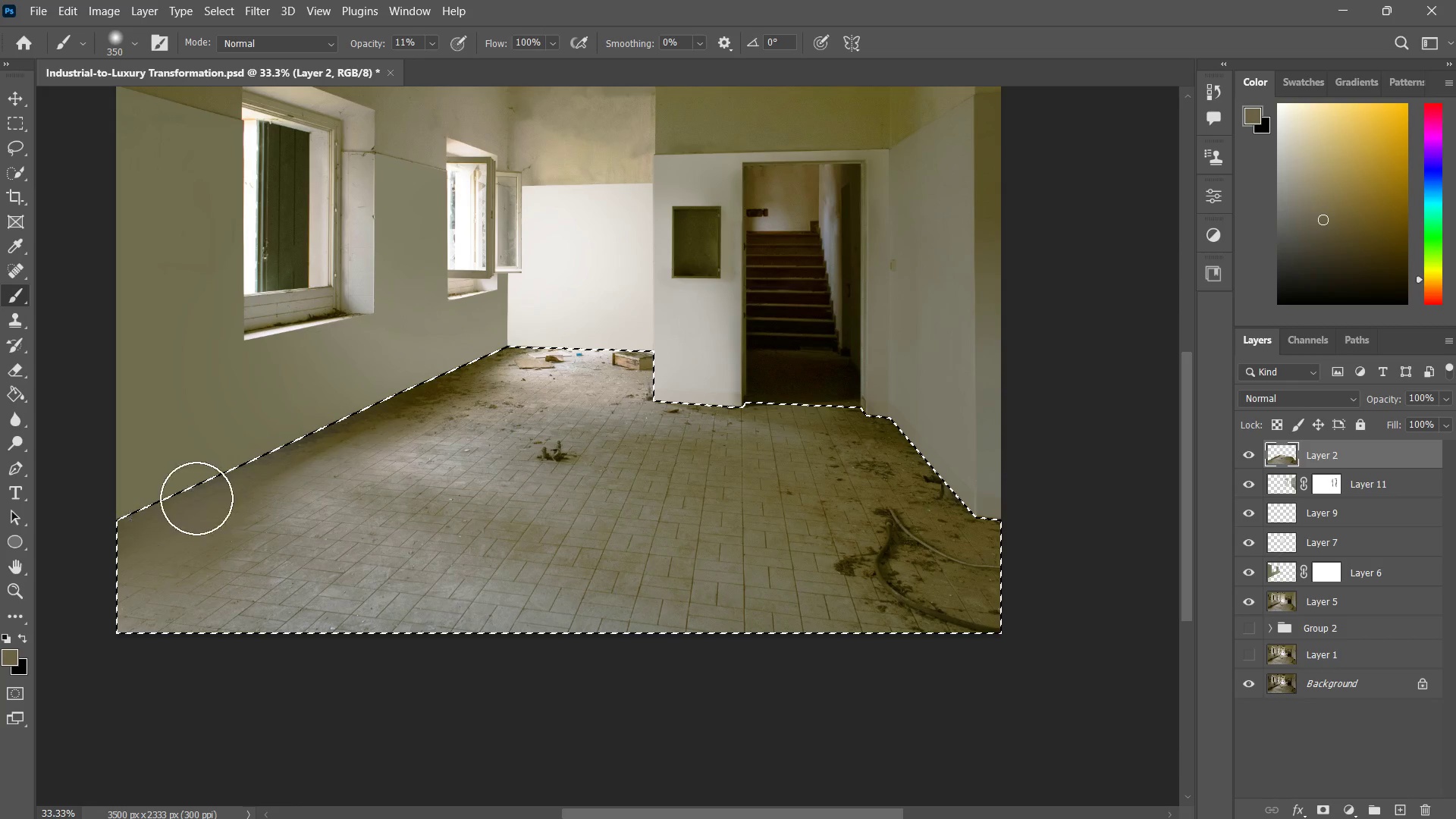 
left_click_drag(start_coordinate=[193, 498], to_coordinate=[42, 567])
 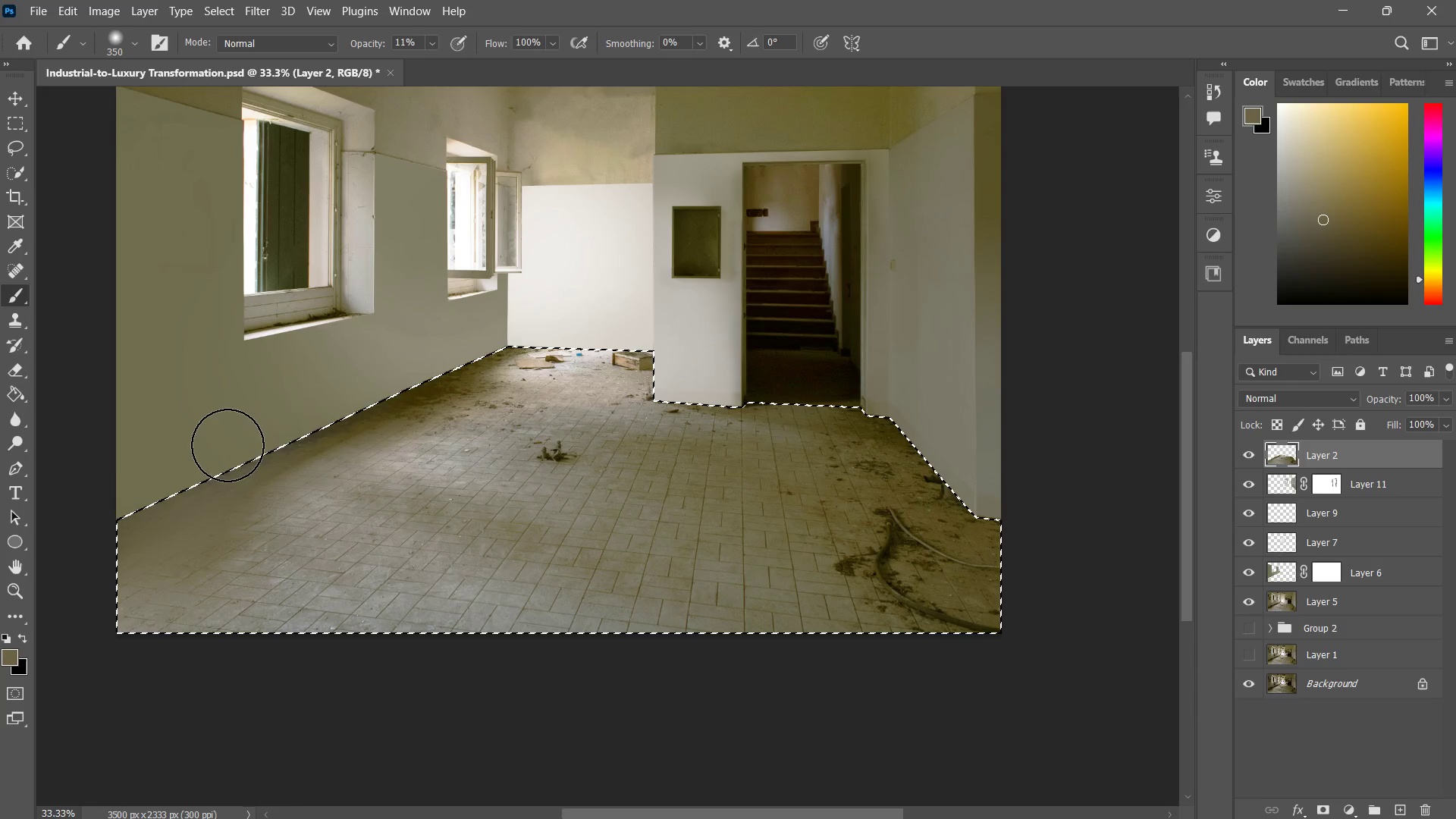 
left_click_drag(start_coordinate=[275, 429], to_coordinate=[151, 488])
 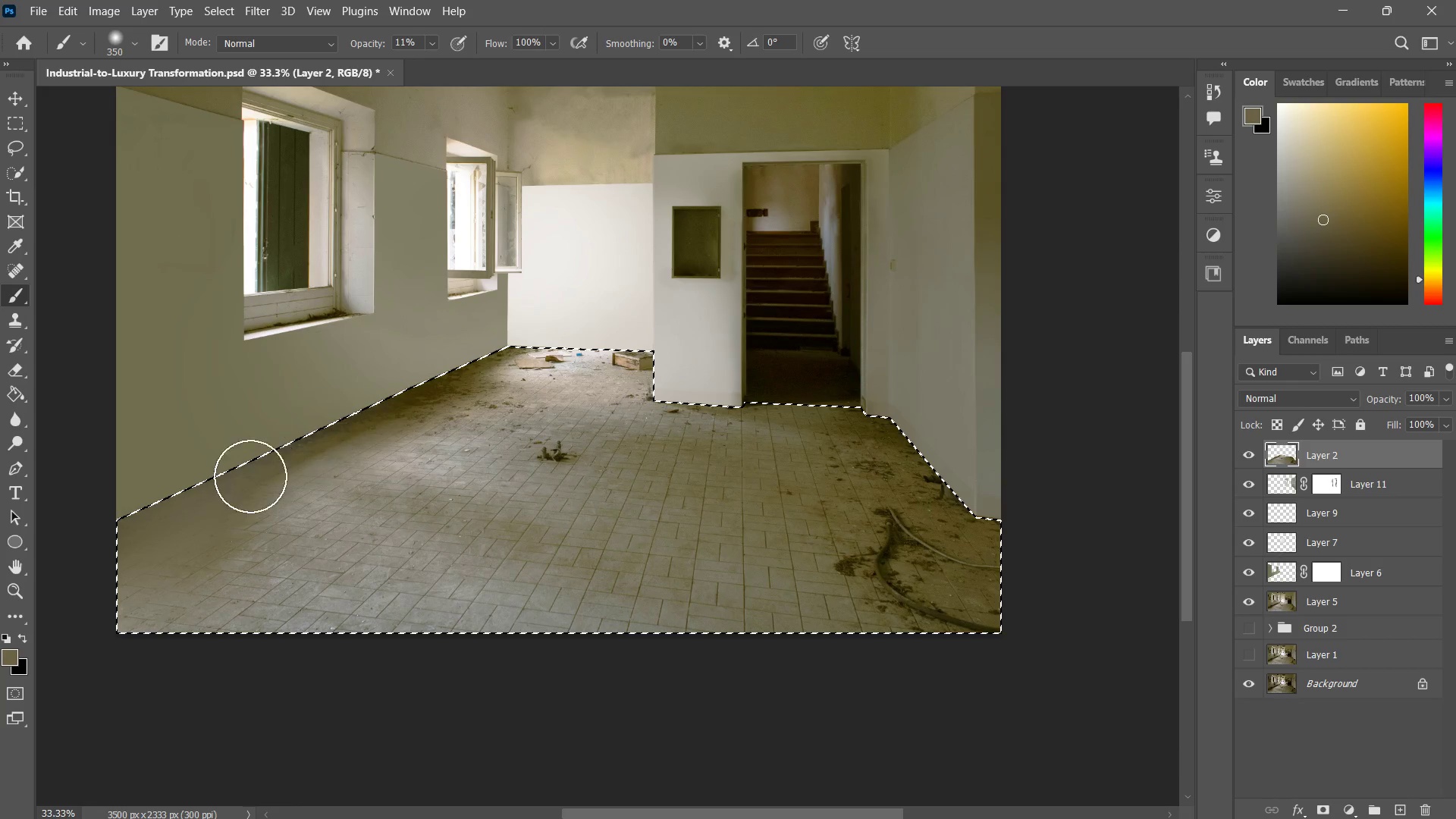 
left_click_drag(start_coordinate=[321, 428], to_coordinate=[233, 482])
 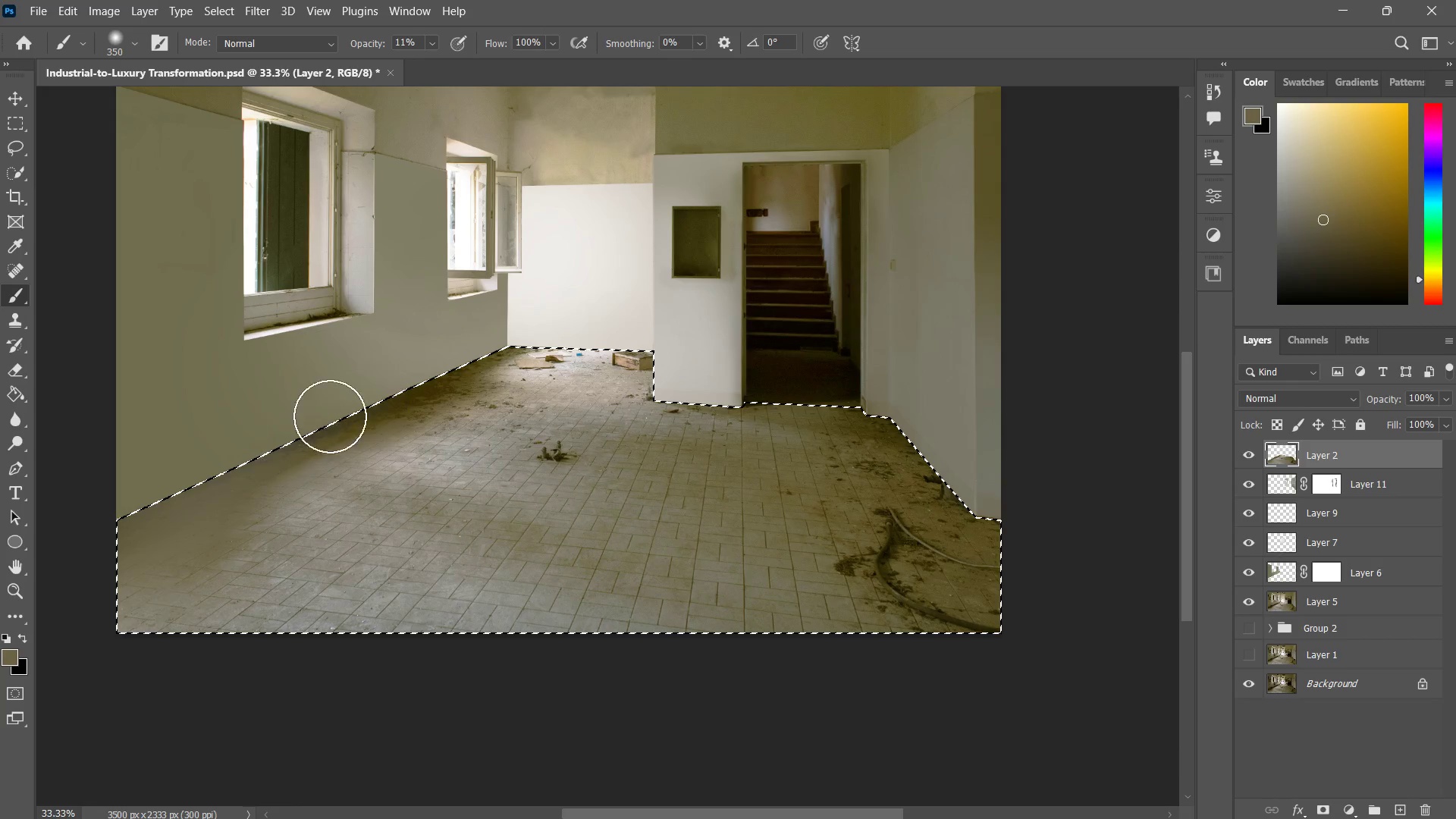 
left_click_drag(start_coordinate=[356, 408], to_coordinate=[253, 447])
 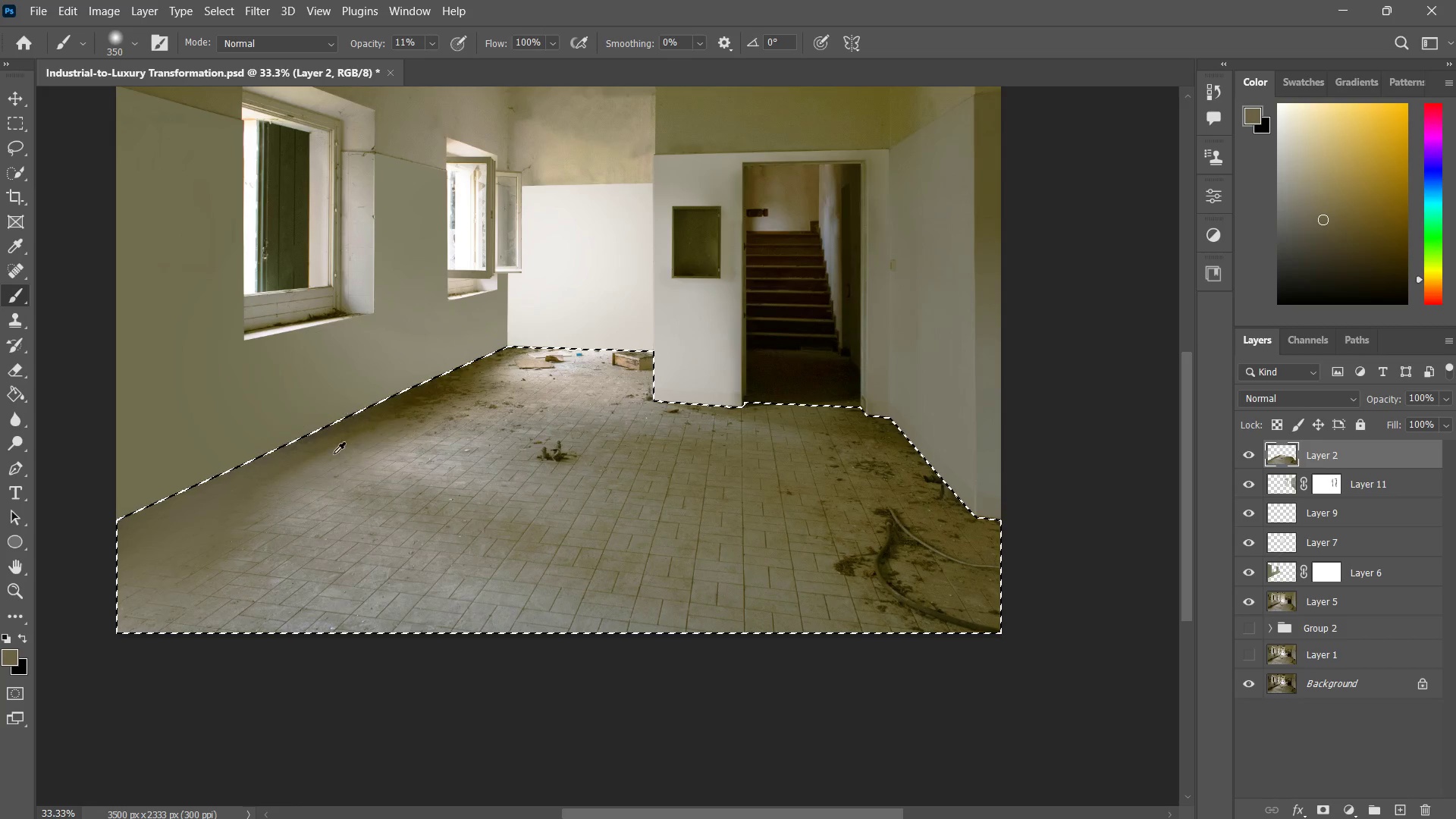 
hold_key(key=AltLeft, duration=0.47)
left_click([341, 453])
 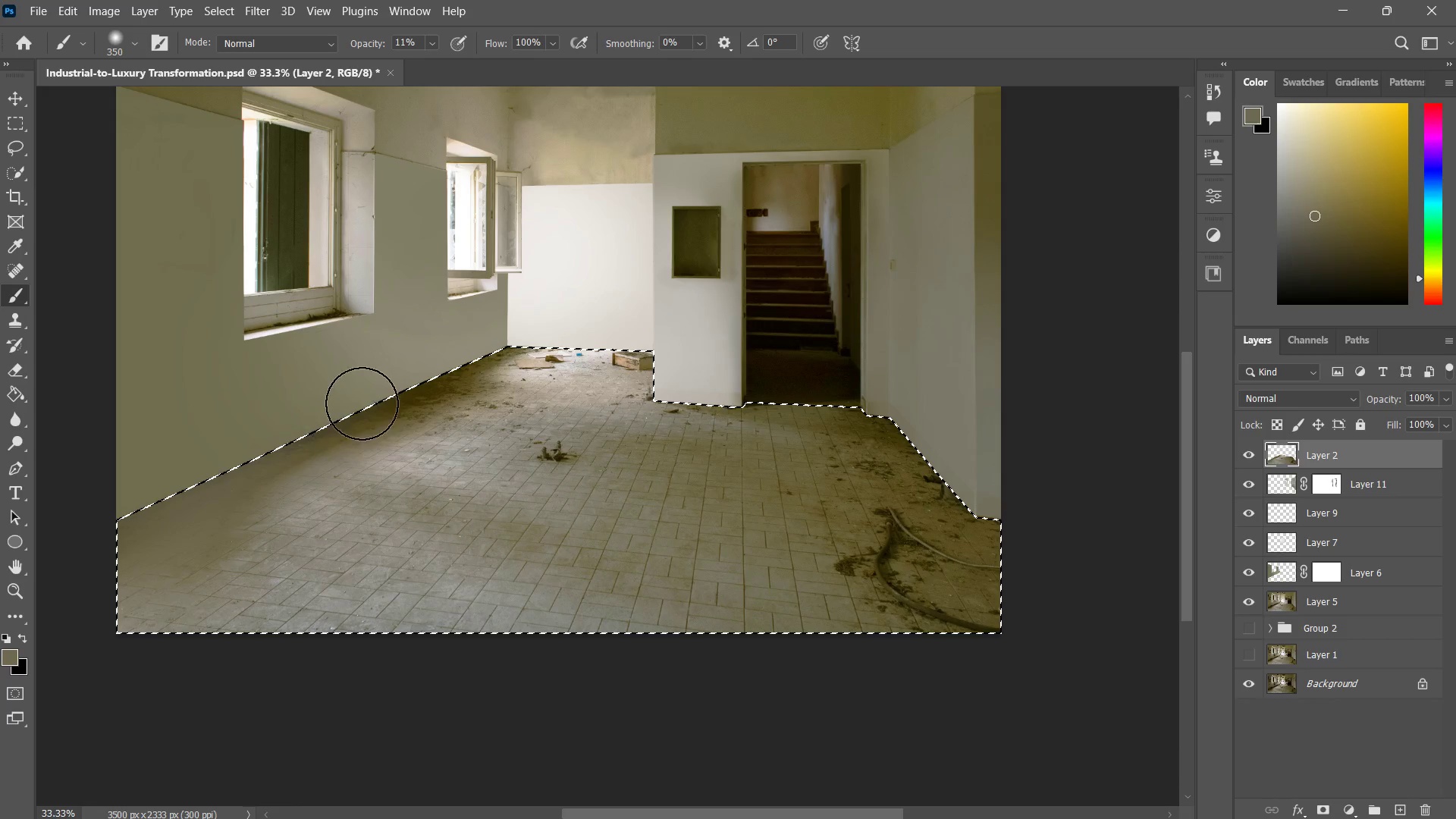 
left_click_drag(start_coordinate=[362, 403], to_coordinate=[236, 475])
 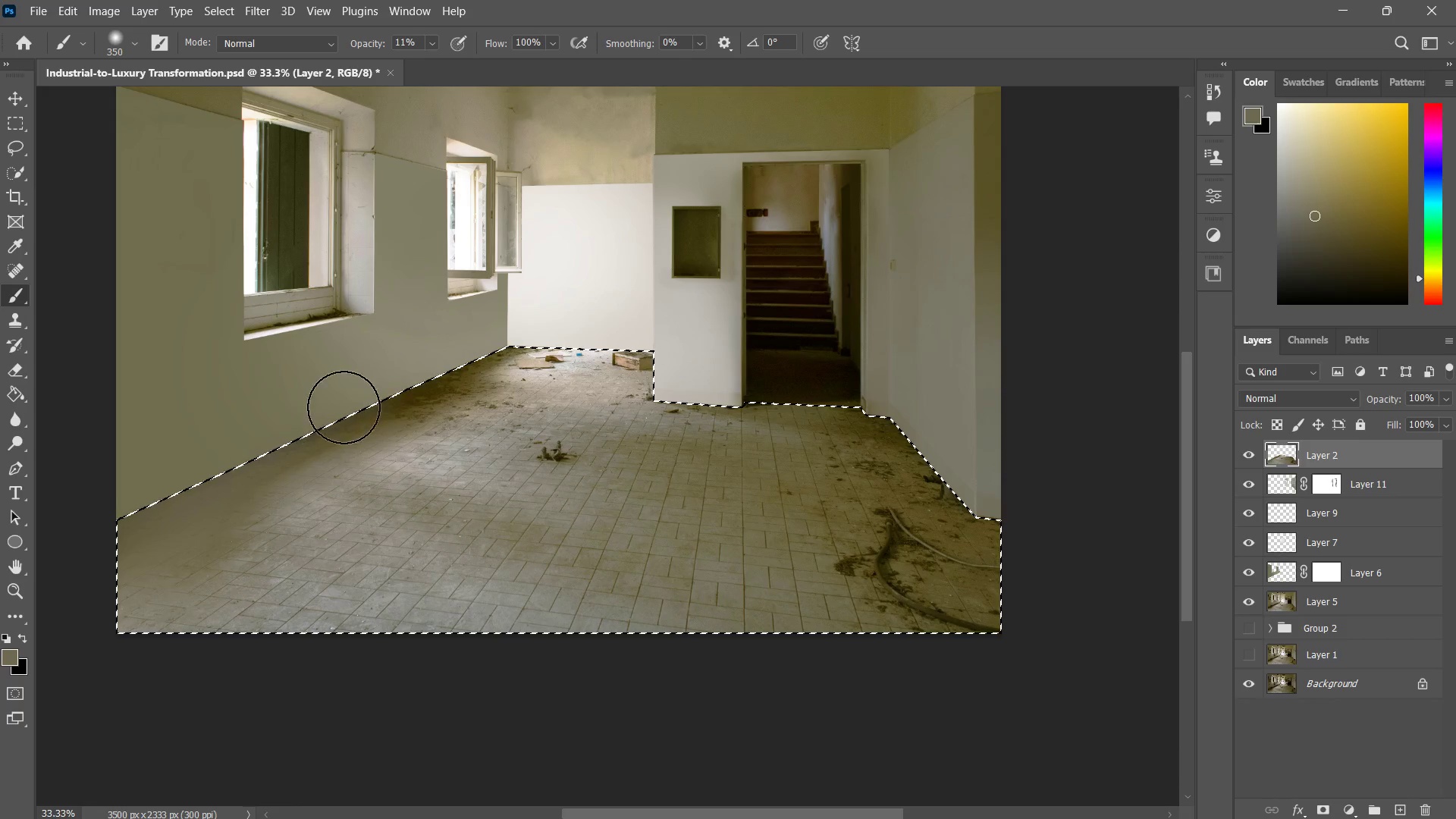 
left_click_drag(start_coordinate=[342, 409], to_coordinate=[190, 519])
 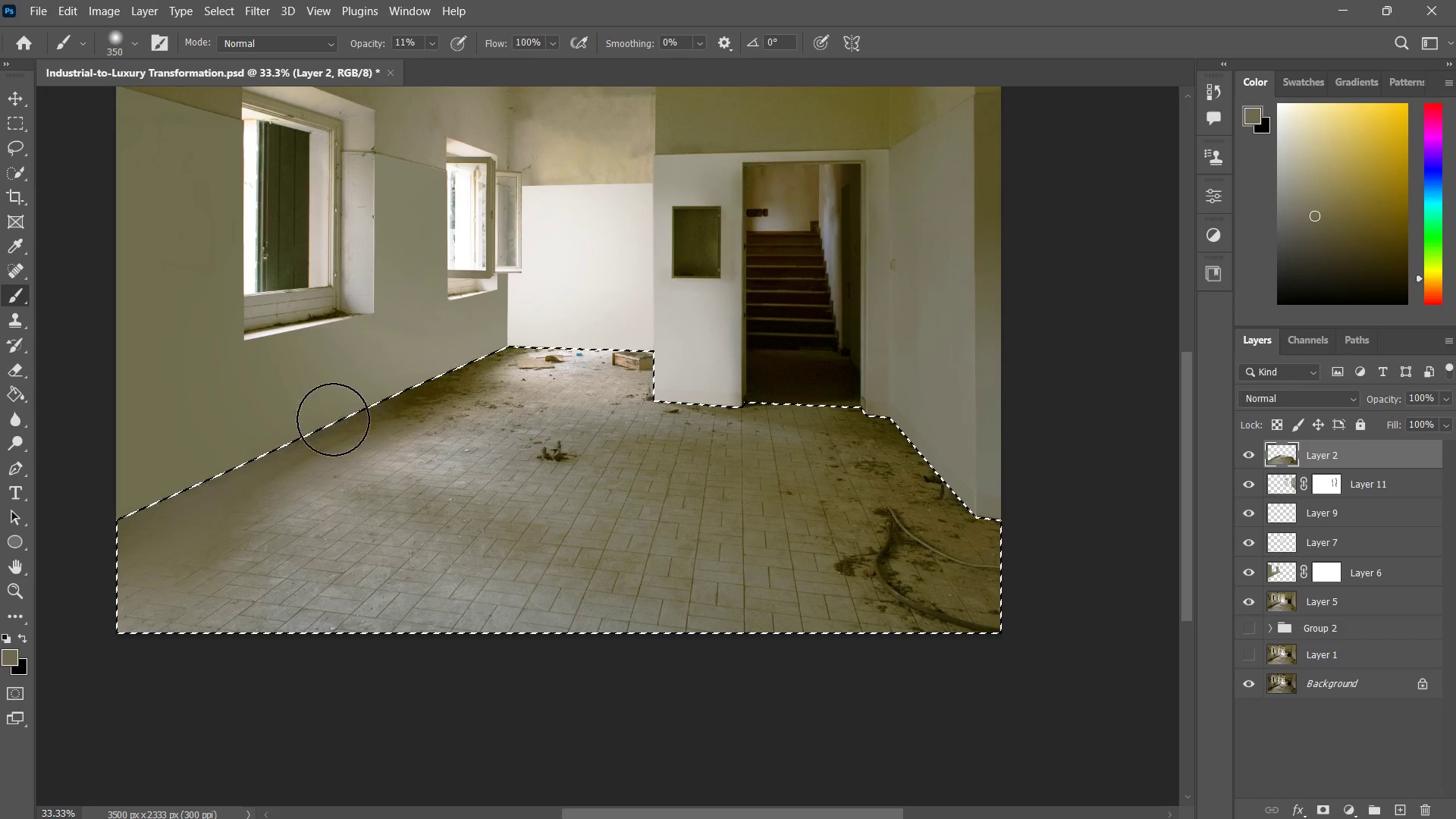 
left_click_drag(start_coordinate=[323, 425], to_coordinate=[70, 532])
 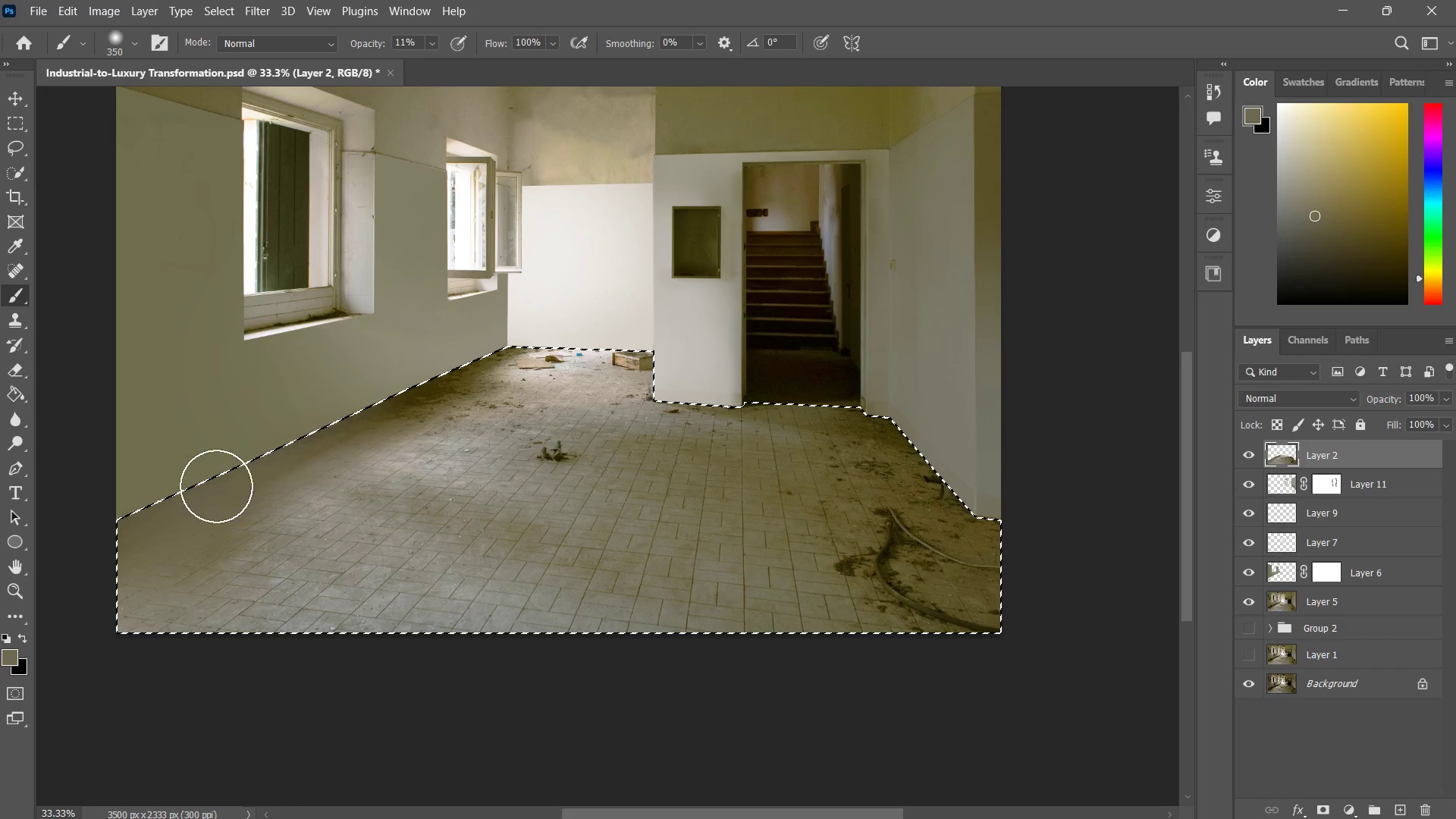 
left_click_drag(start_coordinate=[278, 444], to_coordinate=[35, 563])
 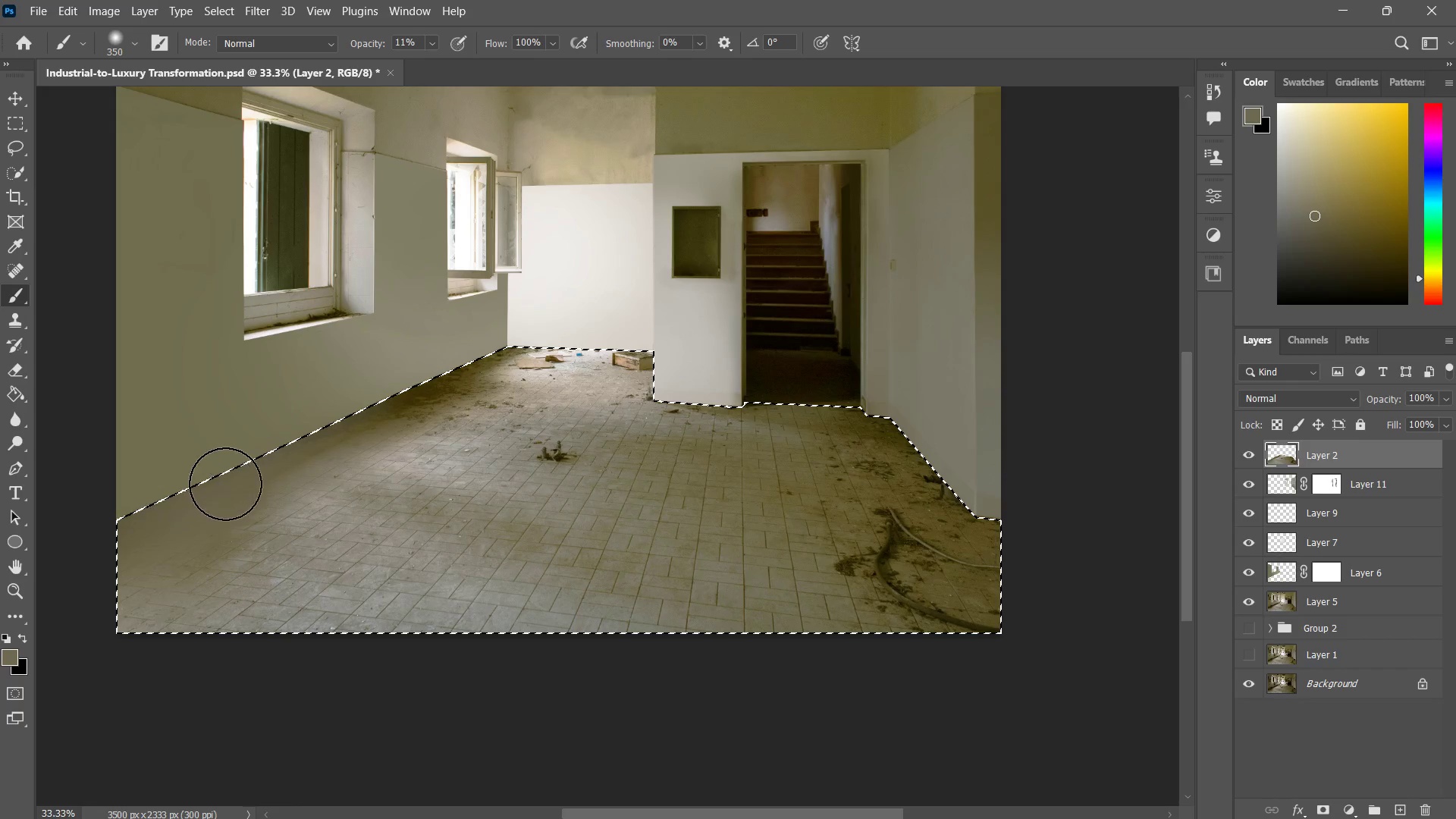 
hold_key(key=AltLeft, duration=1.17)
left_click([226, 543])
 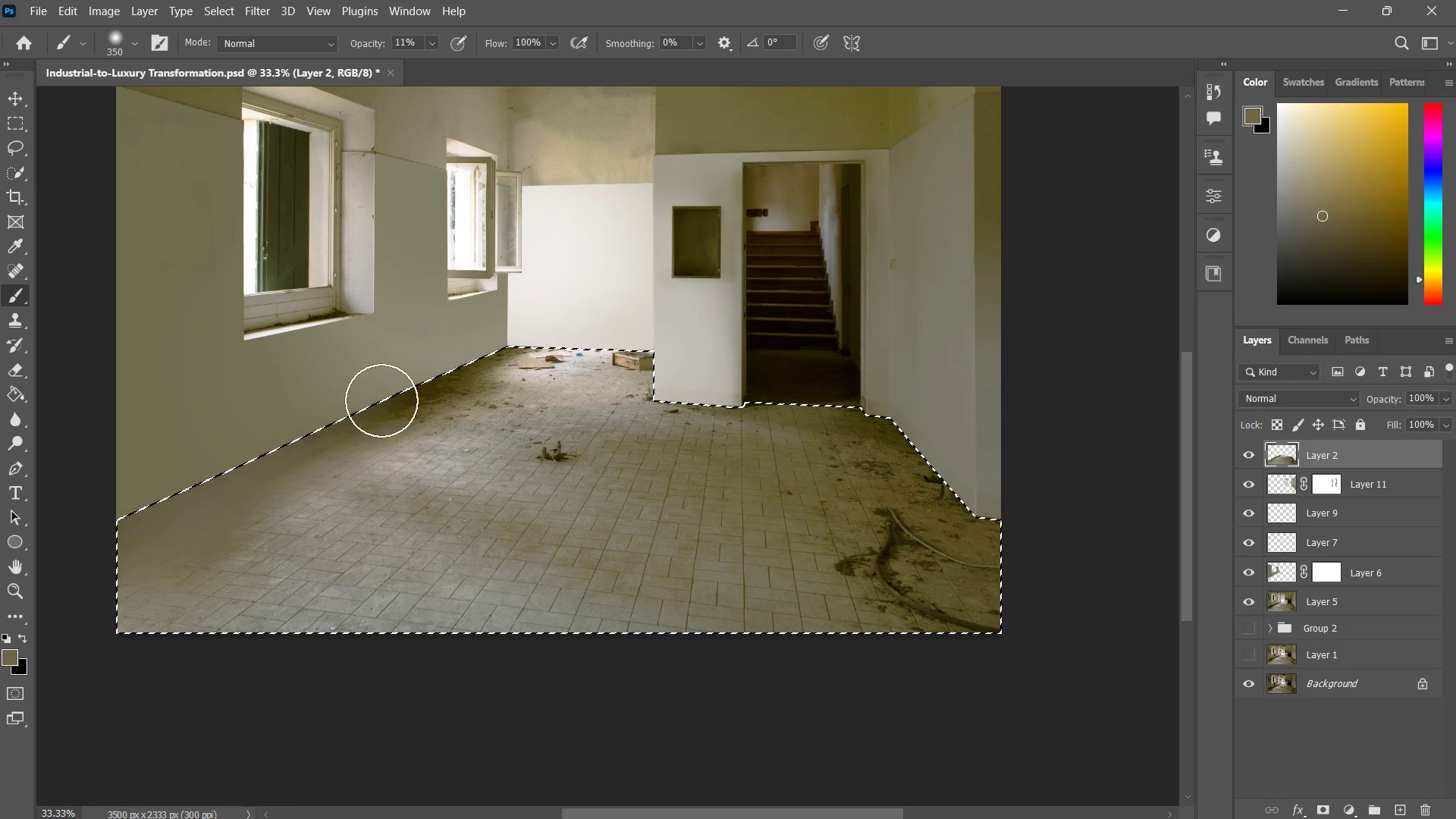 
hold_key(key=AltLeft, duration=1.22)
double_click([395, 411])
 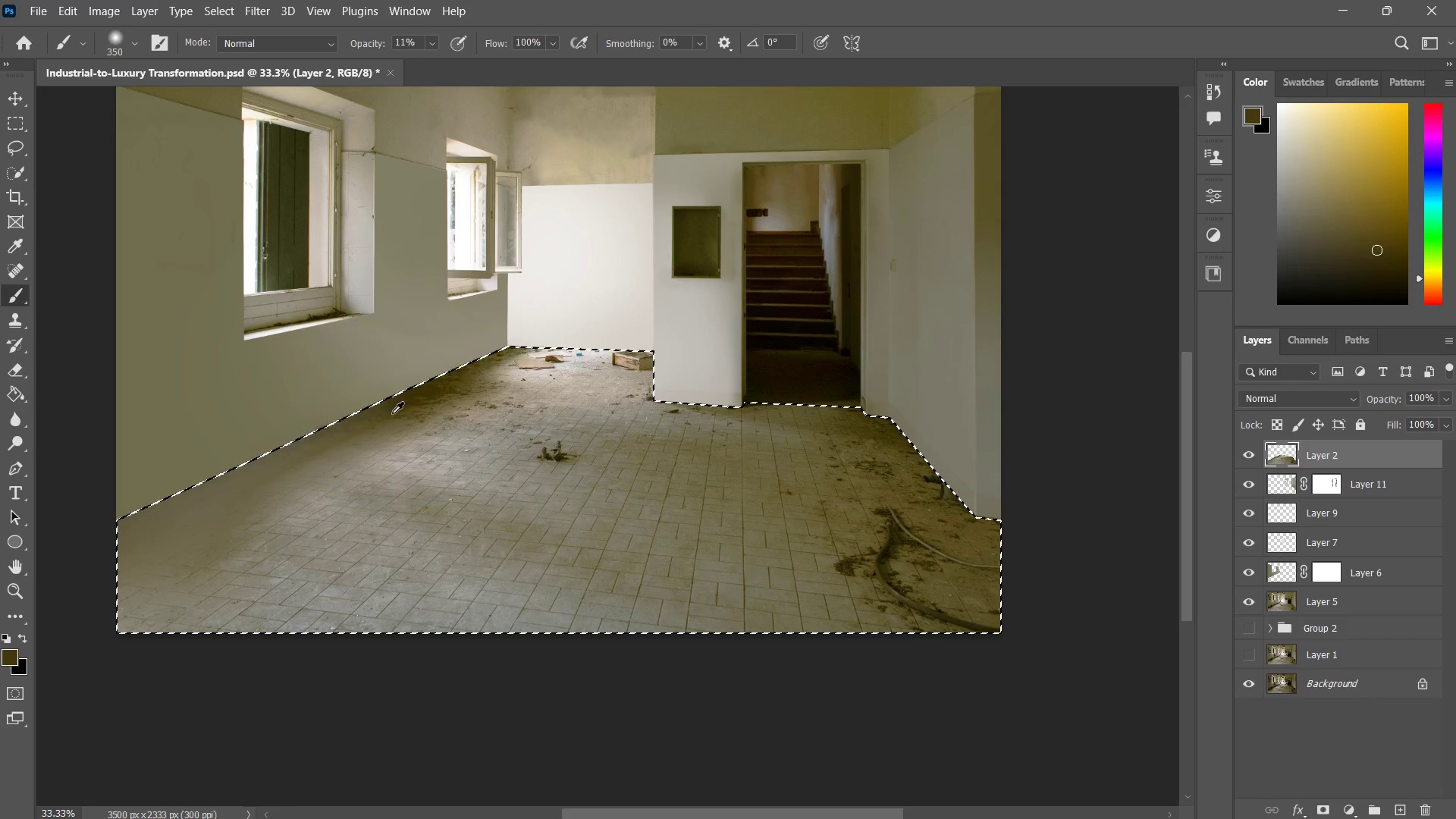 
triple_click([392, 413])
 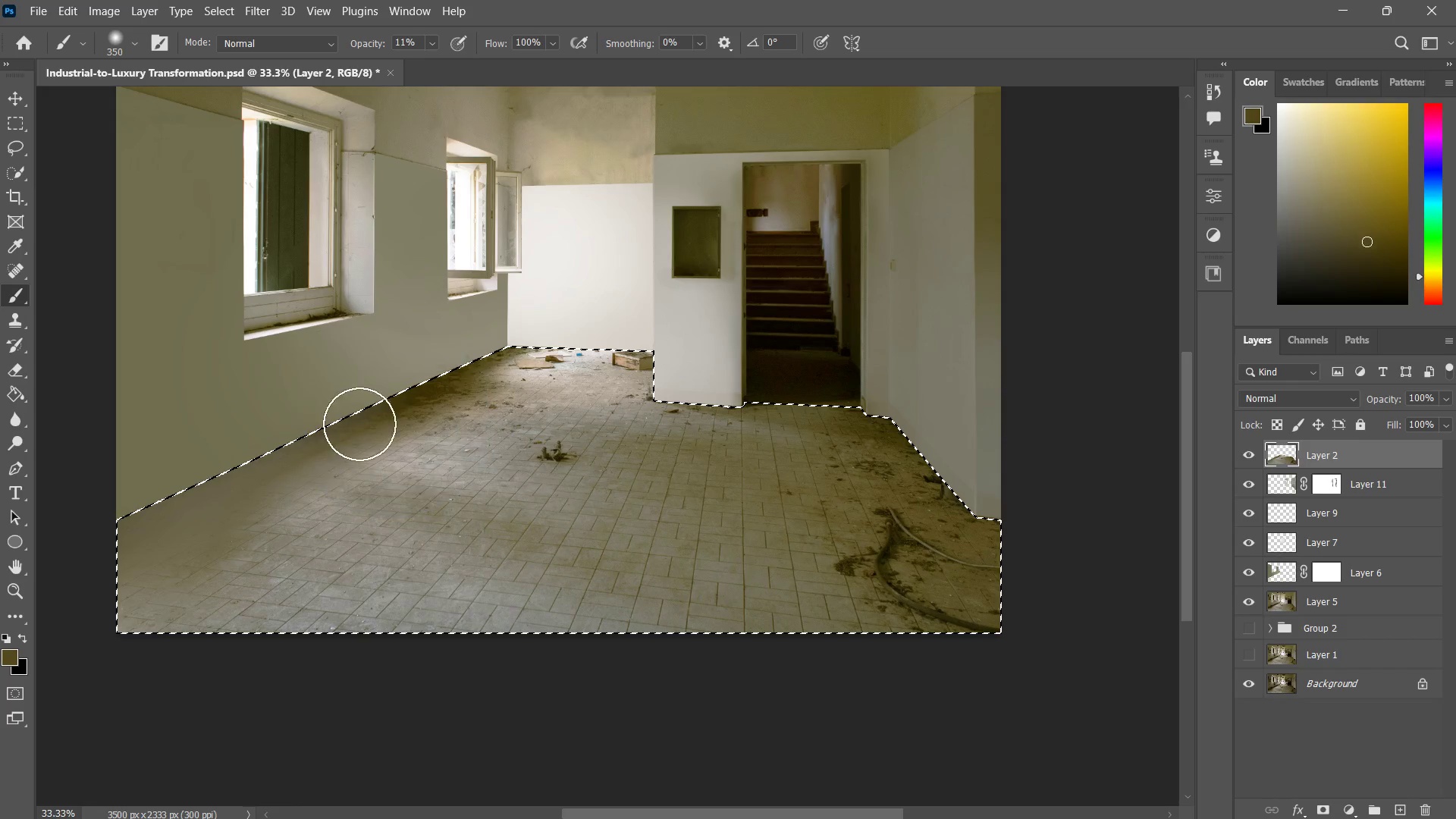 
left_click_drag(start_coordinate=[336, 437], to_coordinate=[447, 394])
 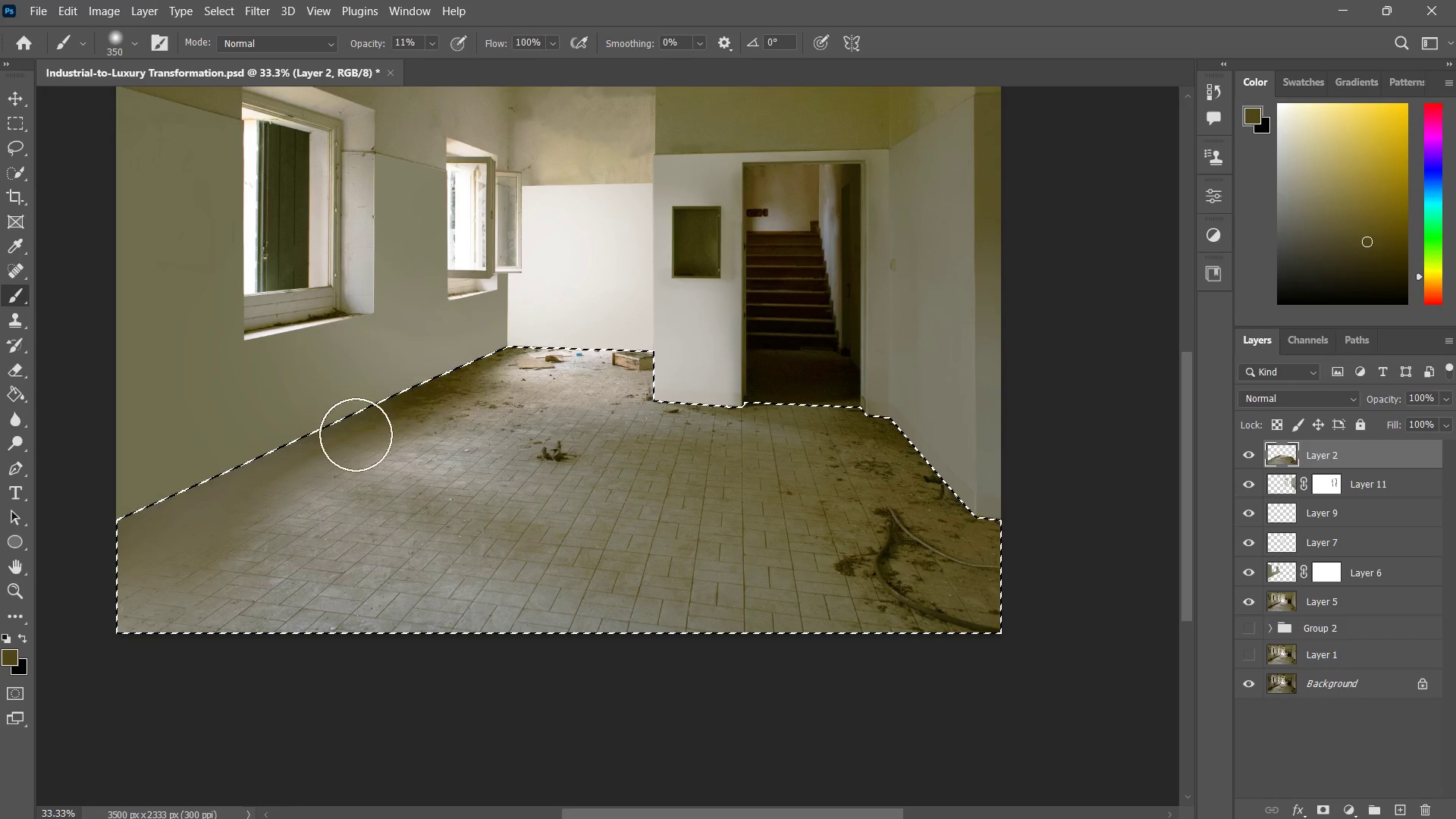 
left_click_drag(start_coordinate=[355, 435], to_coordinate=[458, 362])
 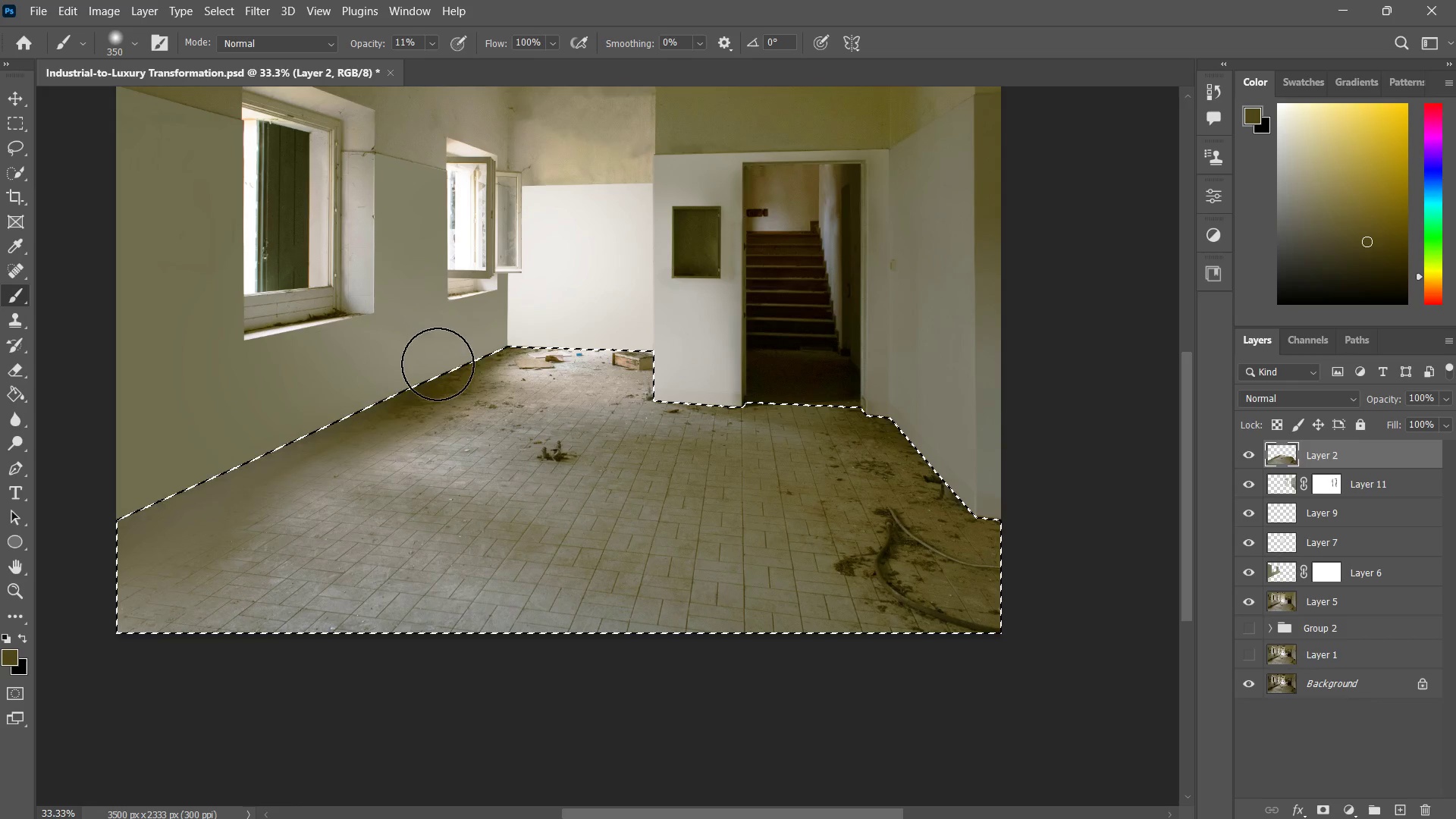 
left_click_drag(start_coordinate=[413, 398], to_coordinate=[231, 466])
 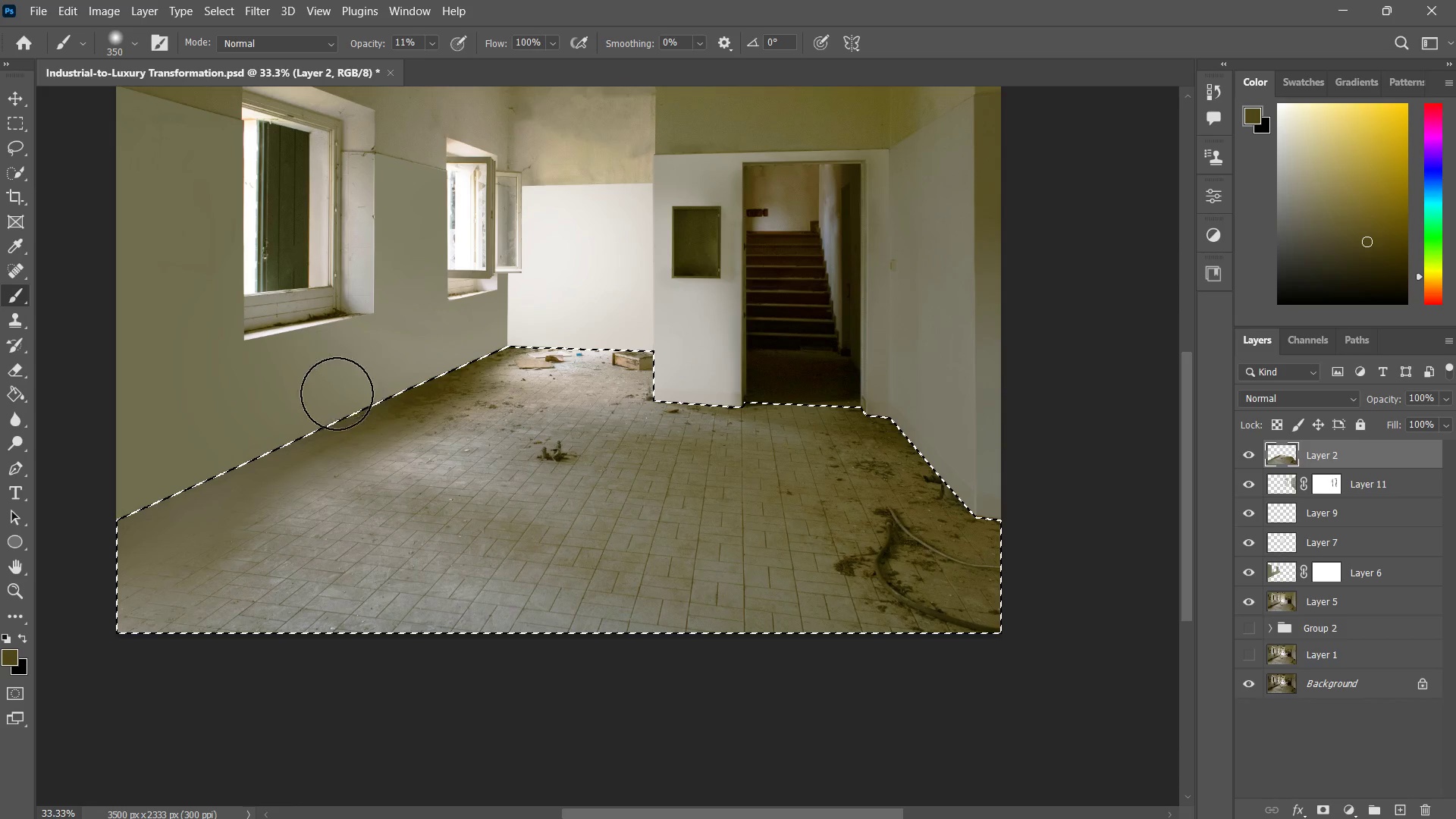 
left_click_drag(start_coordinate=[344, 387], to_coordinate=[188, 499])
 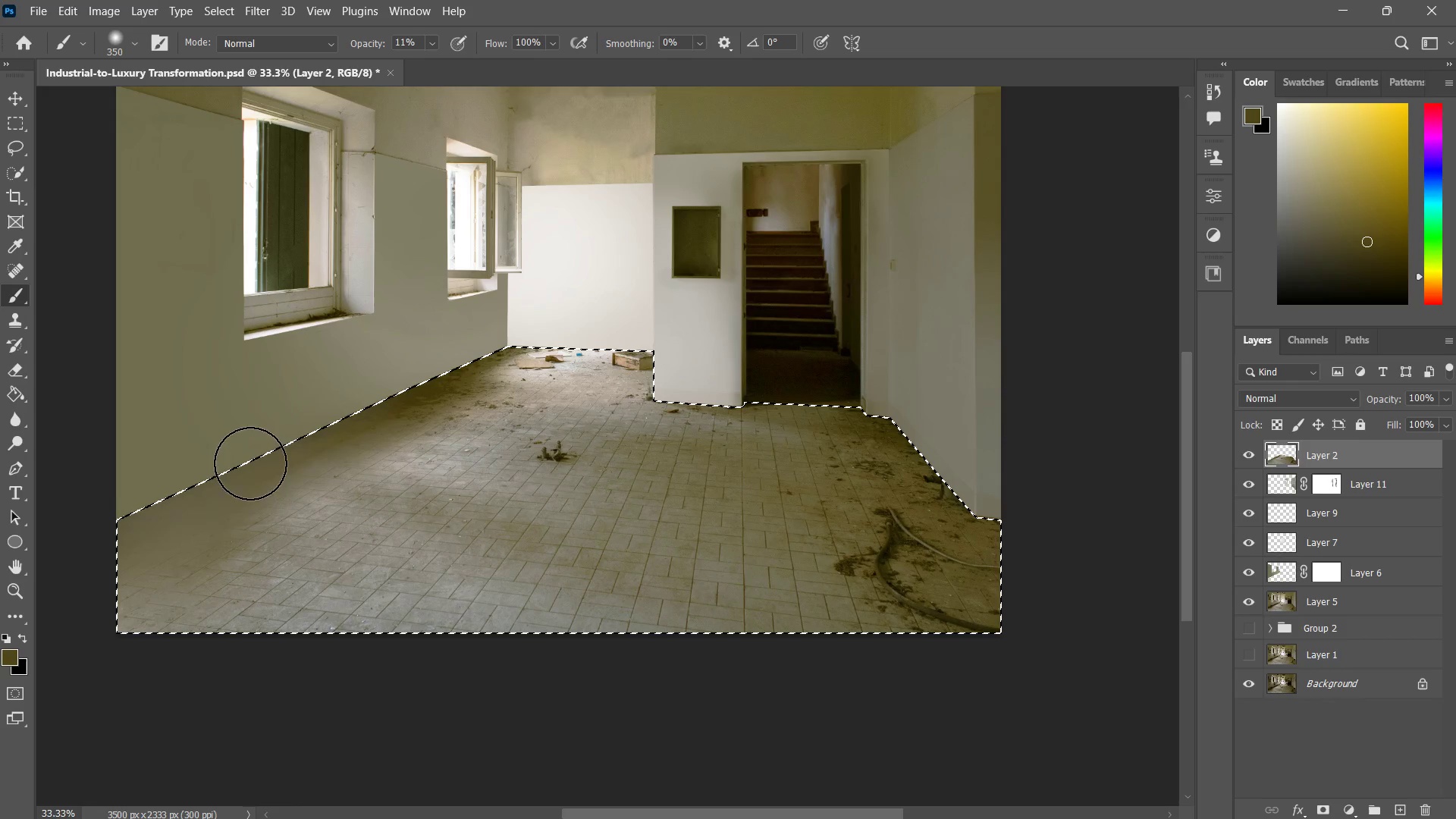 
left_click_drag(start_coordinate=[330, 409], to_coordinate=[166, 518])
 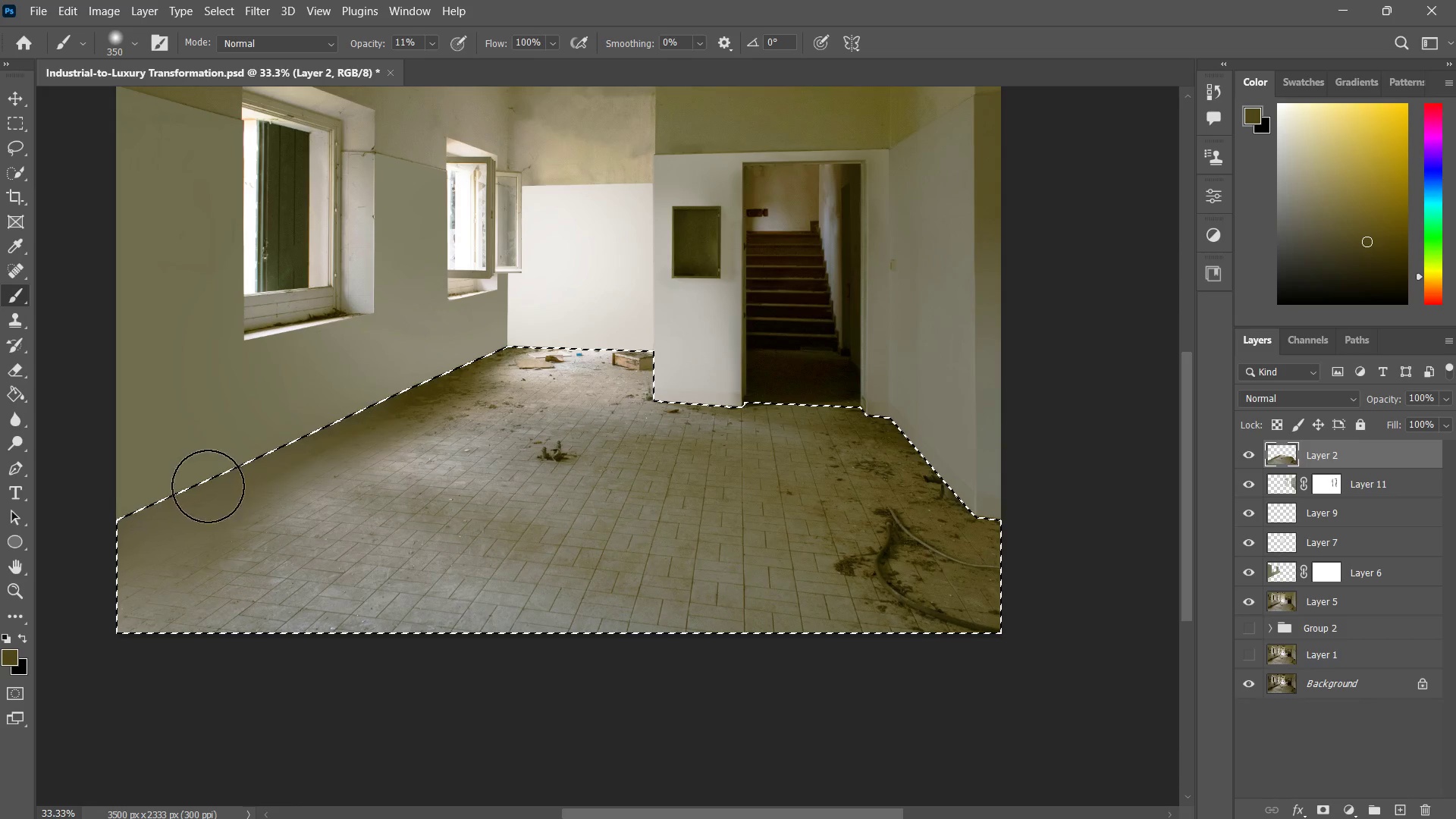 
left_click_drag(start_coordinate=[326, 405], to_coordinate=[104, 532])
 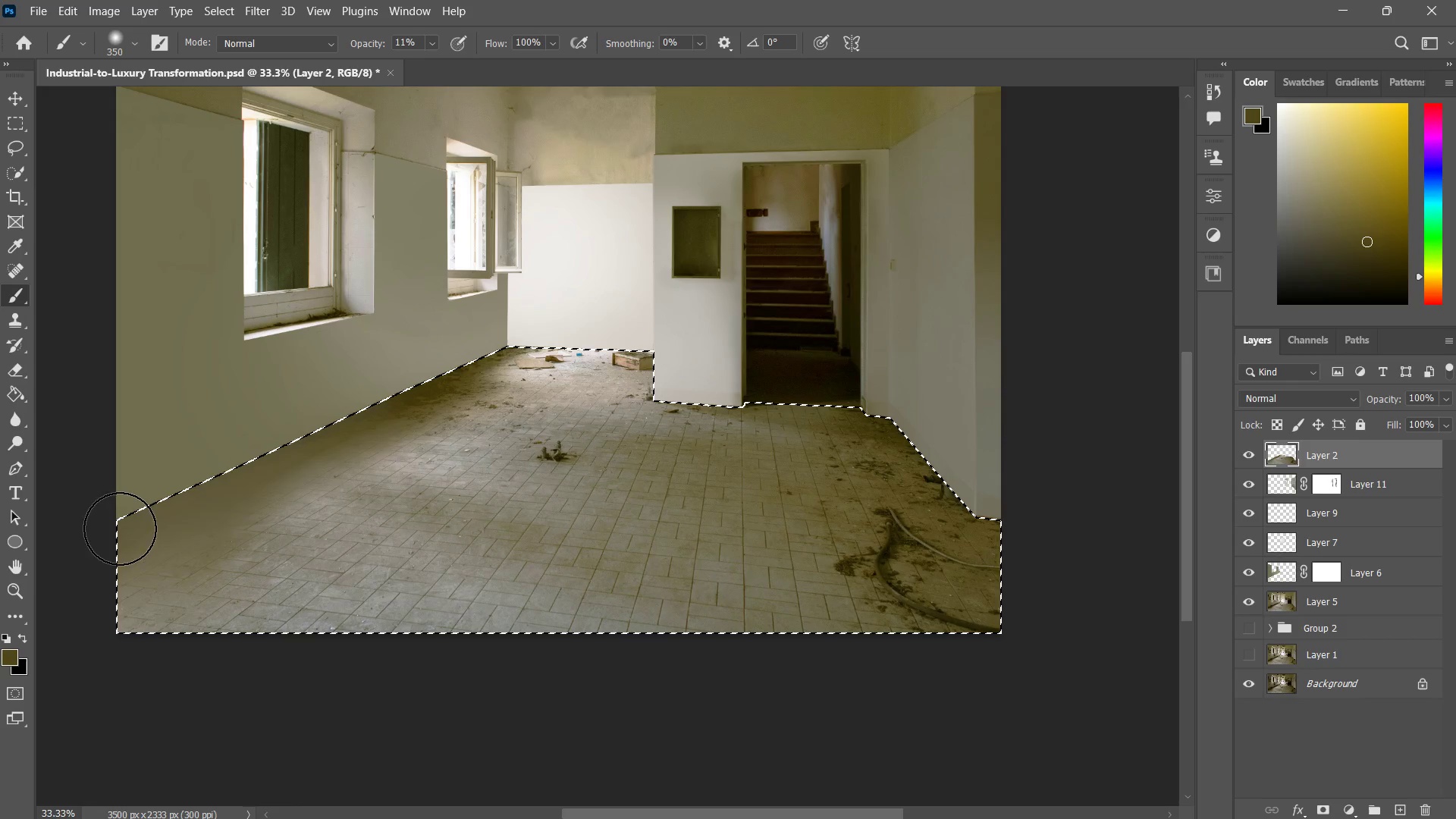 
left_click_drag(start_coordinate=[273, 425], to_coordinate=[64, 551])
 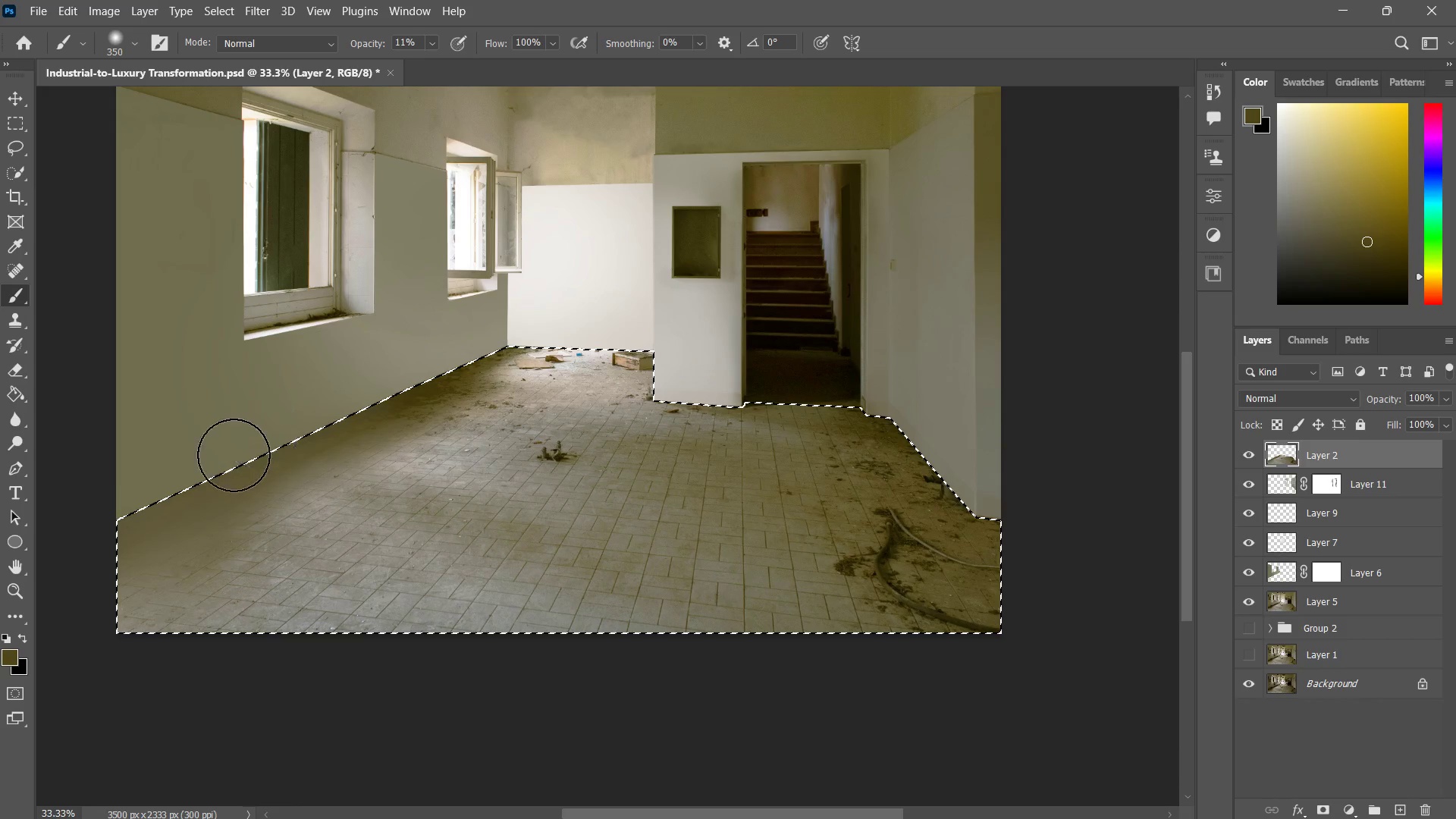 
left_click_drag(start_coordinate=[251, 441], to_coordinate=[91, 542])
 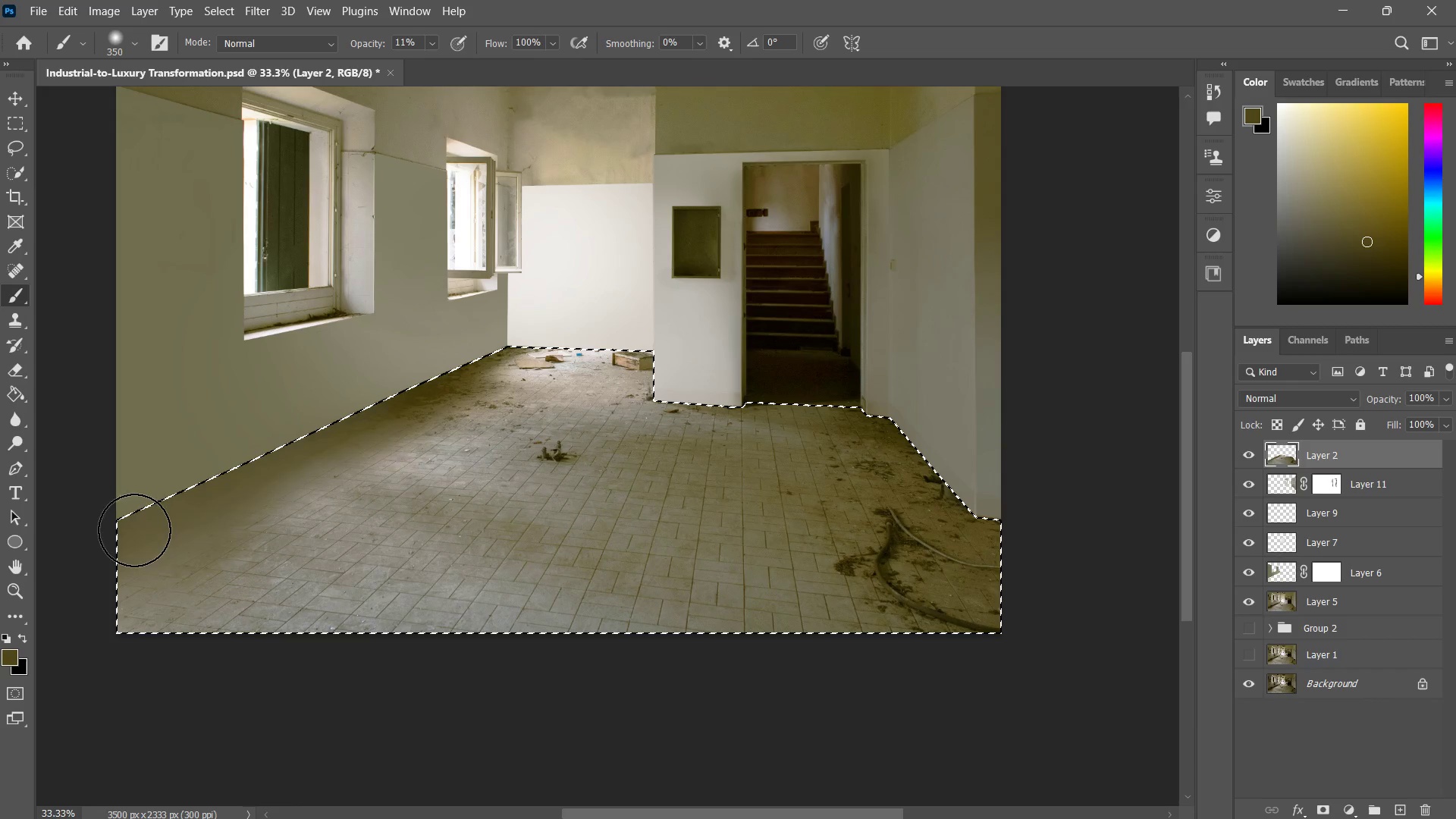 
left_click_drag(start_coordinate=[208, 475], to_coordinate=[89, 553])
 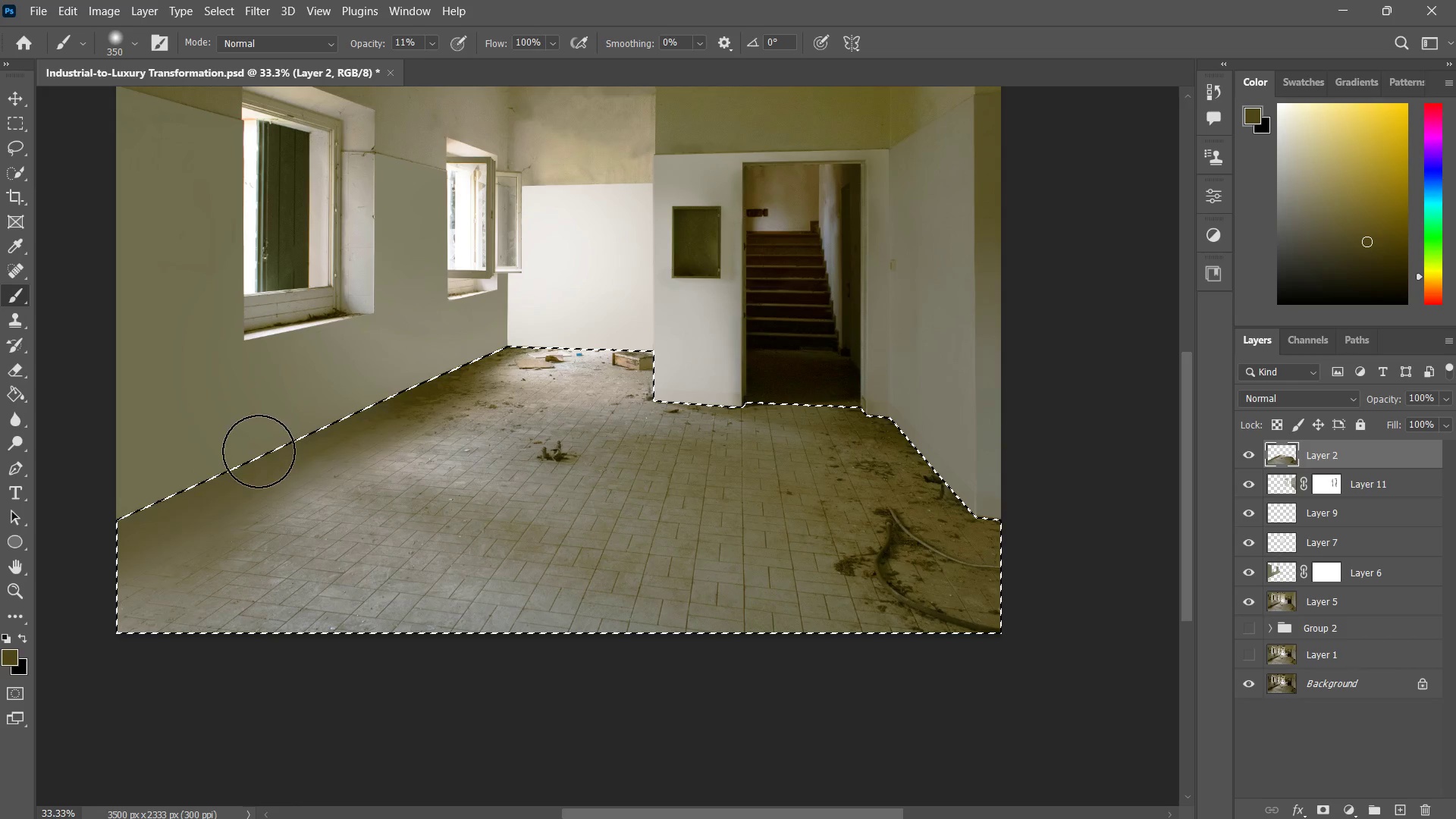 
left_click_drag(start_coordinate=[244, 460], to_coordinate=[71, 551])
 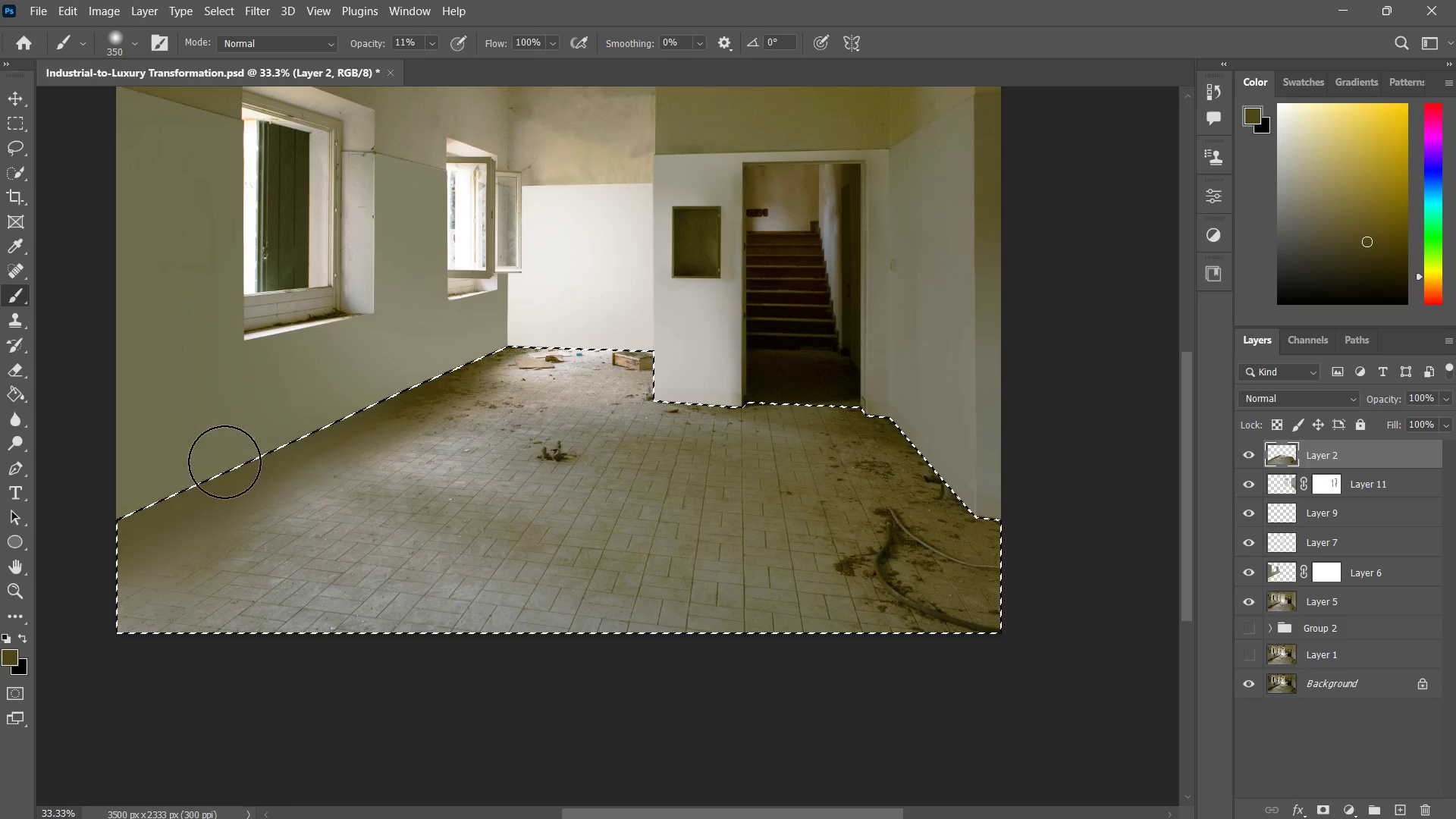 
left_click_drag(start_coordinate=[218, 466], to_coordinate=[72, 562])
 